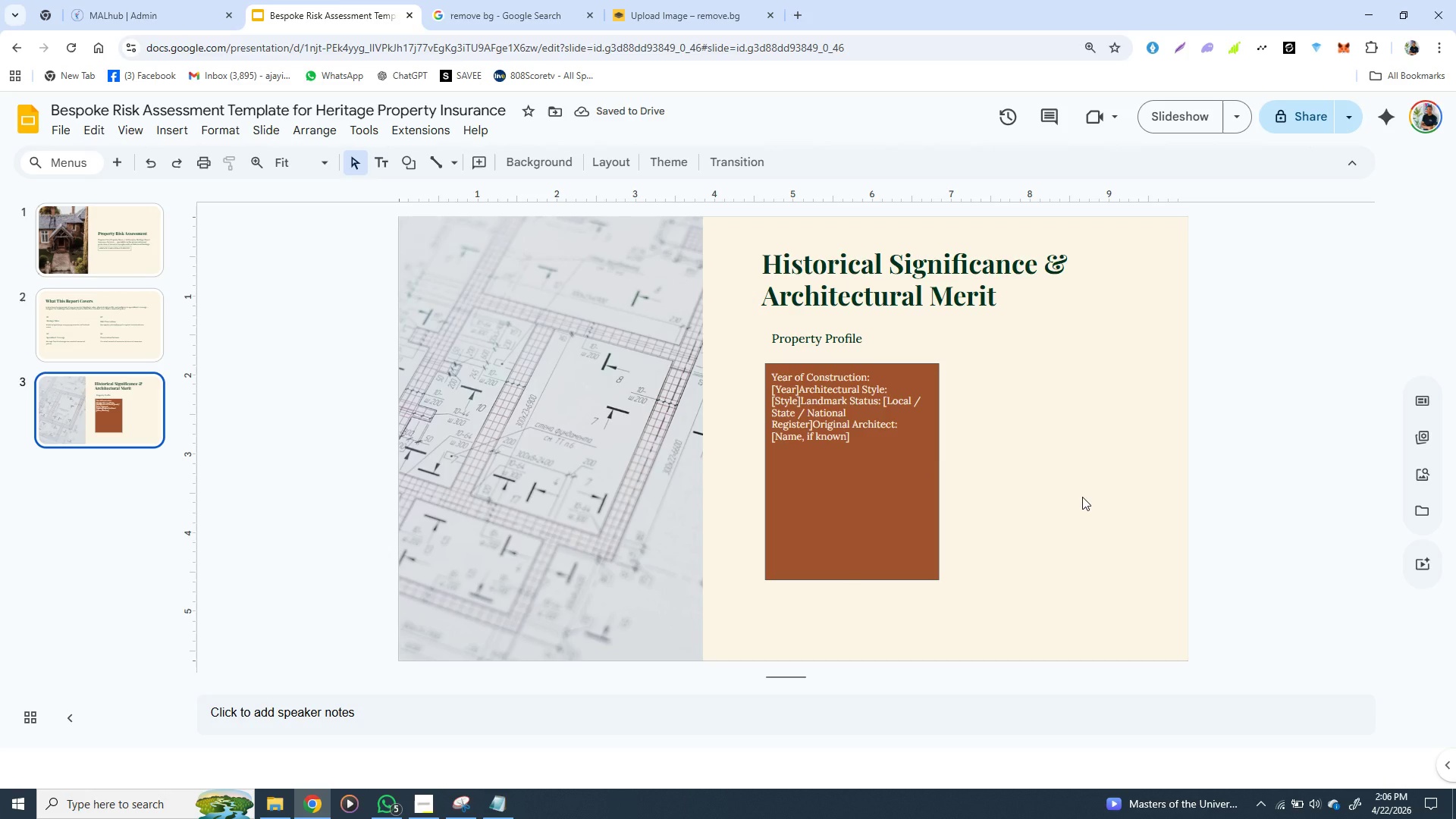 
left_click([1082, 497])
 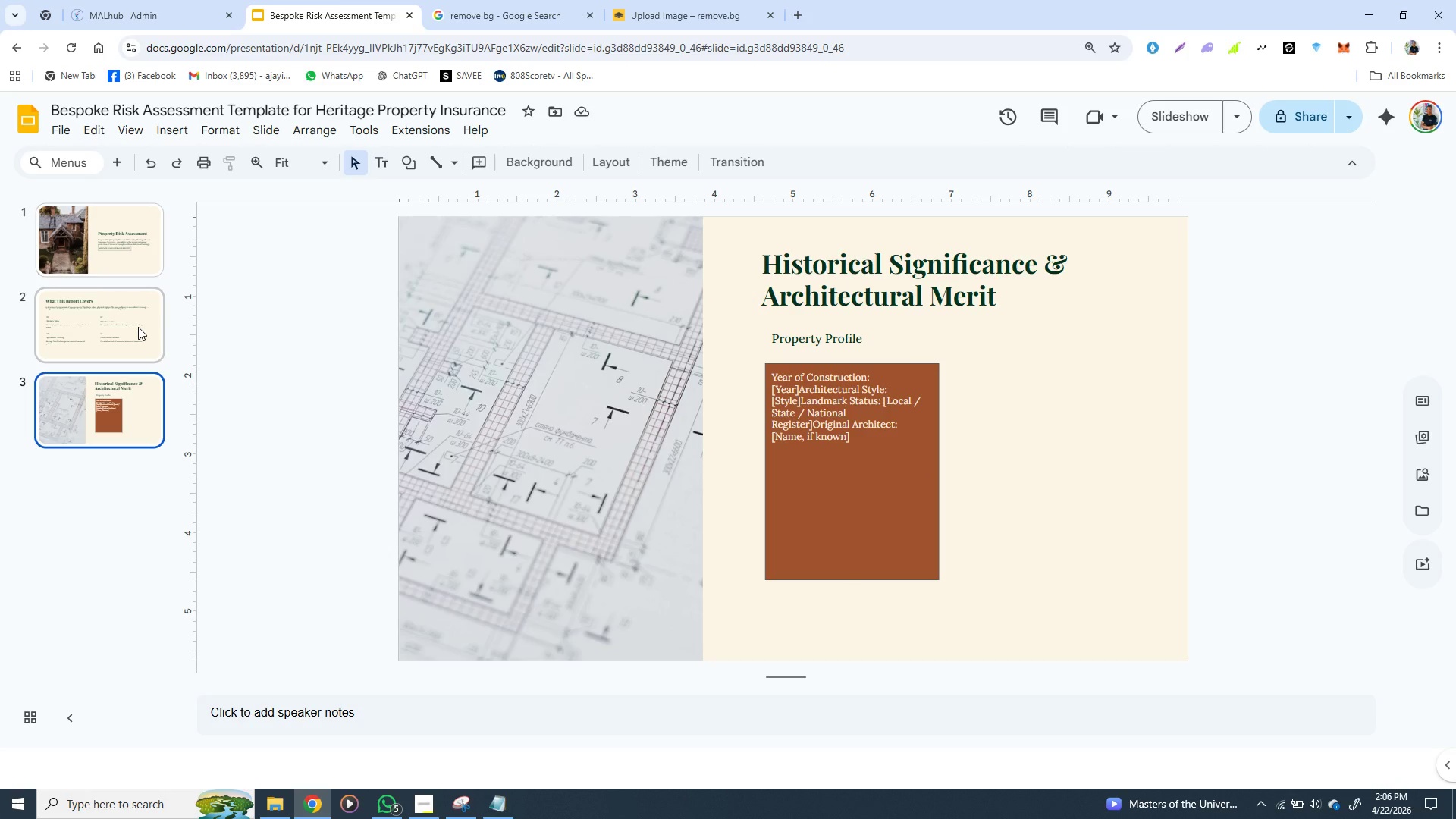 
left_click([138, 327])
 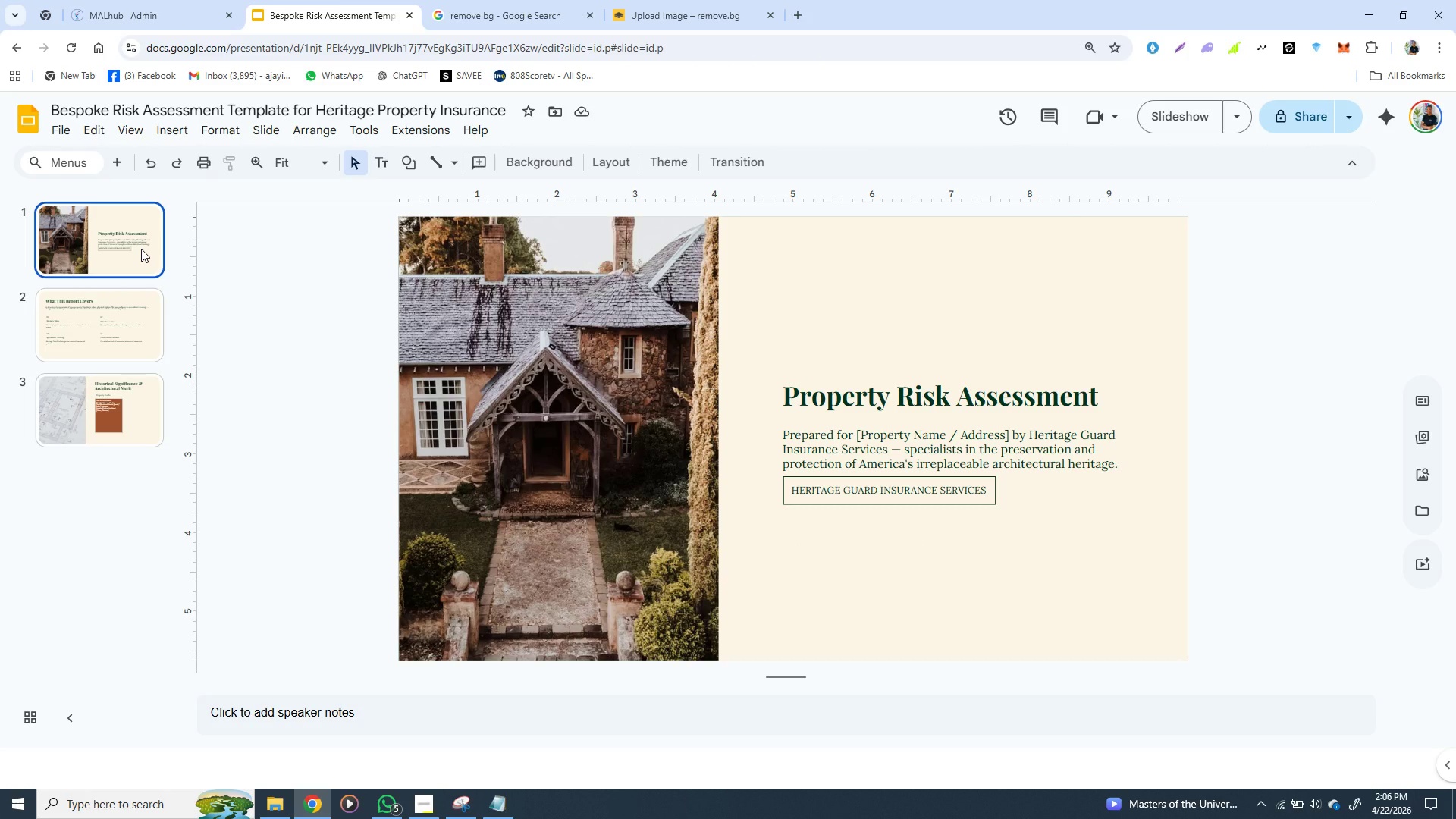 
left_click([141, 249])
 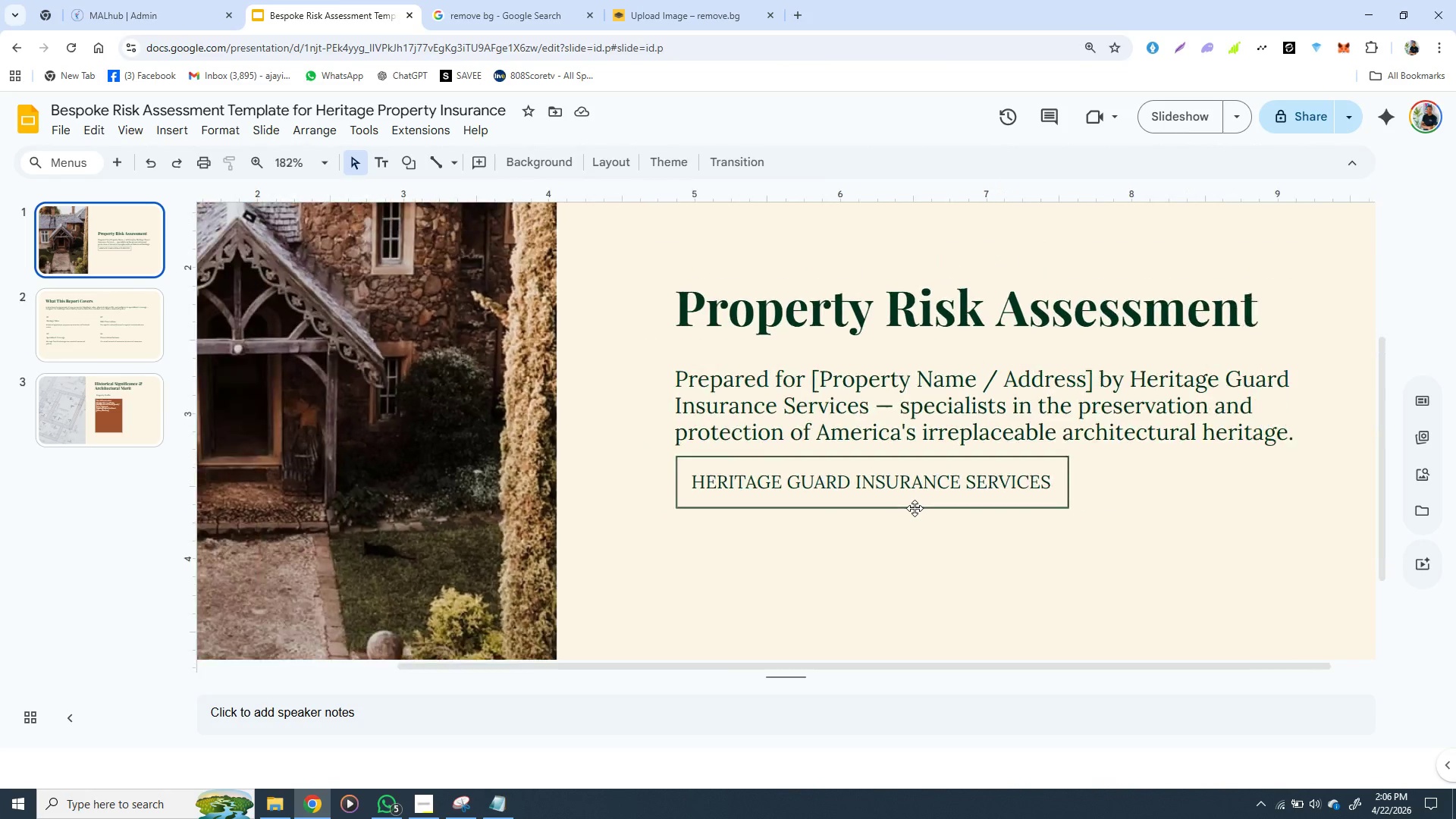 
wait(13.31)
 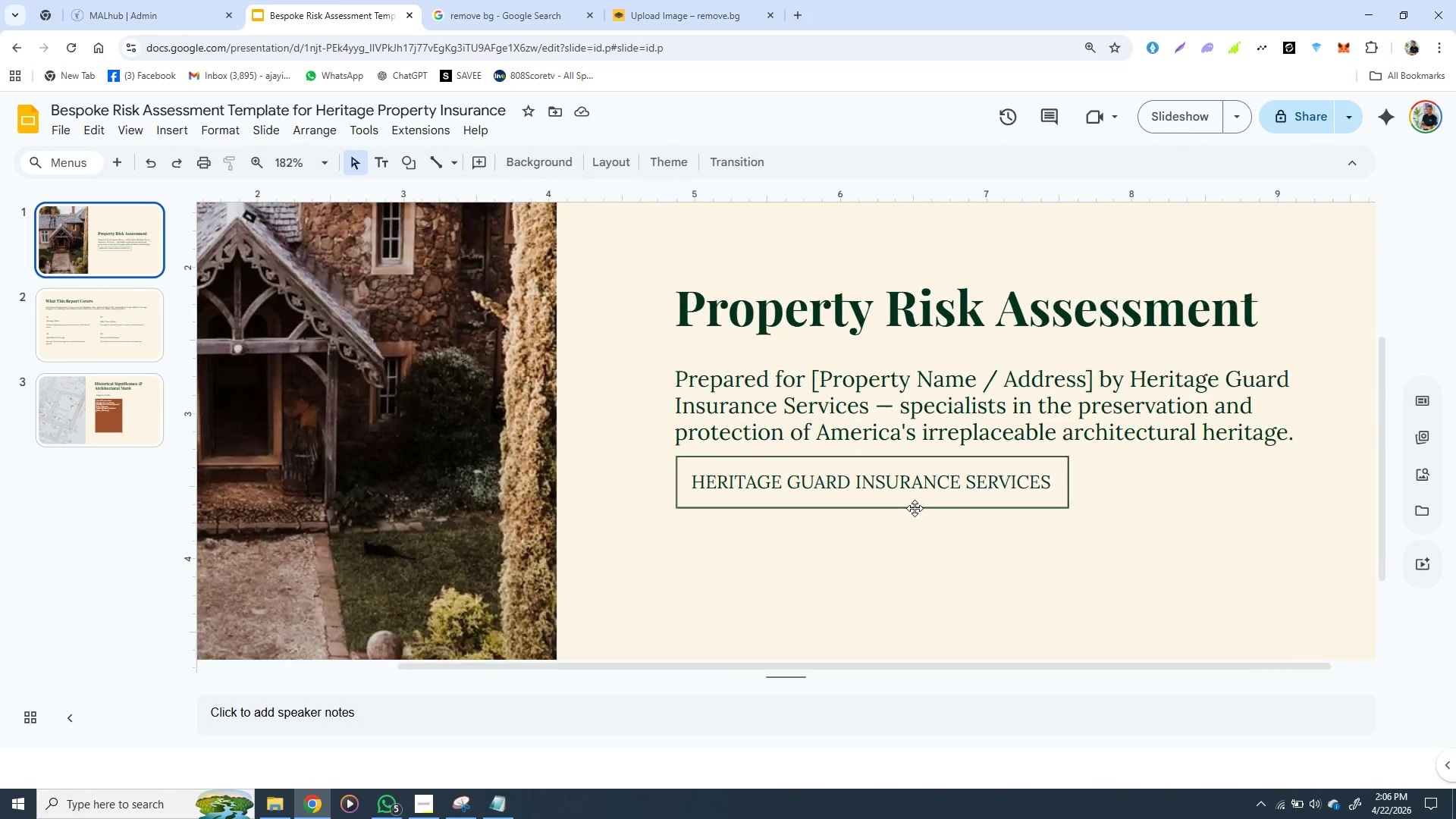 
left_click([915, 508])
 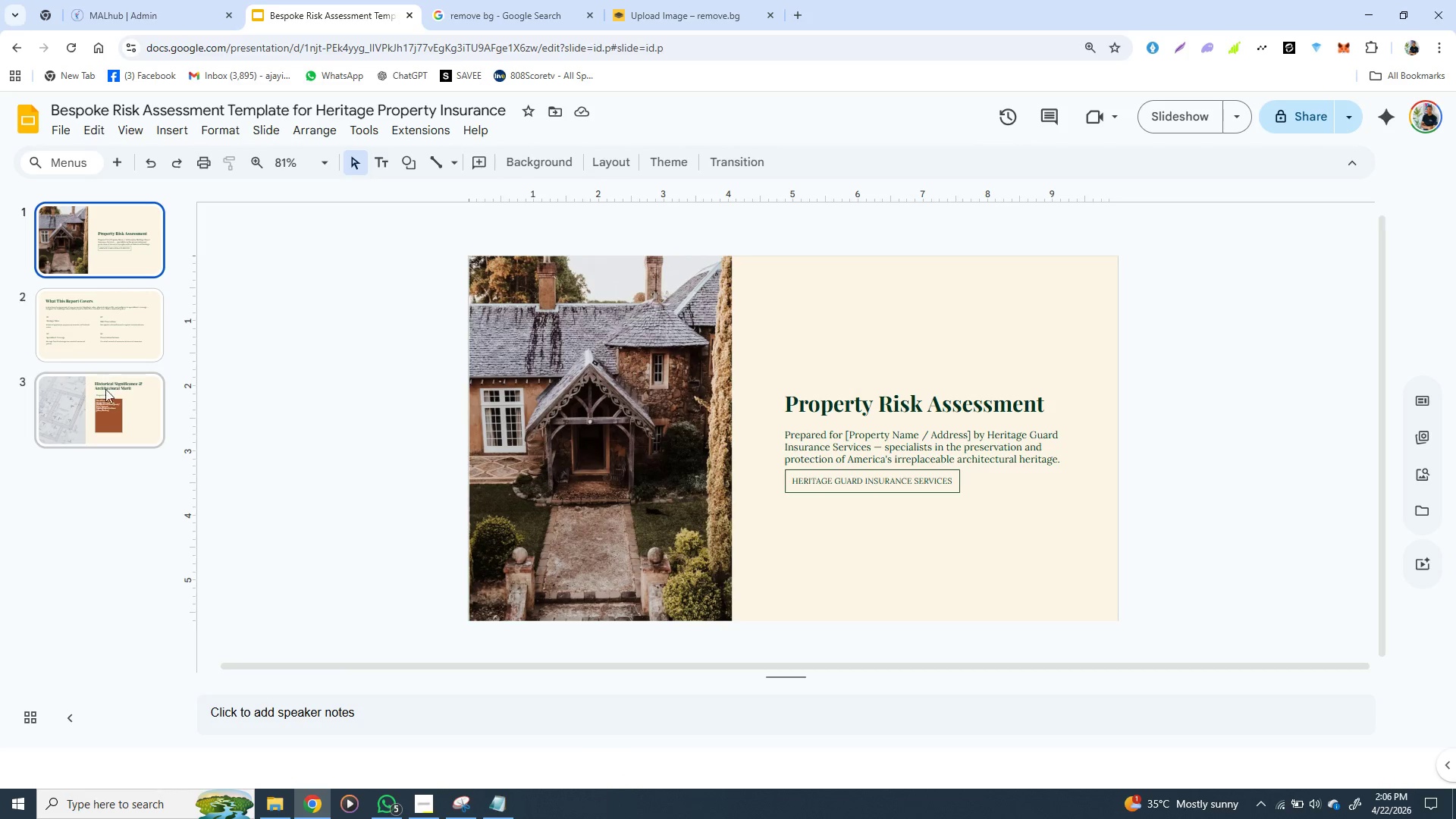 
left_click([116, 396])
 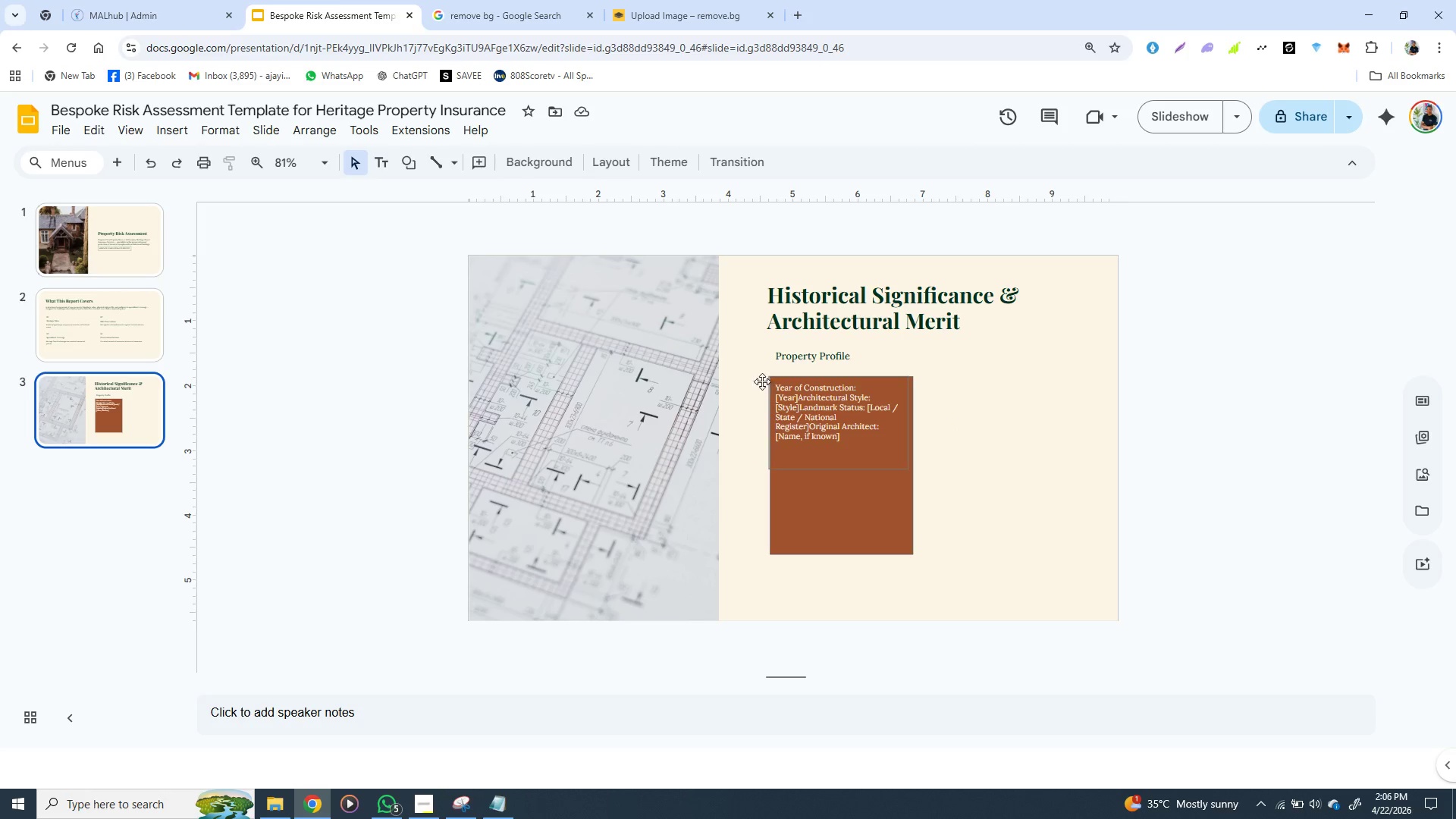 
wait(12.17)
 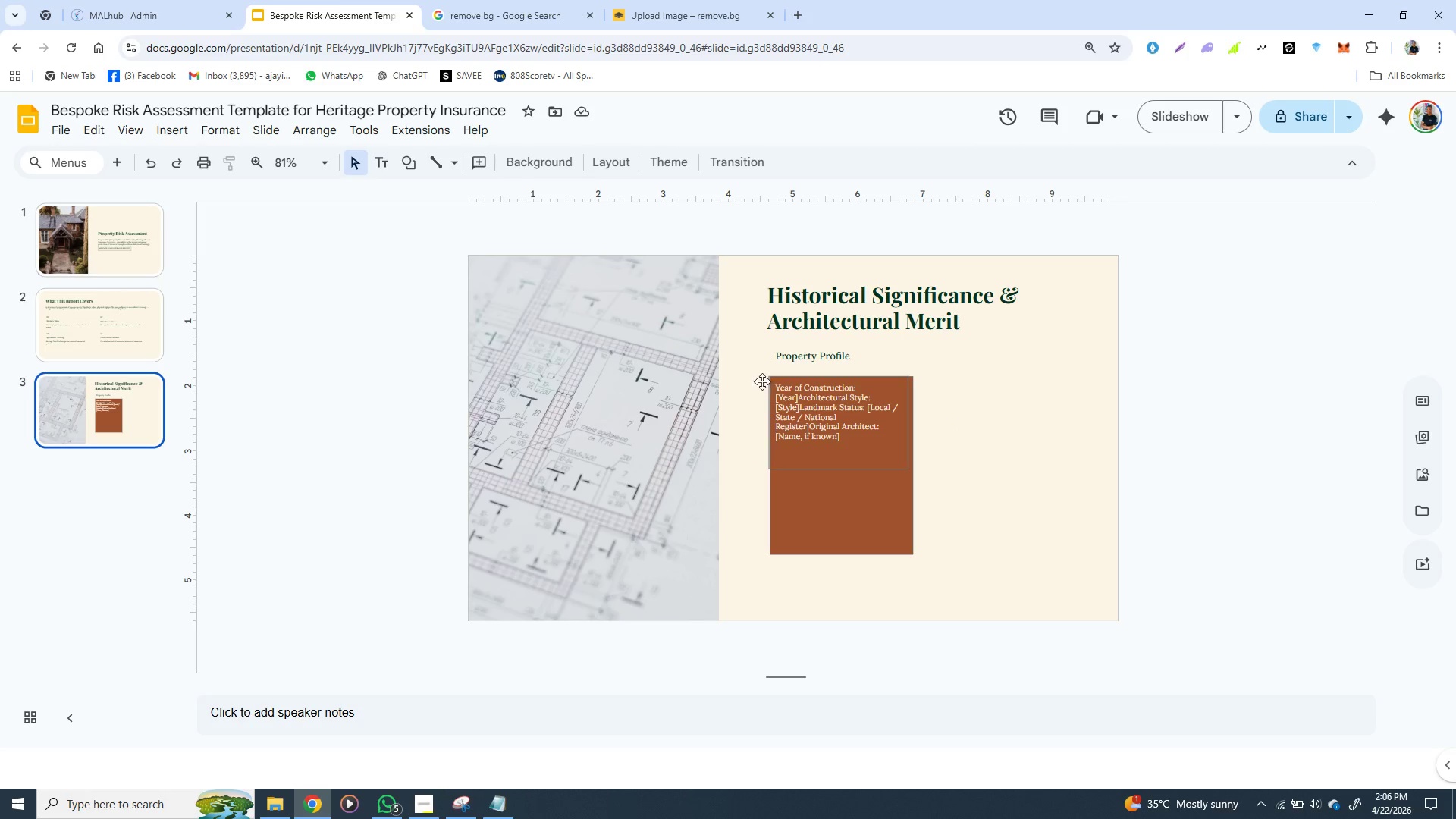 
left_click([784, 384])
 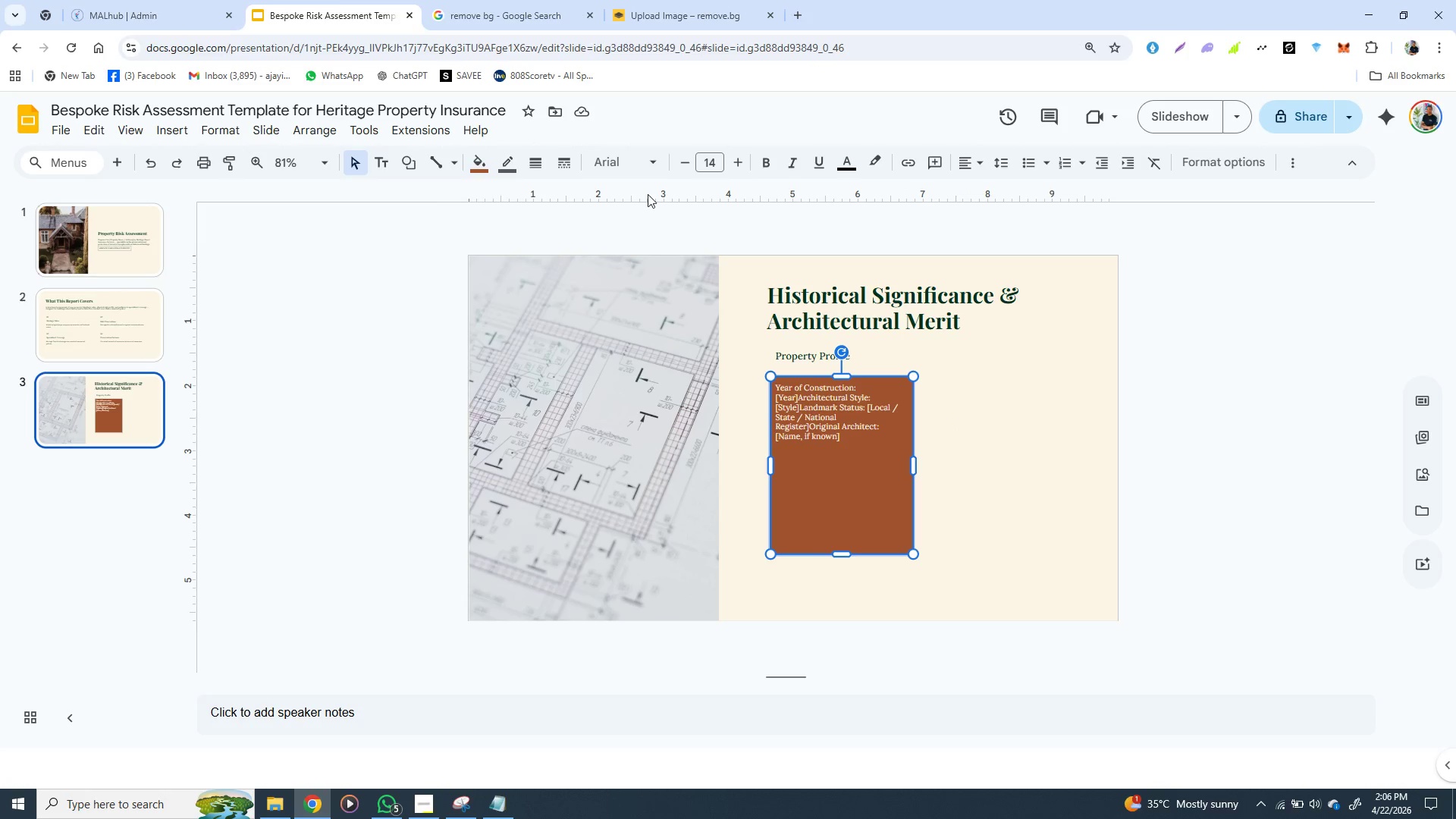 
left_click([803, 499])
 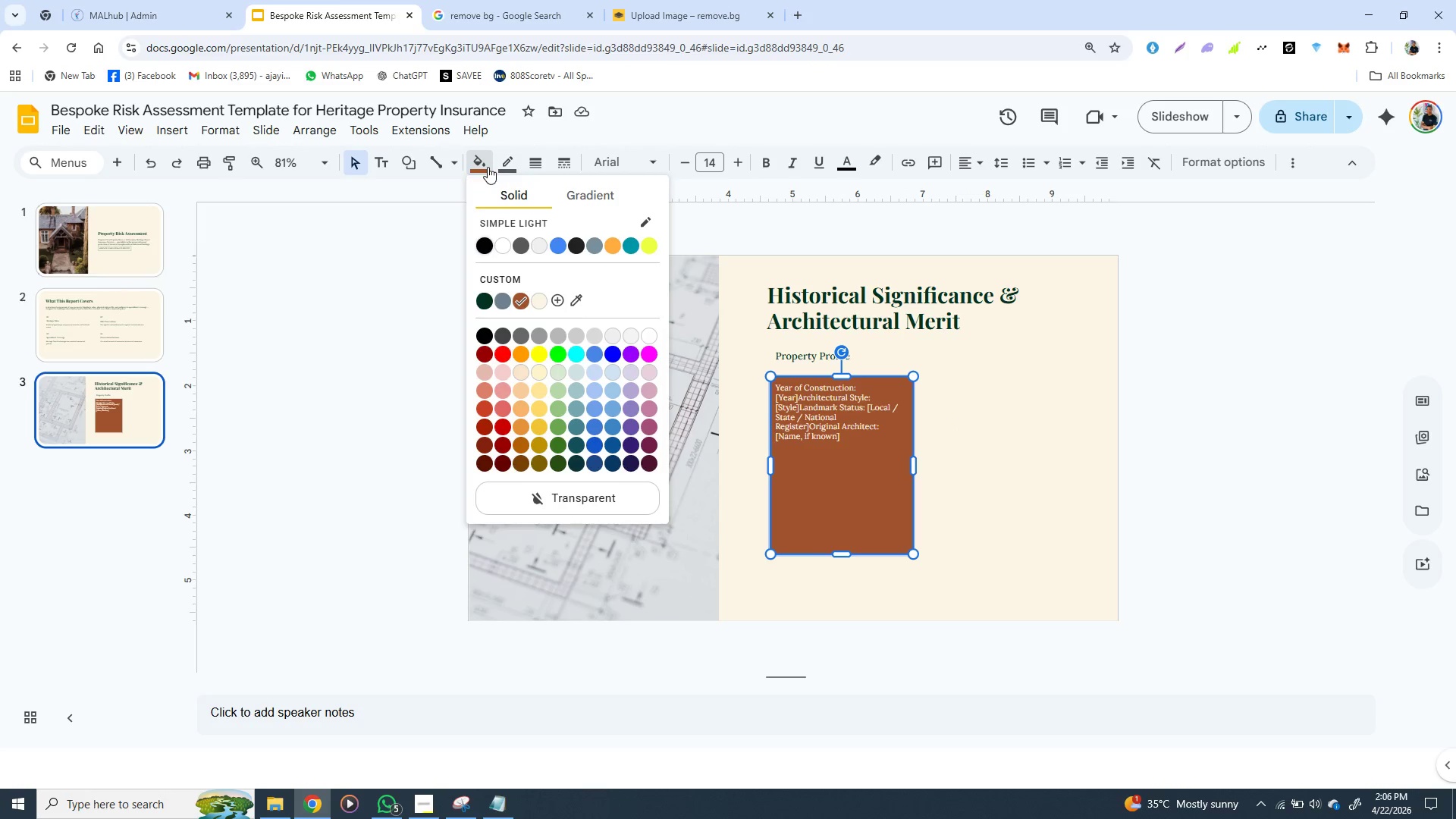 
left_click([488, 167])
 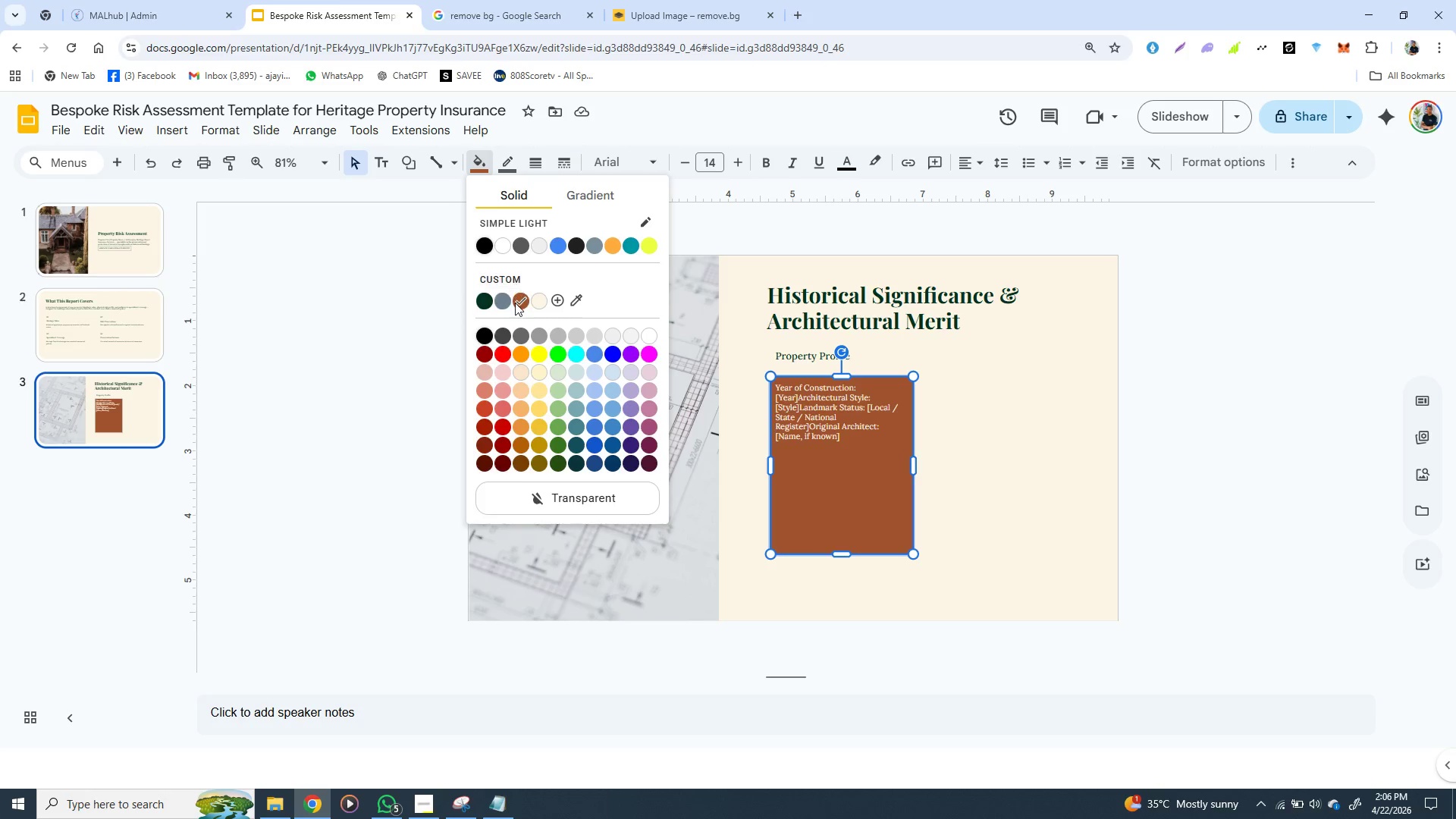 
wait(7.83)
 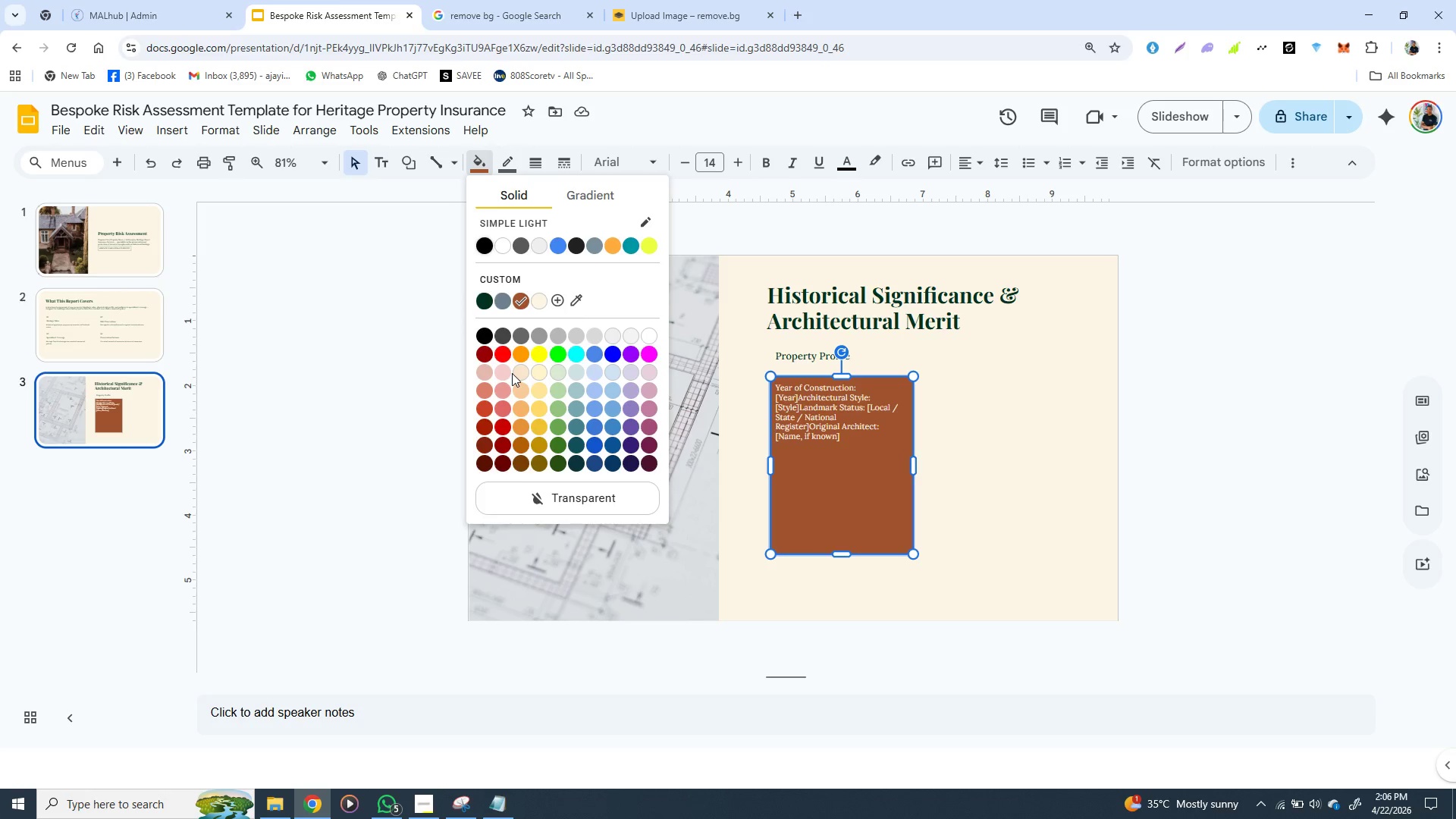 
left_click([496, 302])
 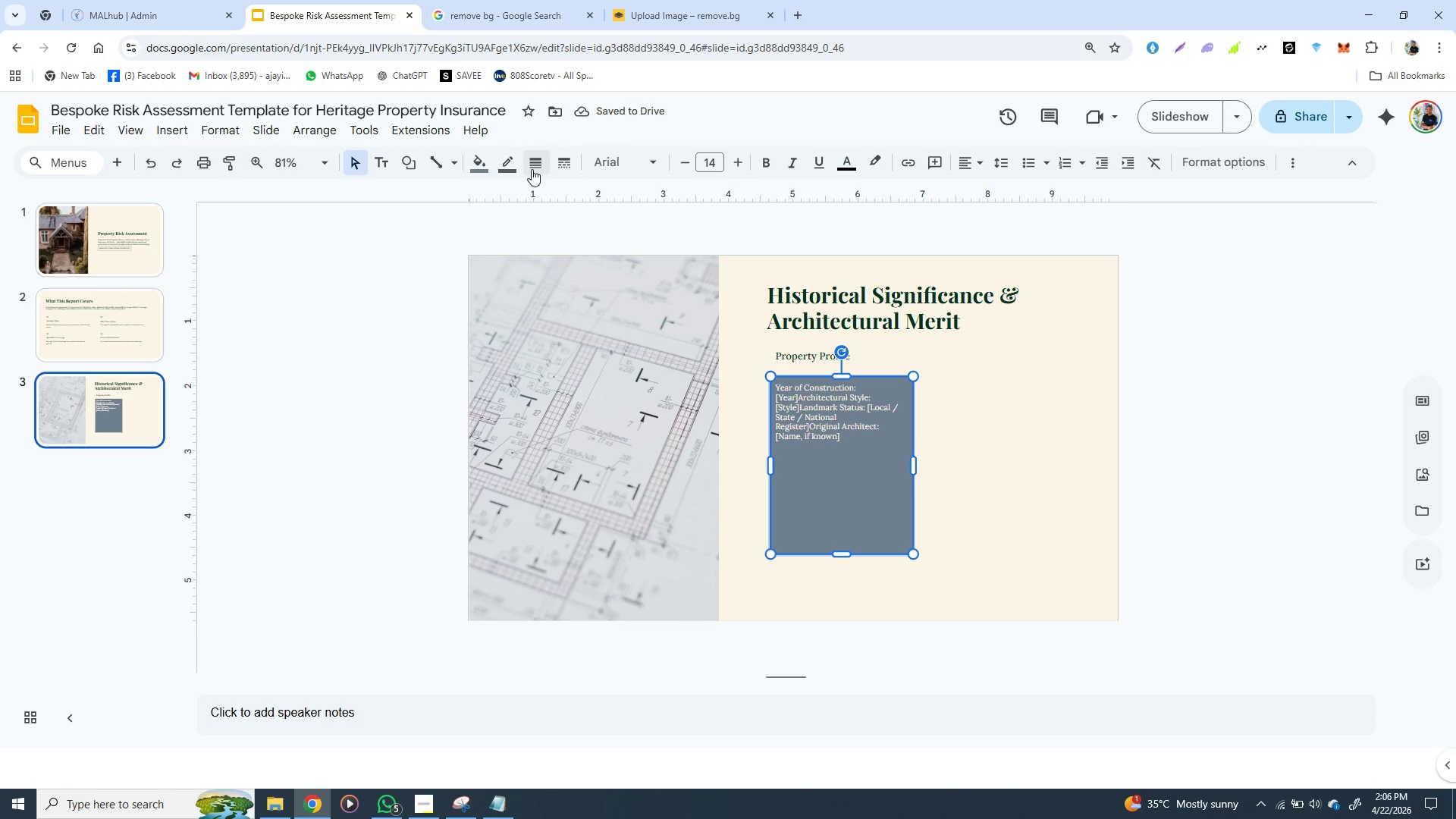 
mouse_move([492, 164])
 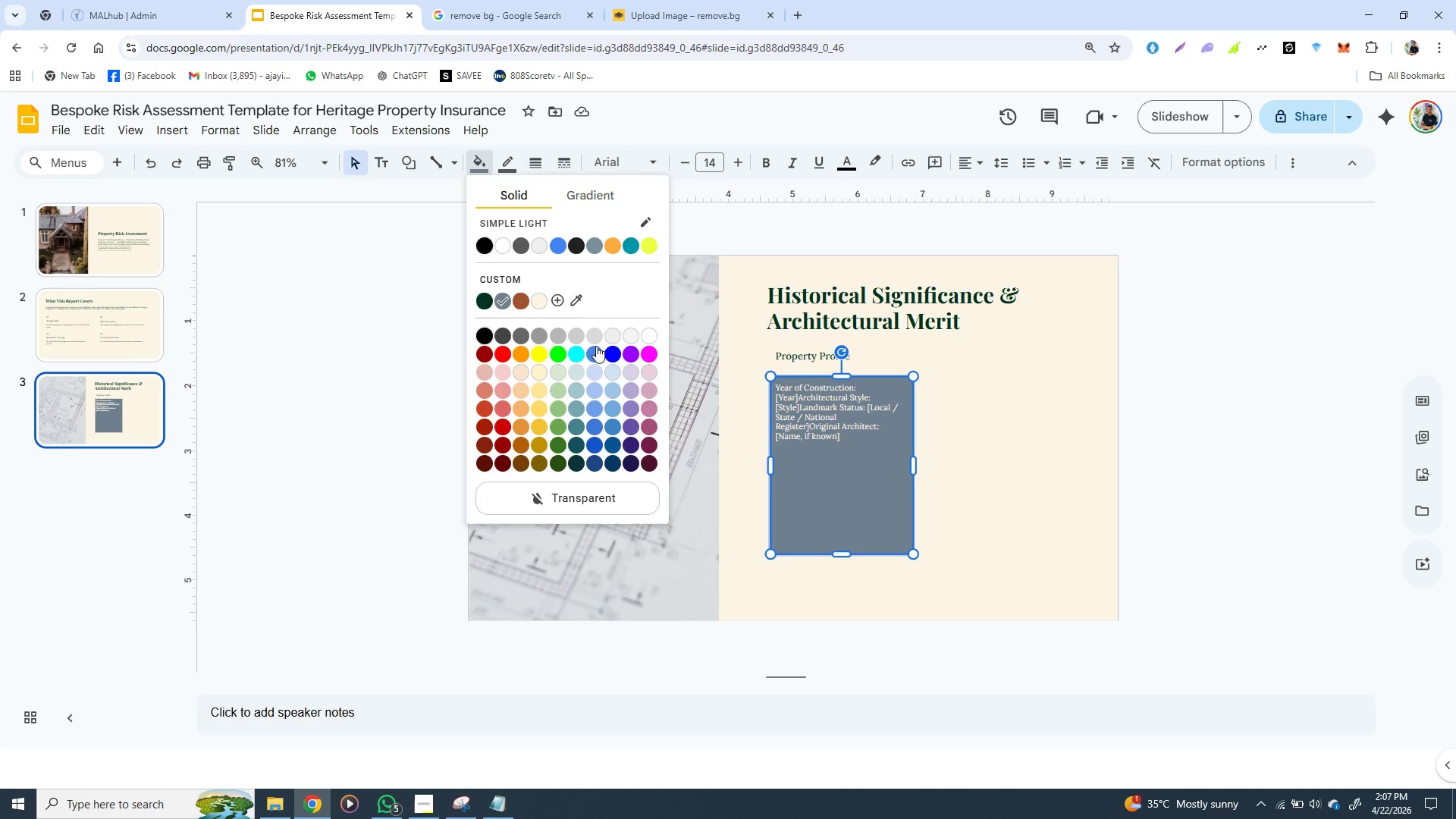 
left_click([491, 164])
 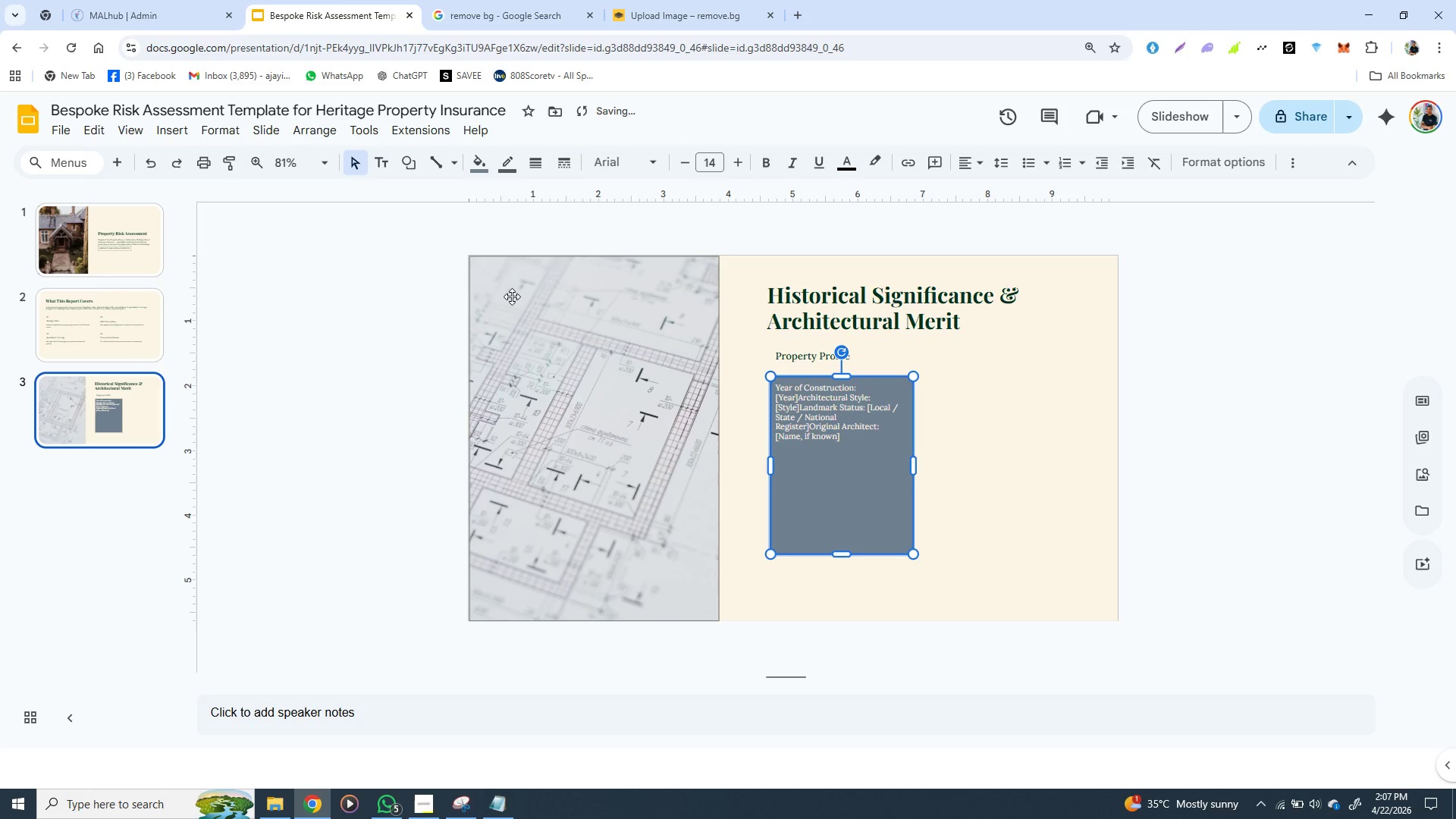 
left_click([510, 297])
 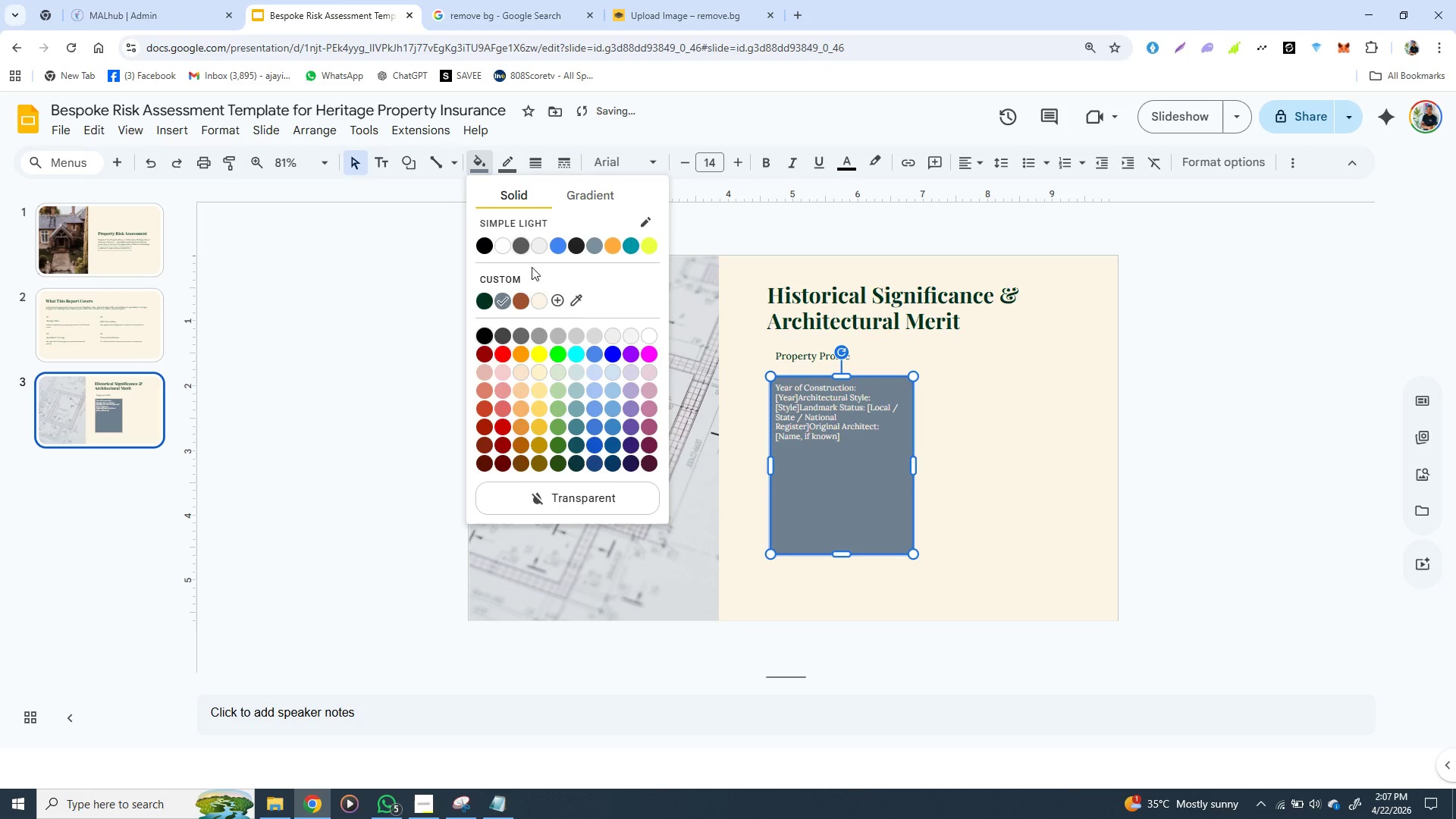 
left_click_drag(start_coordinate=[480, 154], to_coordinate=[517, 289])
 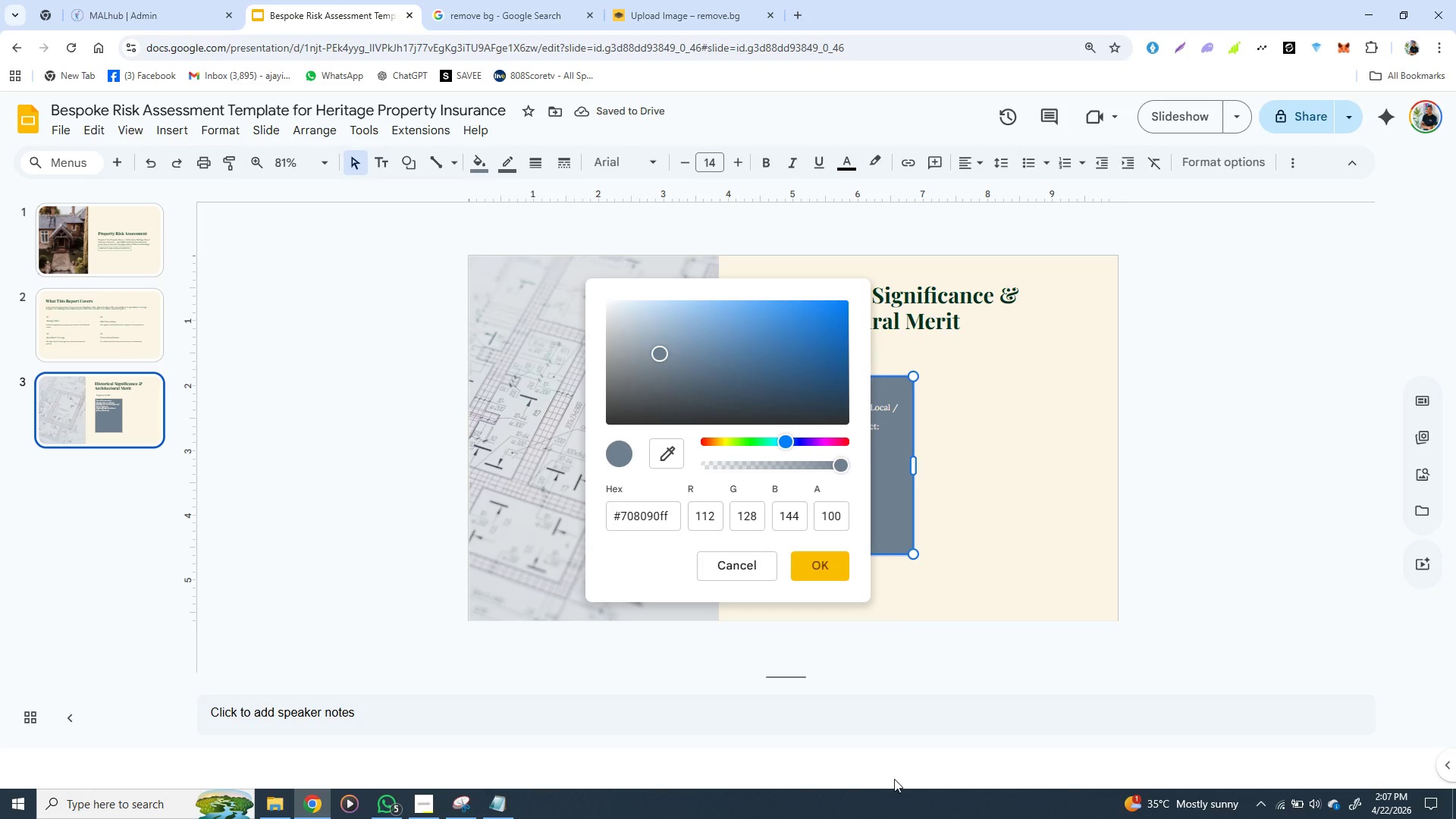 
left_click([517, 289])
 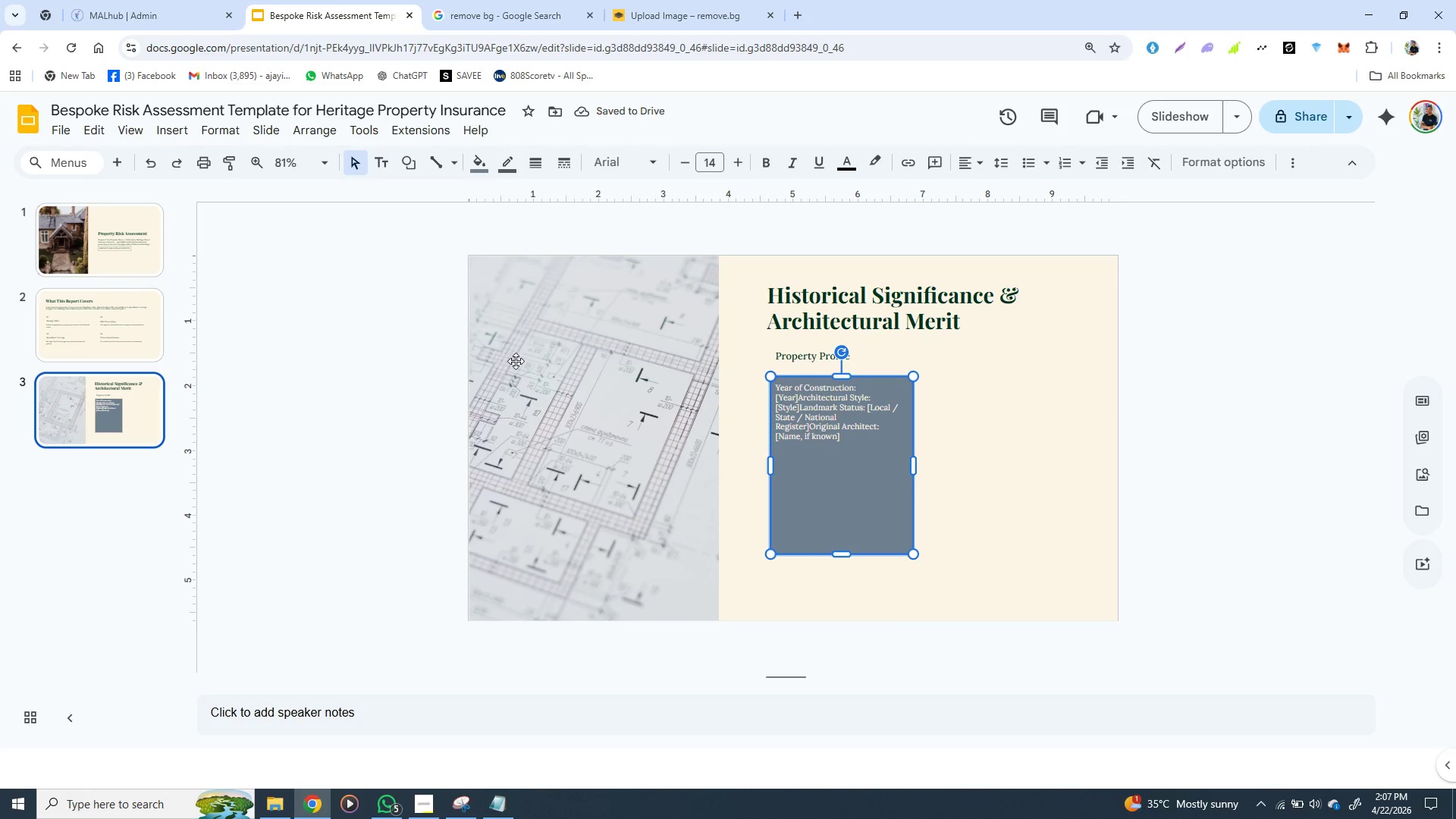 
left_click([737, 566])
 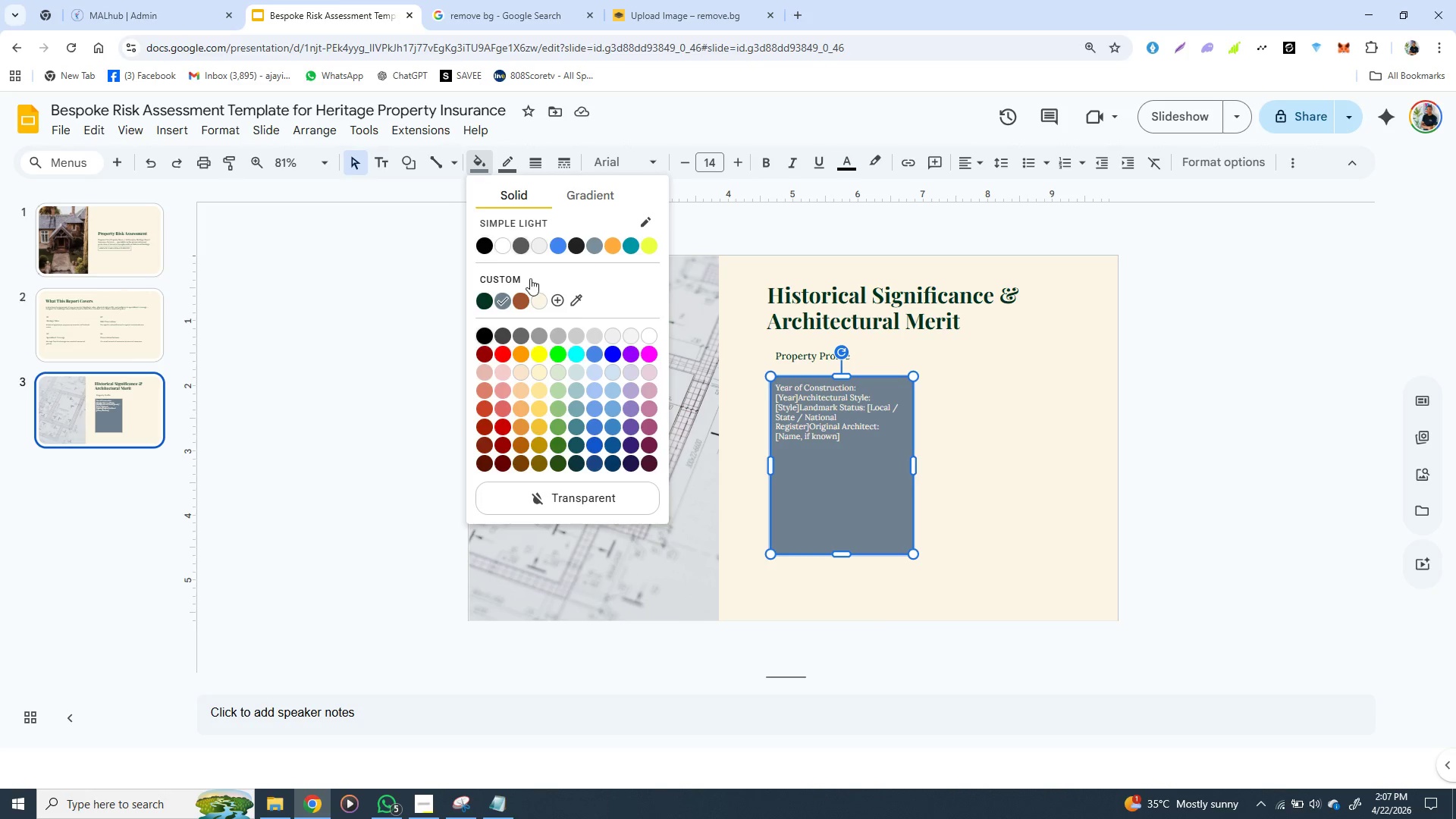 
left_click([479, 167])
 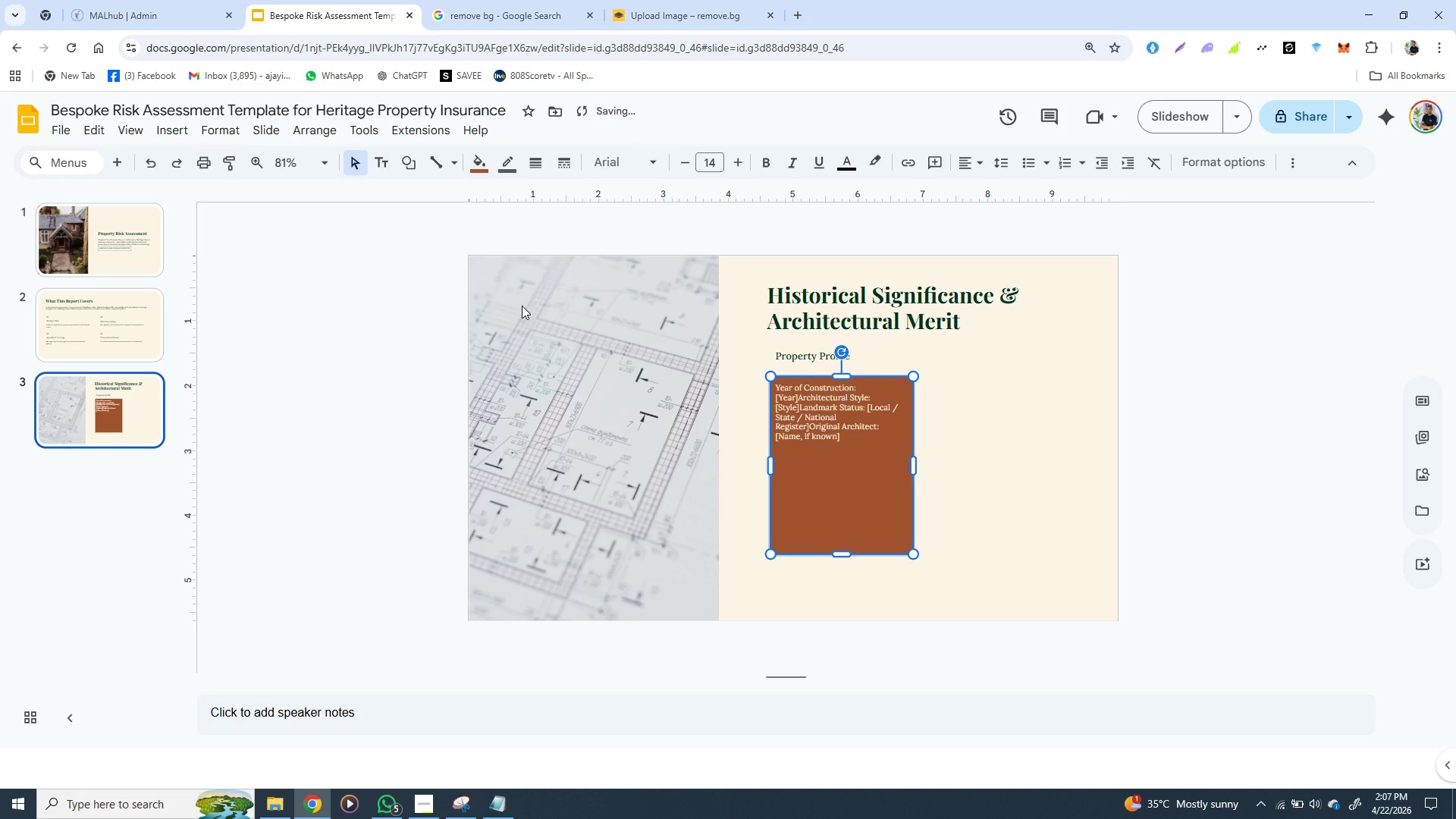 
left_click([522, 306])
 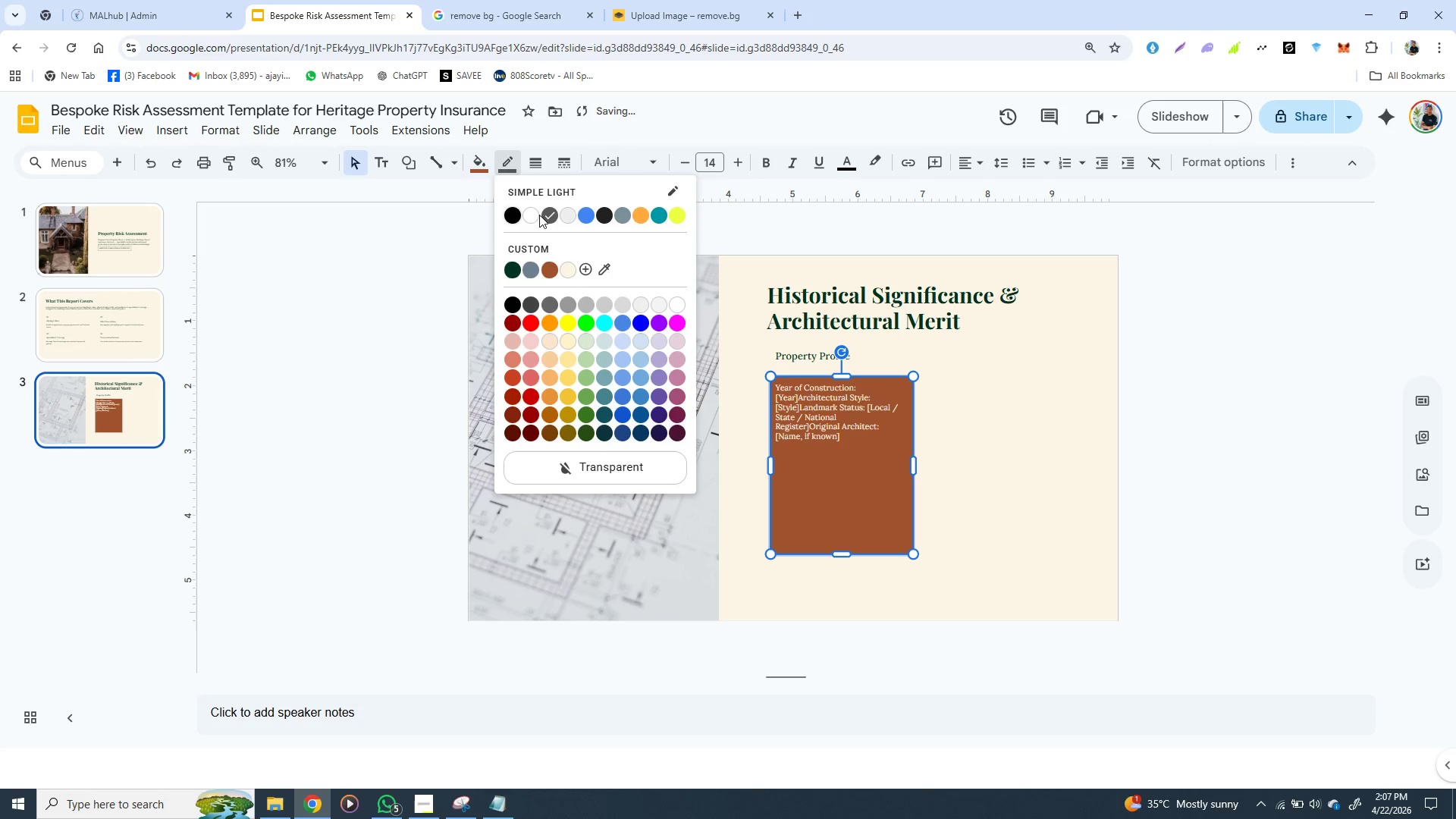 
left_click([512, 157])
 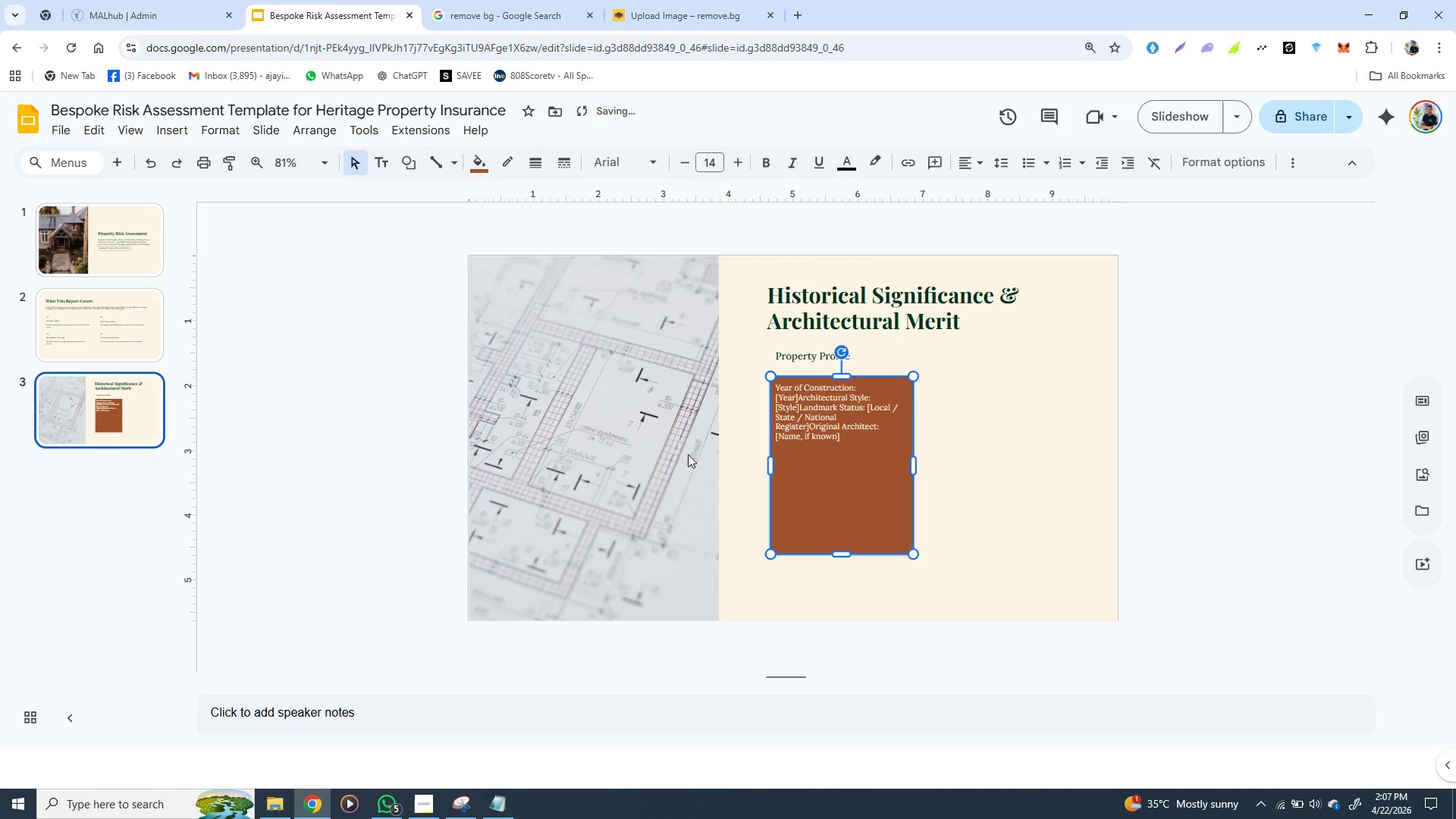 
left_click([619, 475])
 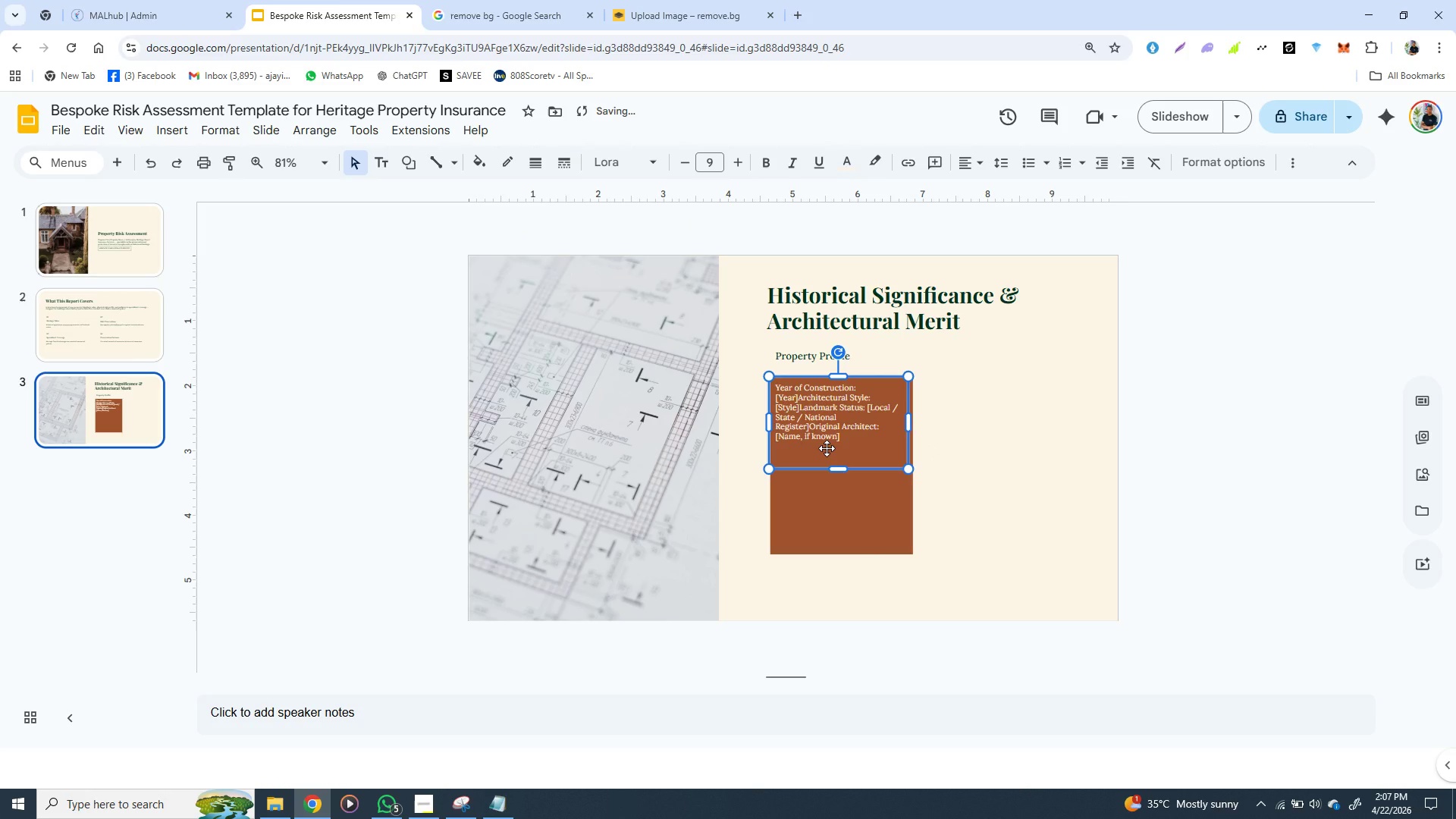 
left_click([827, 448])
 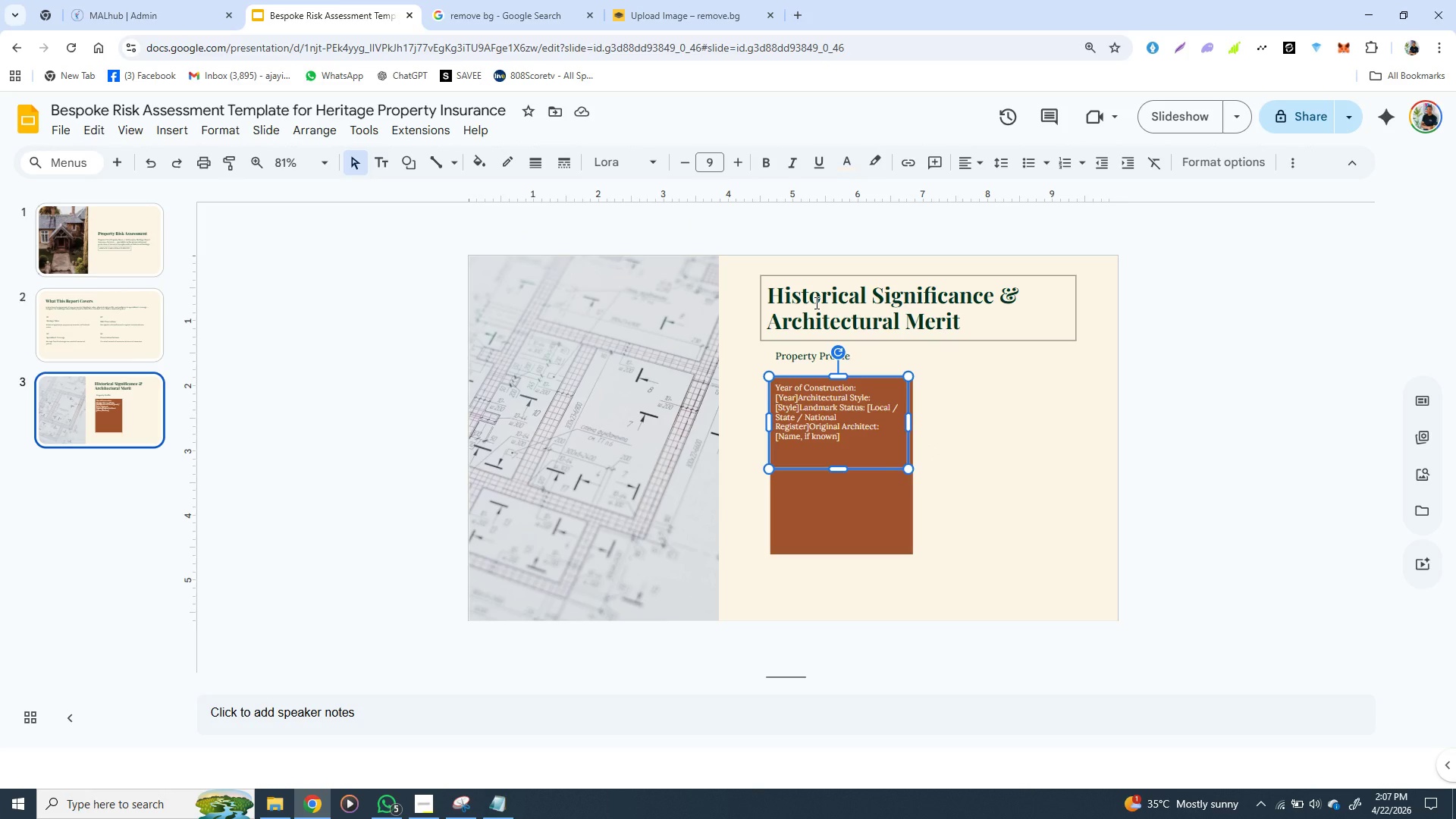 
wait(9.64)
 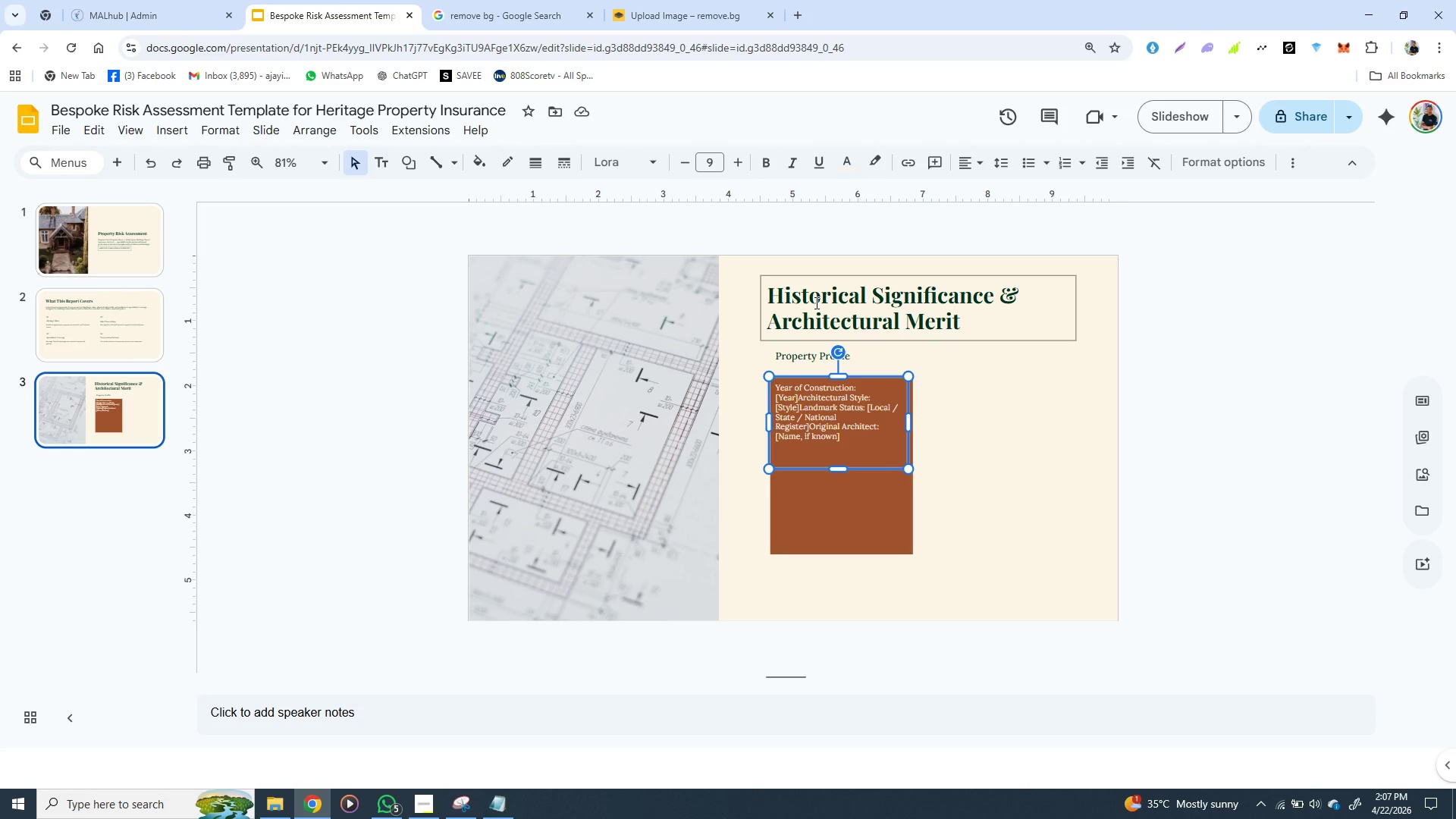 
left_click([999, 403])
 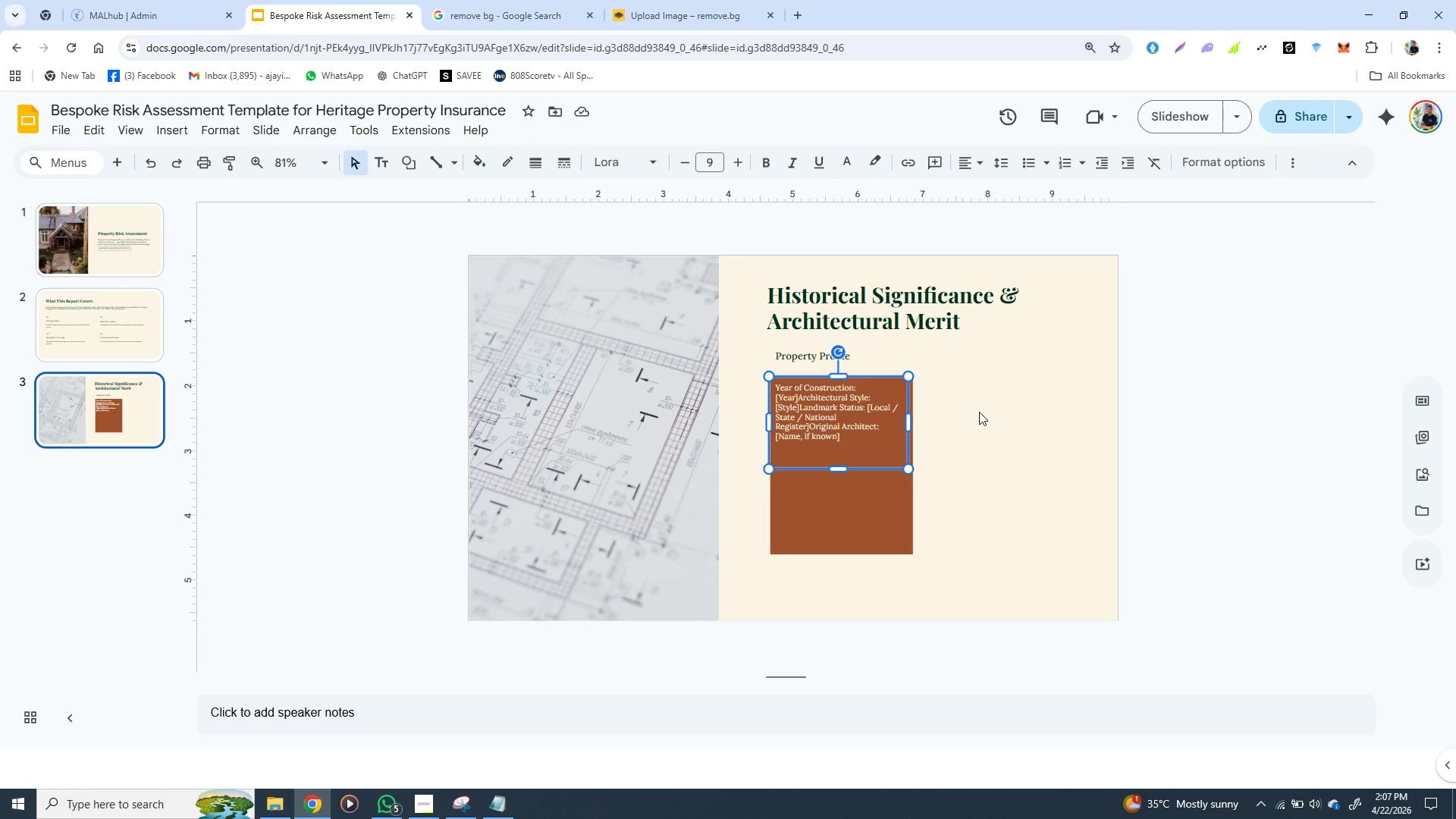 
hold_key(key=ArrowDown, duration=0.33)
 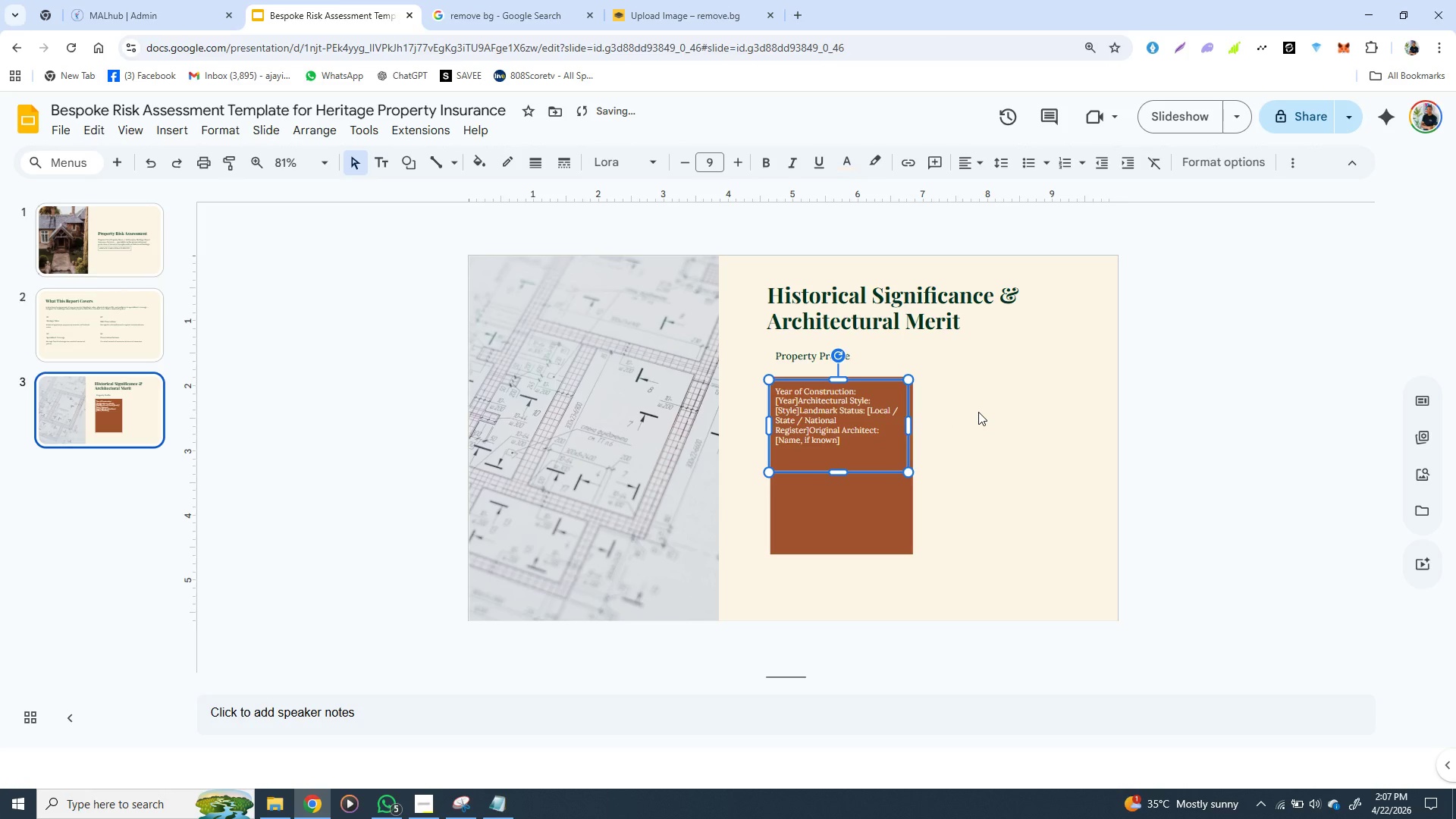 
key(ArrowDown)
 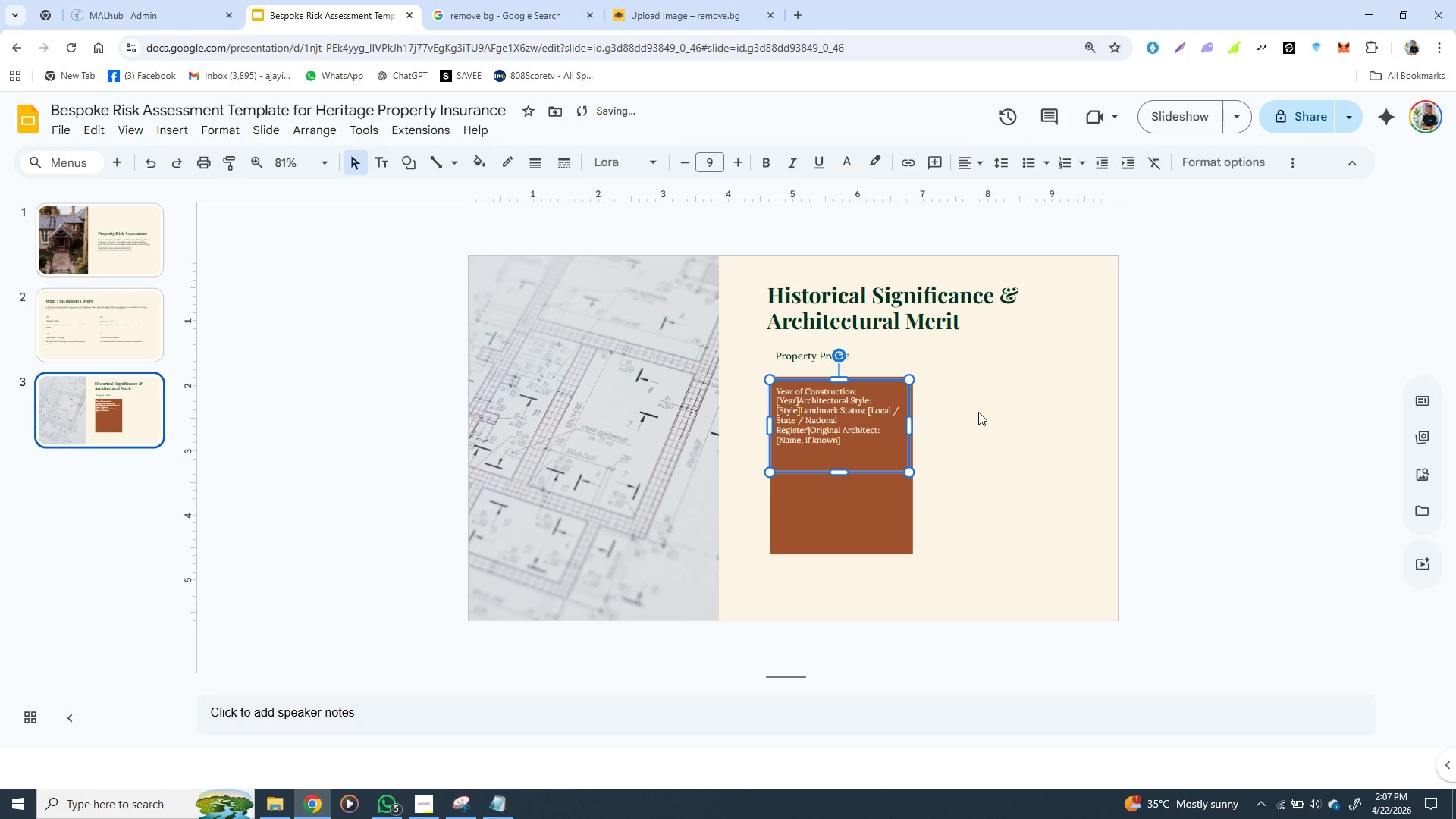 
key(ArrowDown)
 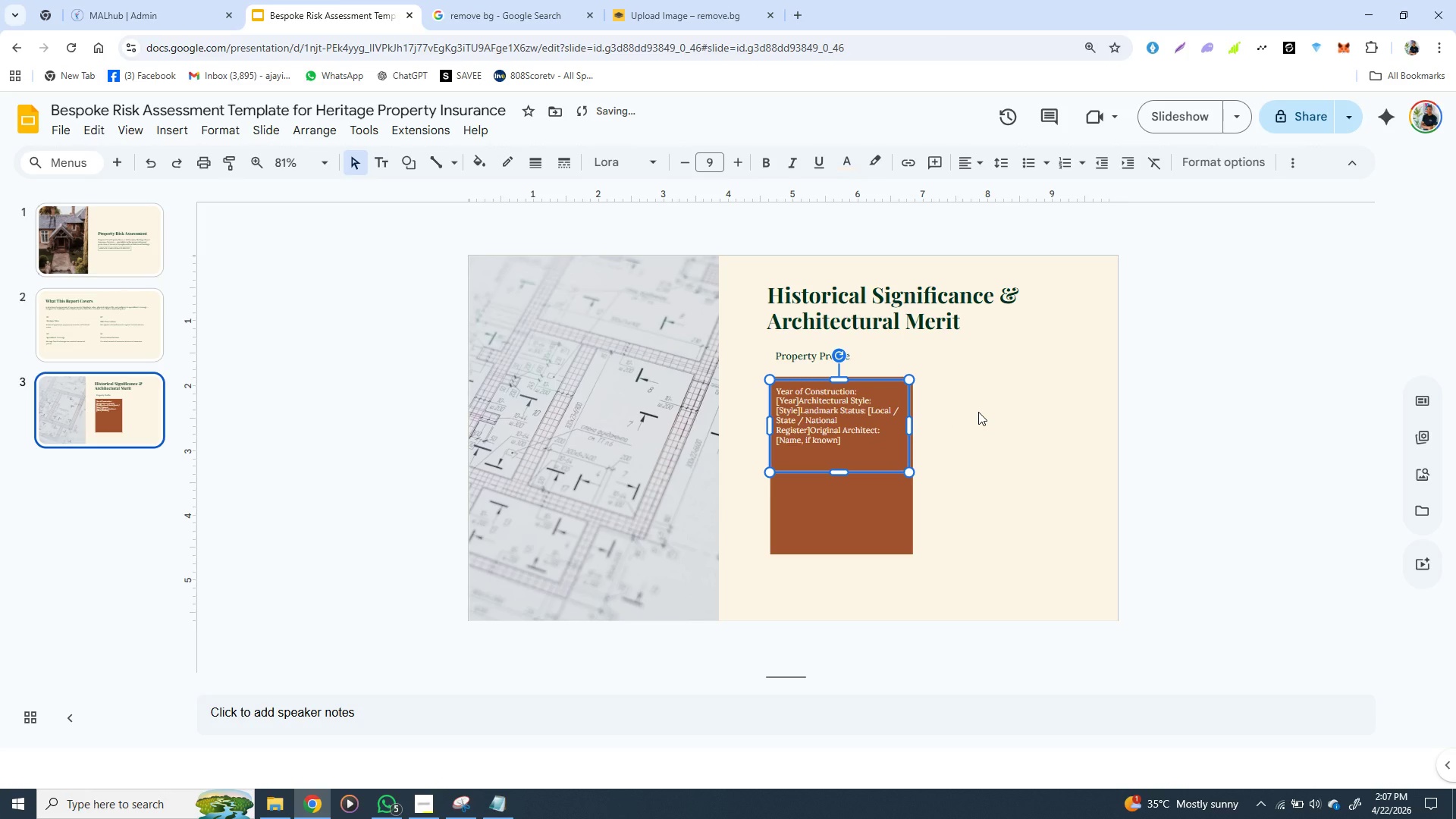 
key(ArrowDown)
 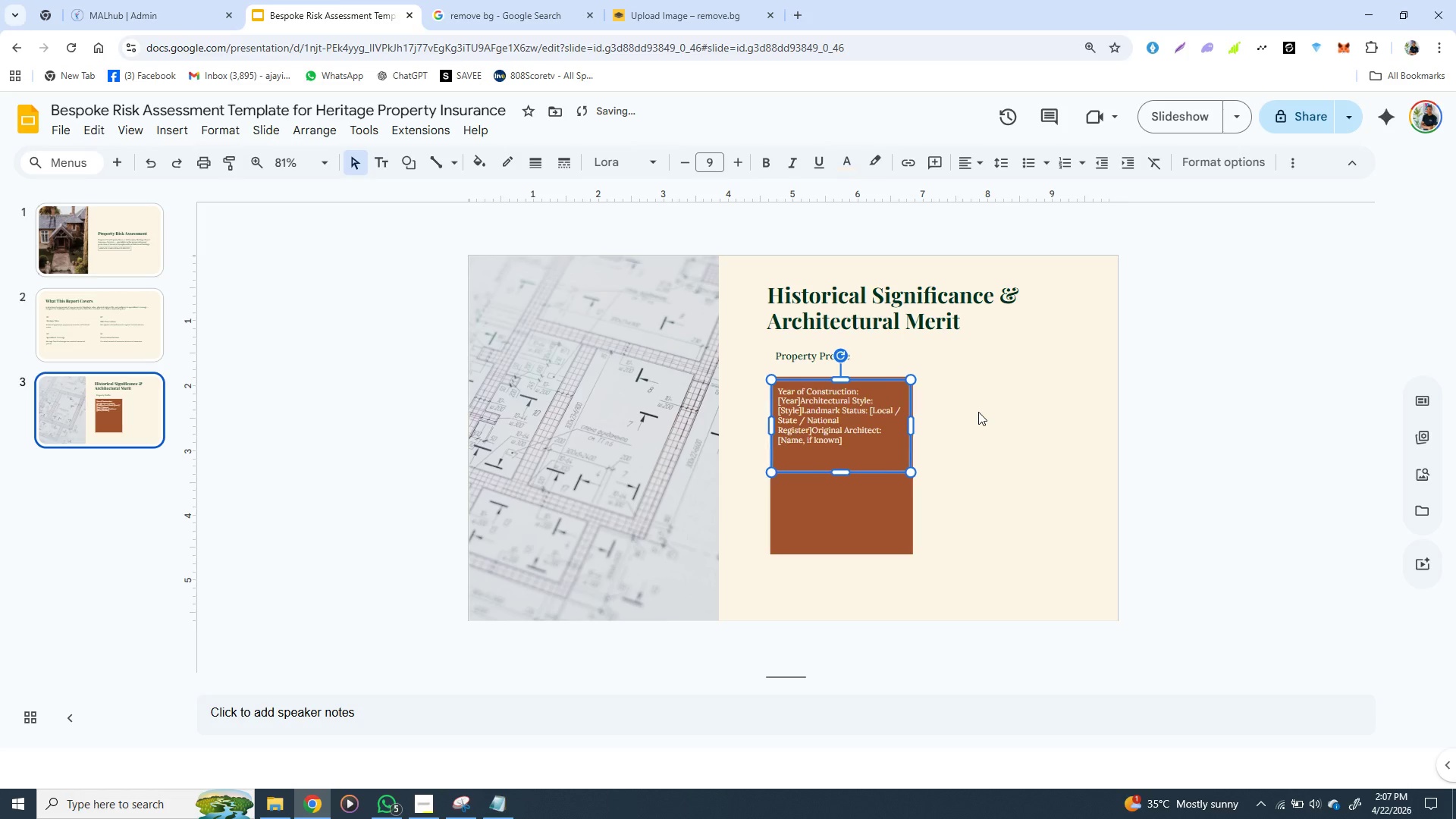 
hold_key(key=ArrowRight, duration=0.38)
 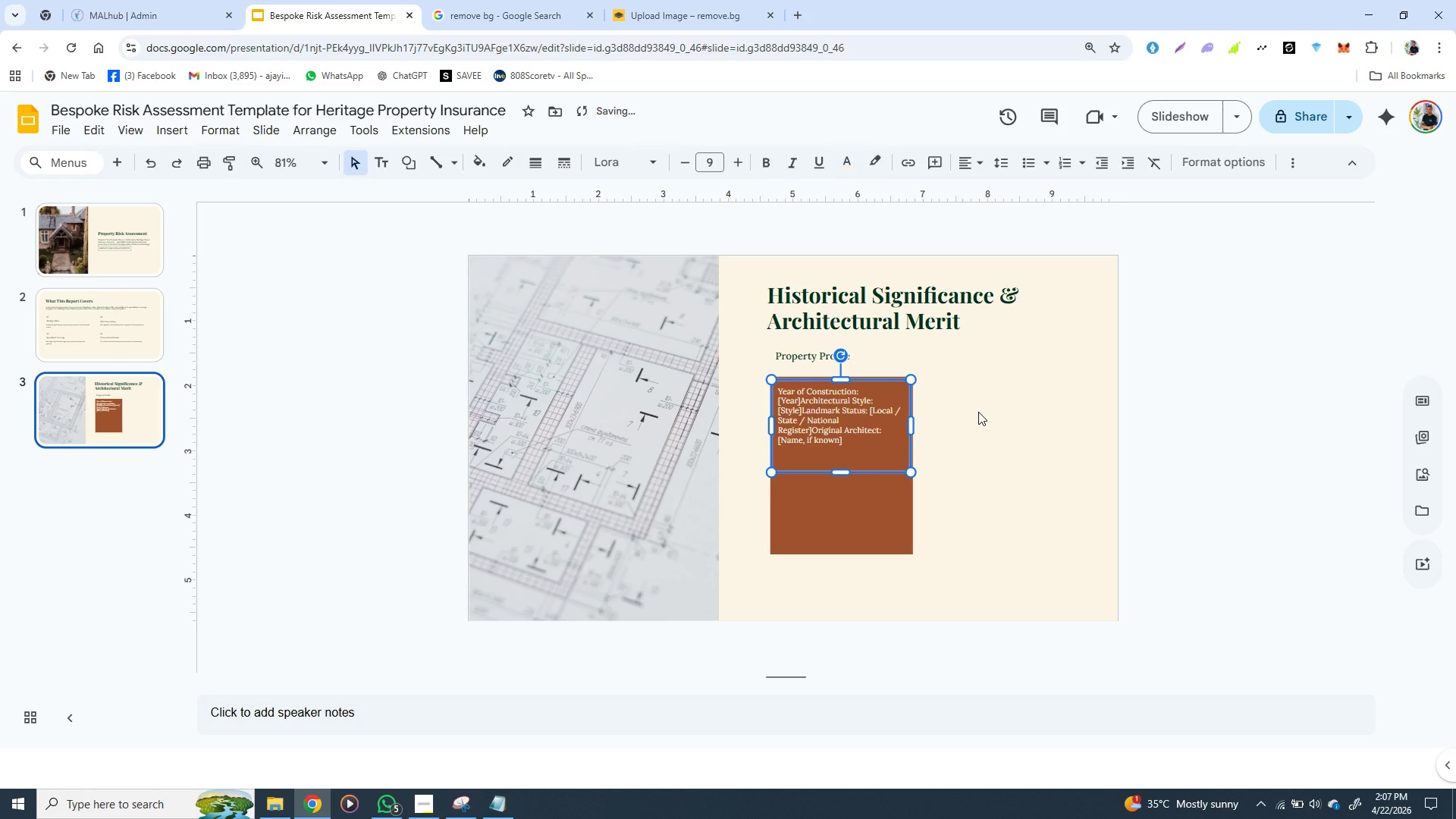 
key(ArrowRight)
 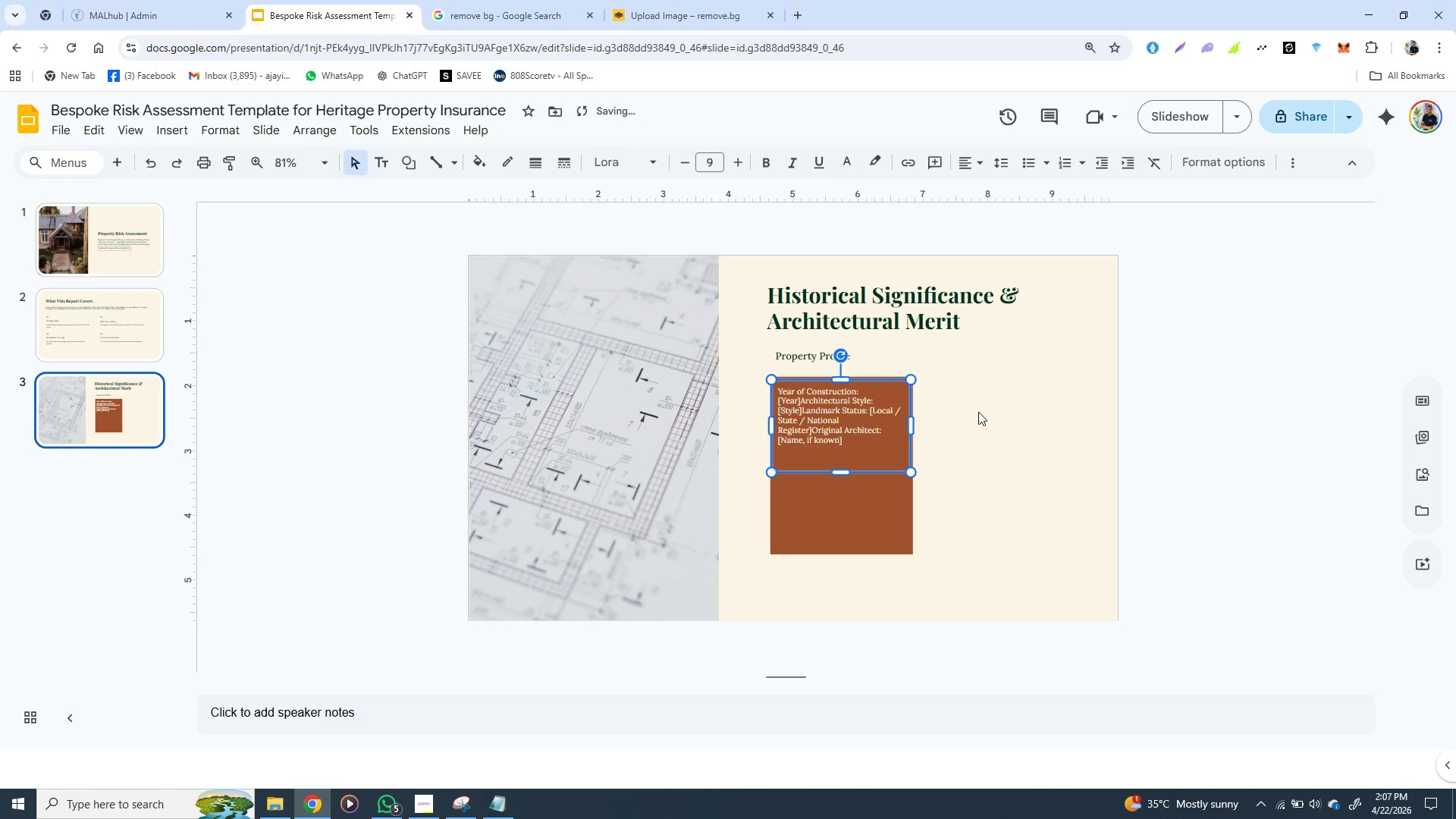 
key(ArrowRight)
 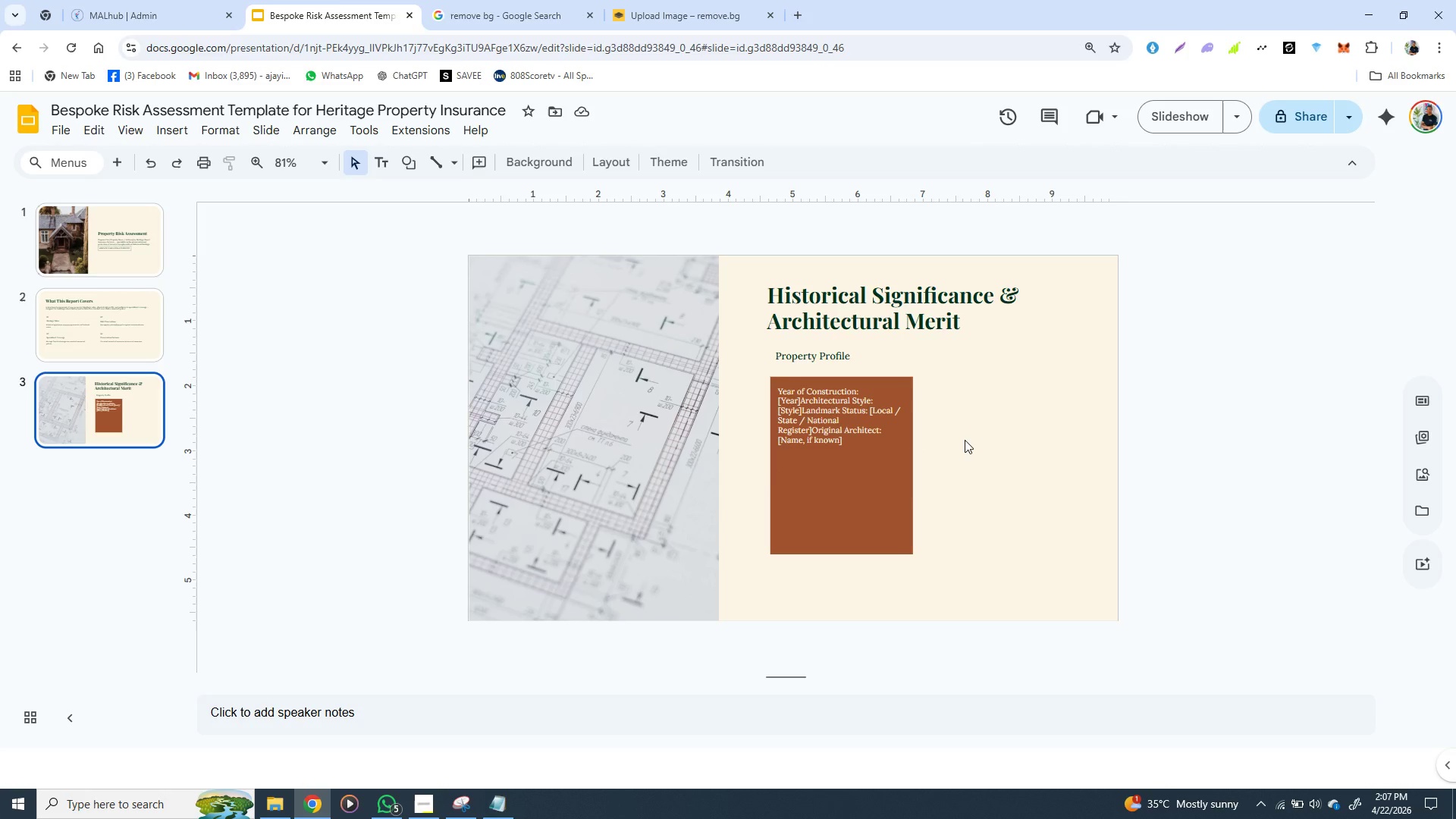 
wait(31.42)
 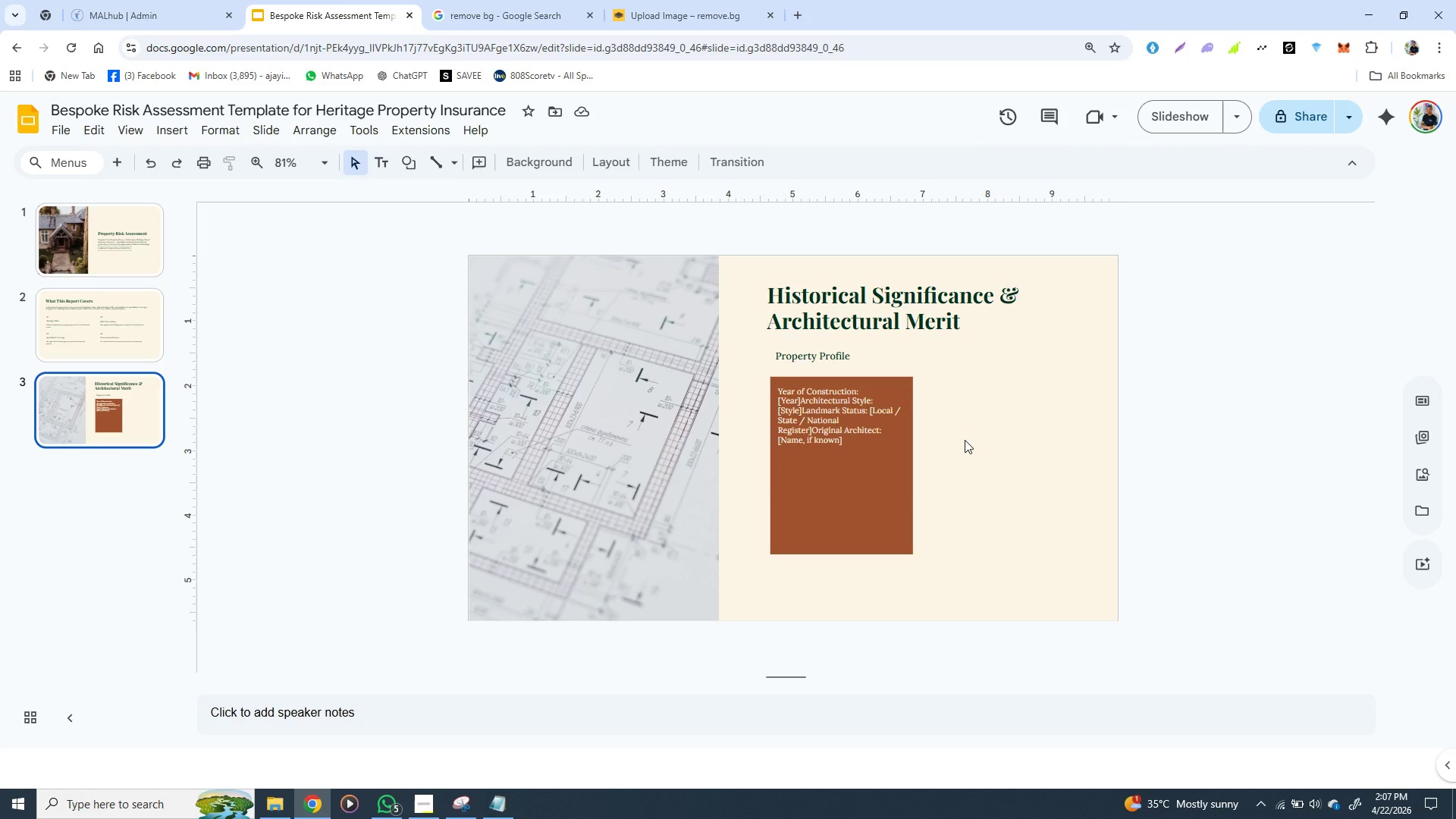 
left_click([985, 446])
 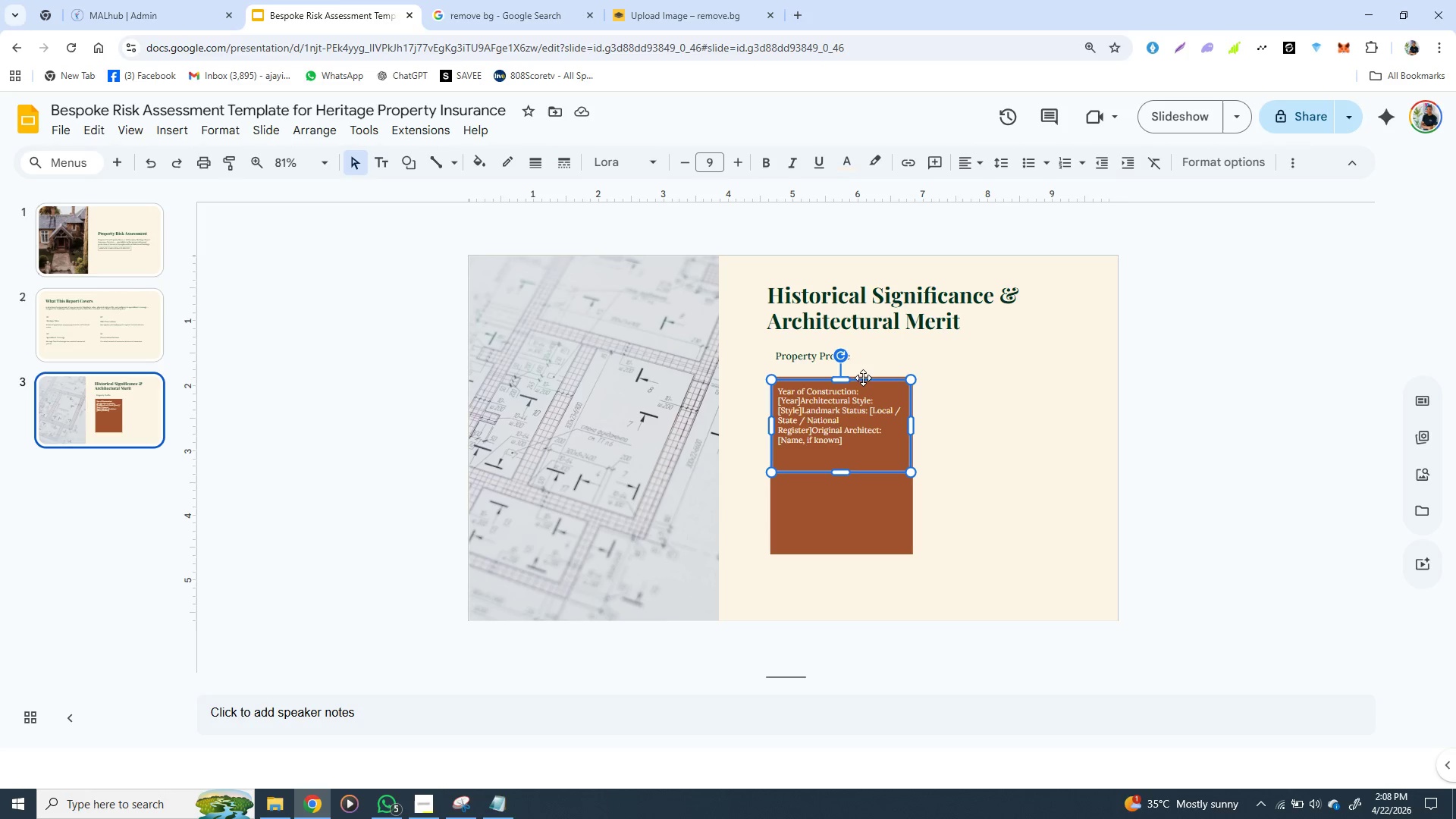 
left_click([863, 378])
 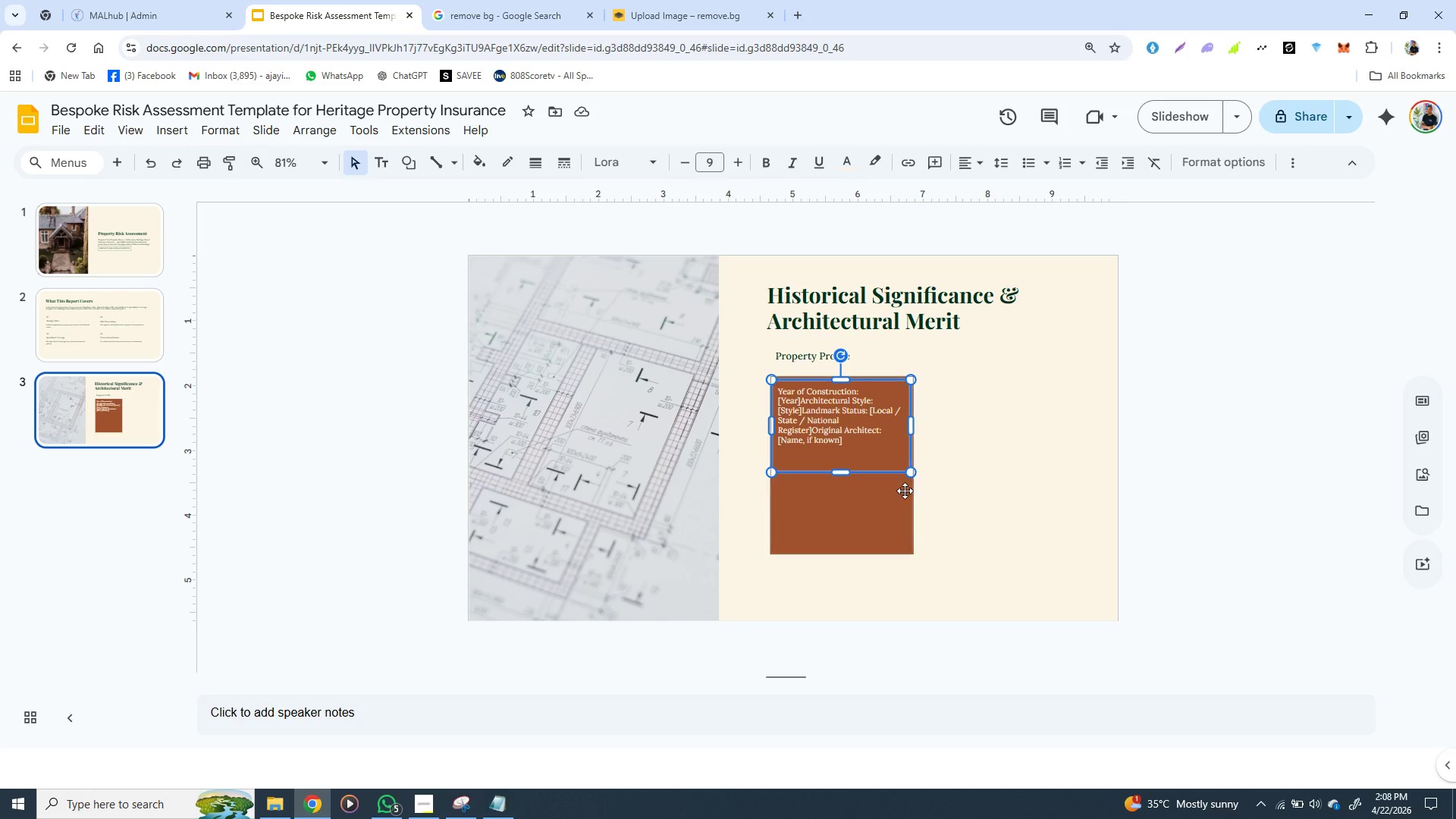 
left_click([896, 498])
 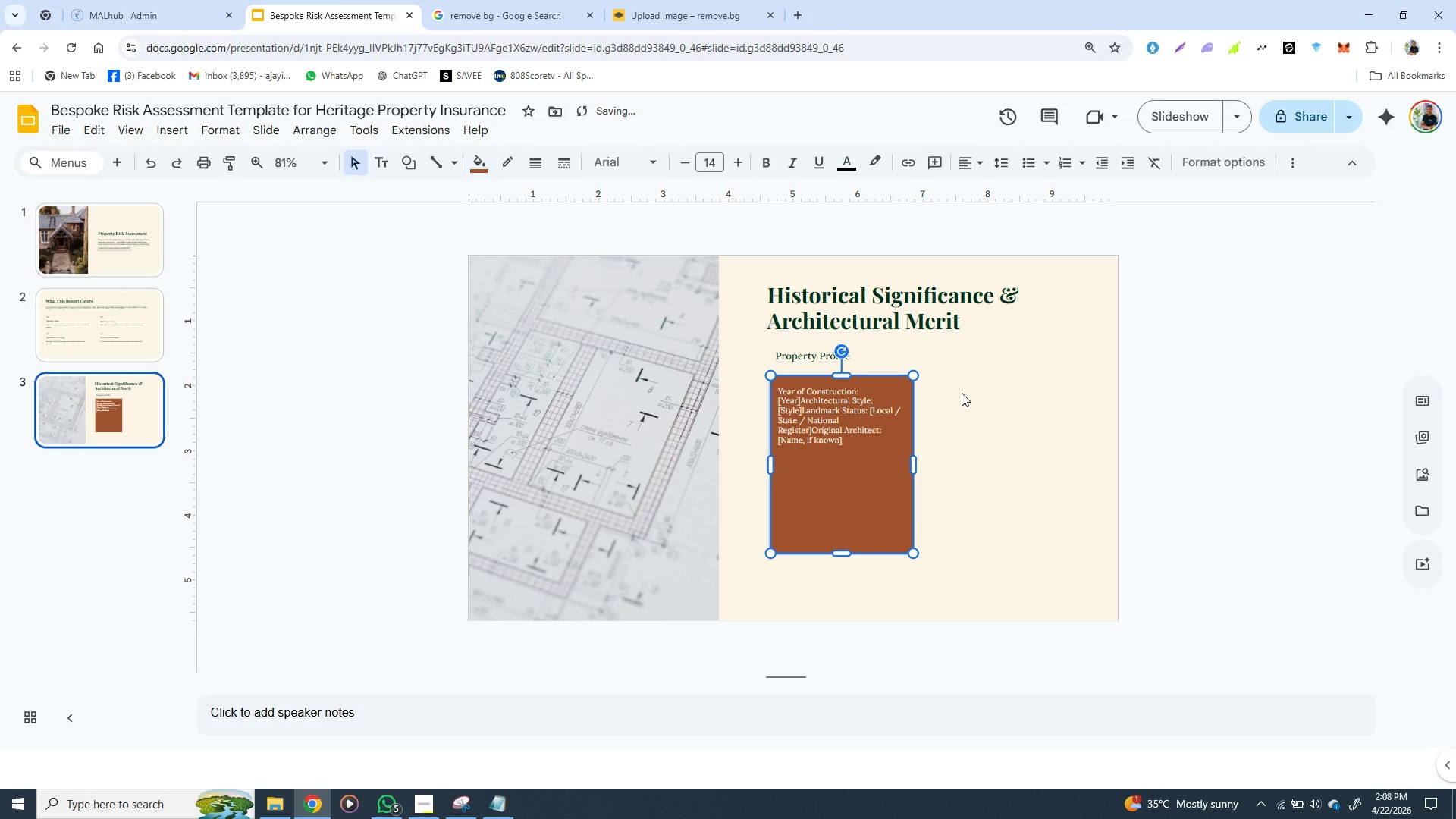 
key(ArrowUp)
 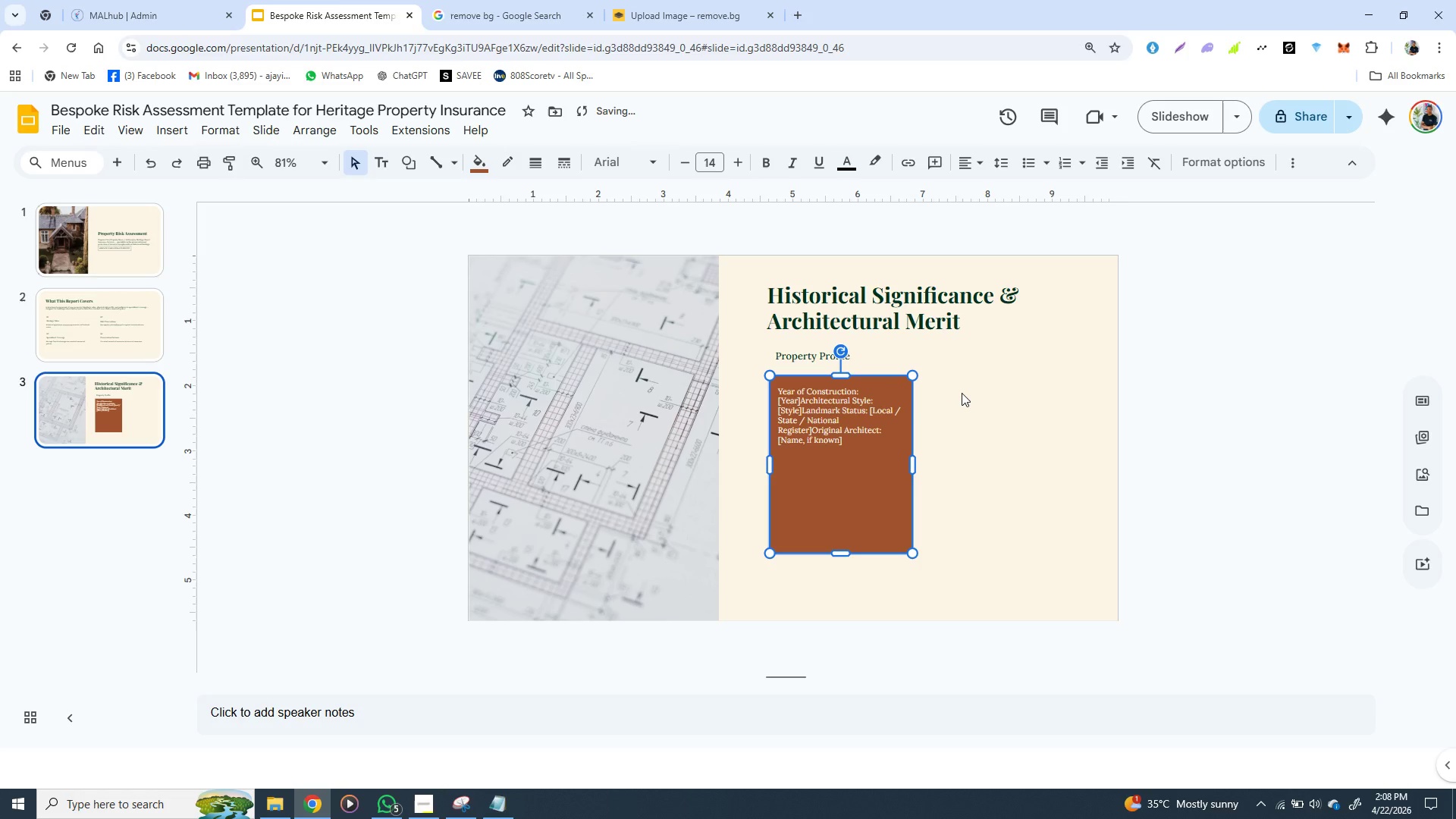 
key(ArrowLeft)
 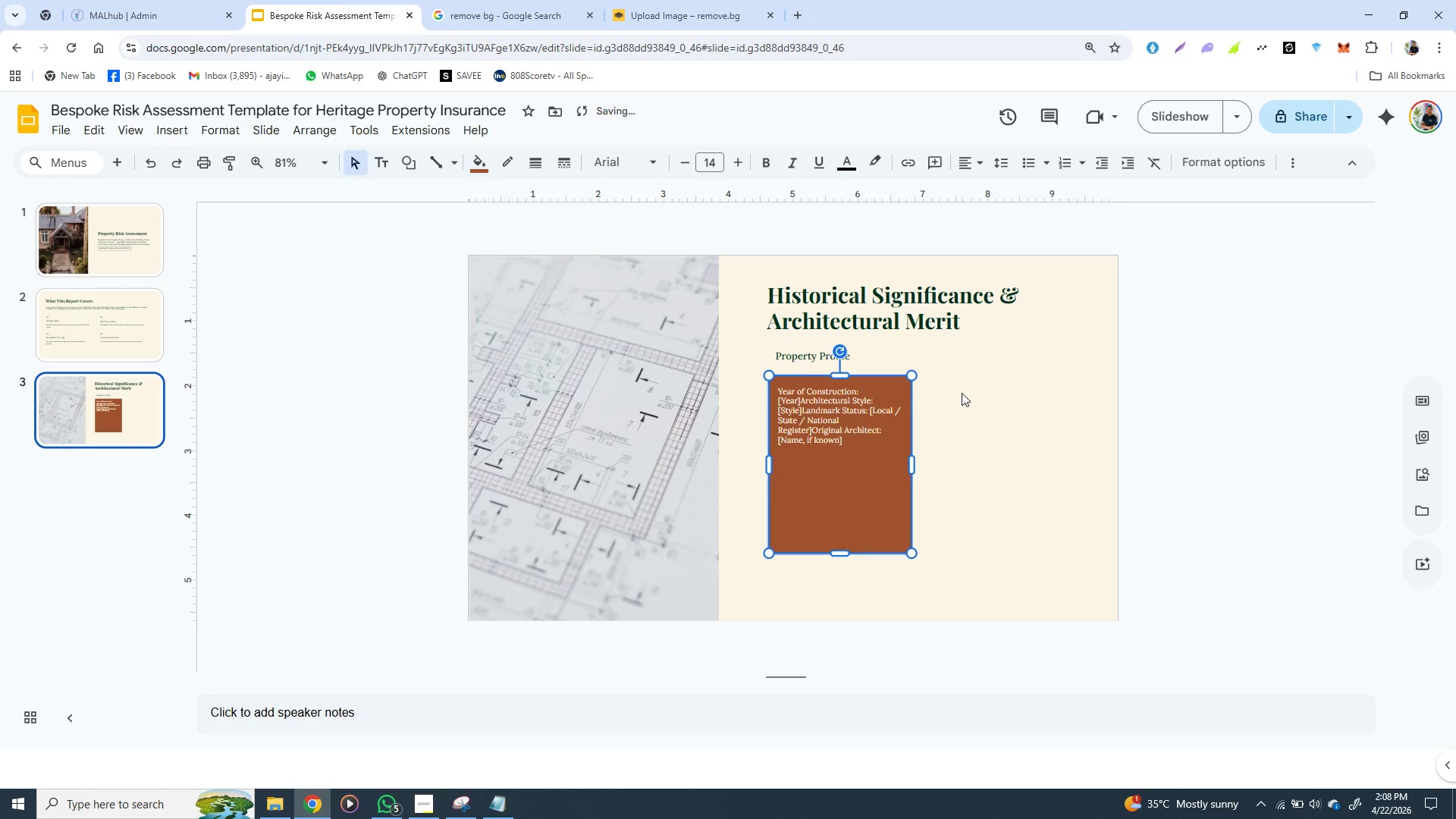 
key(ArrowLeft)
 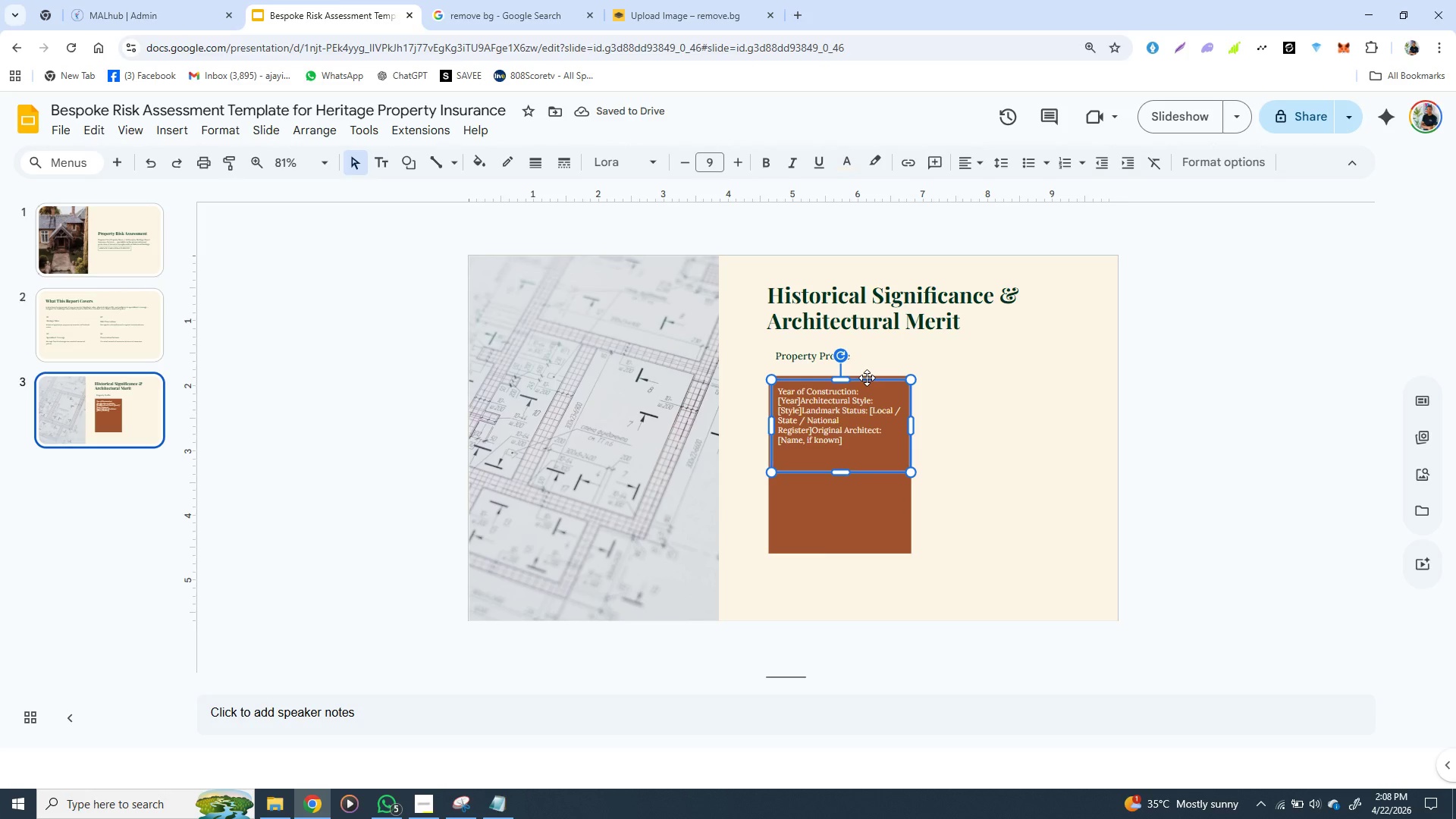 
left_click([867, 378])
 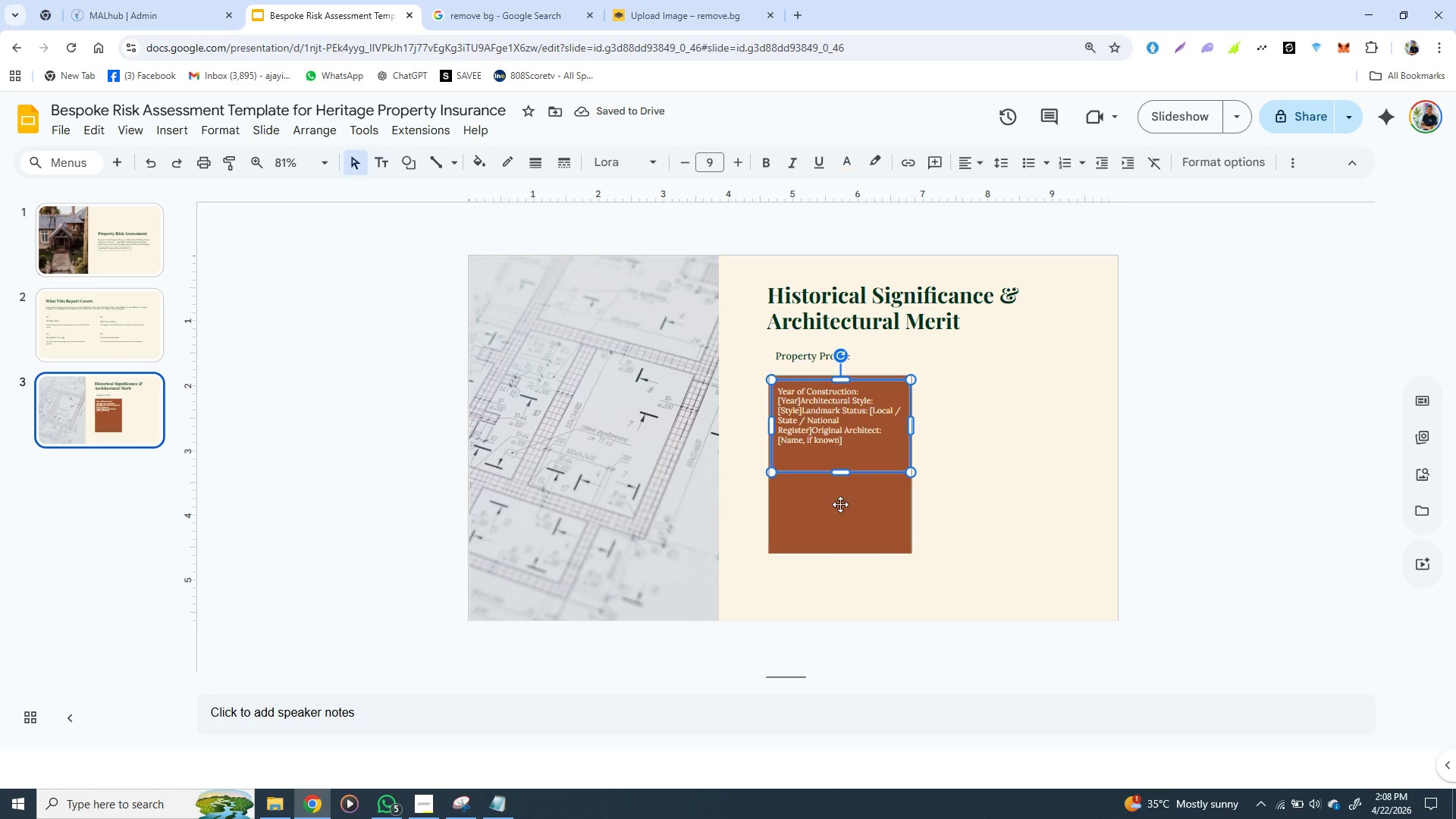 
hold_key(key=ShiftLeft, duration=1.5)
 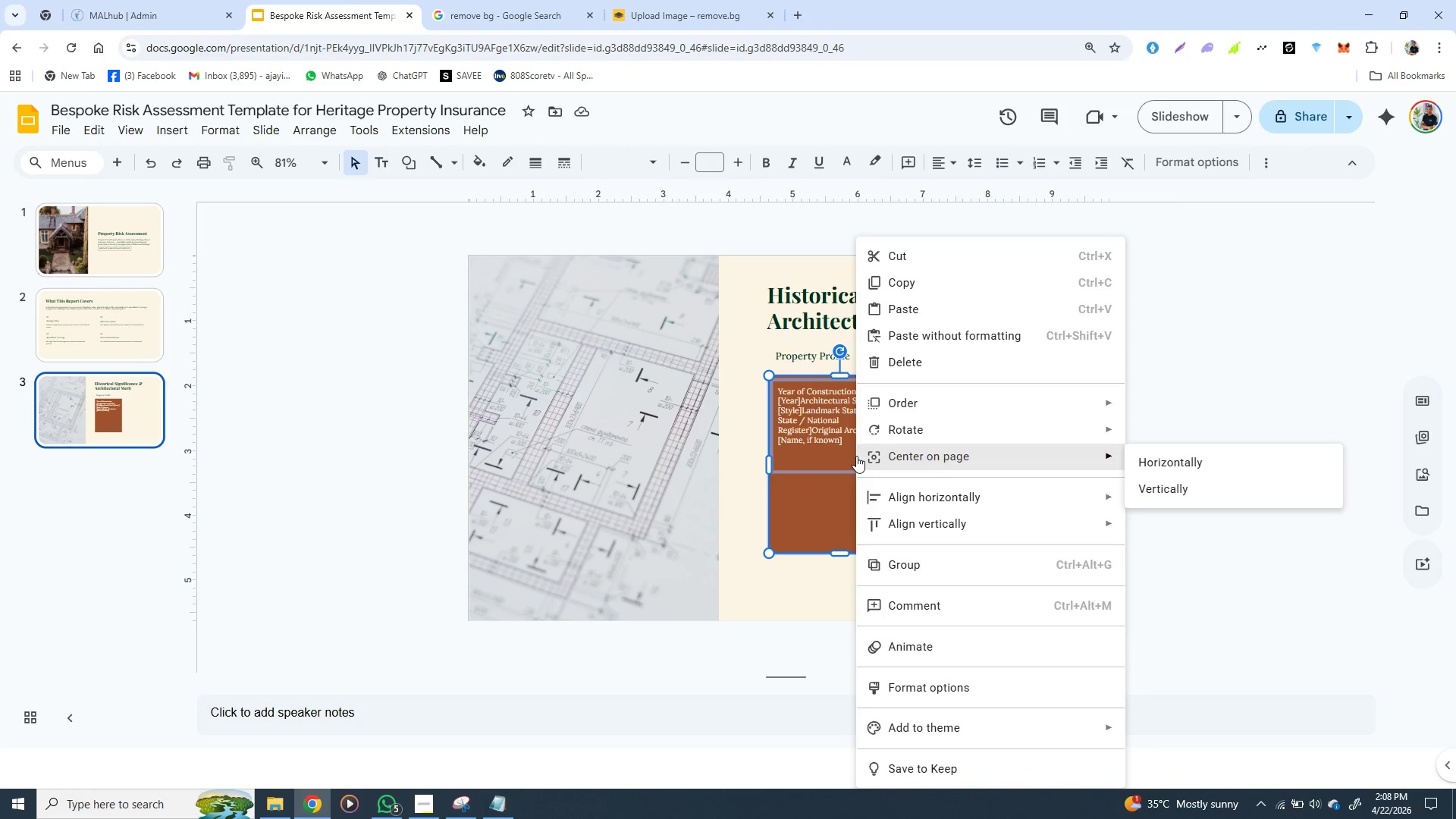 
hold_key(key=ShiftLeft, duration=0.39)
 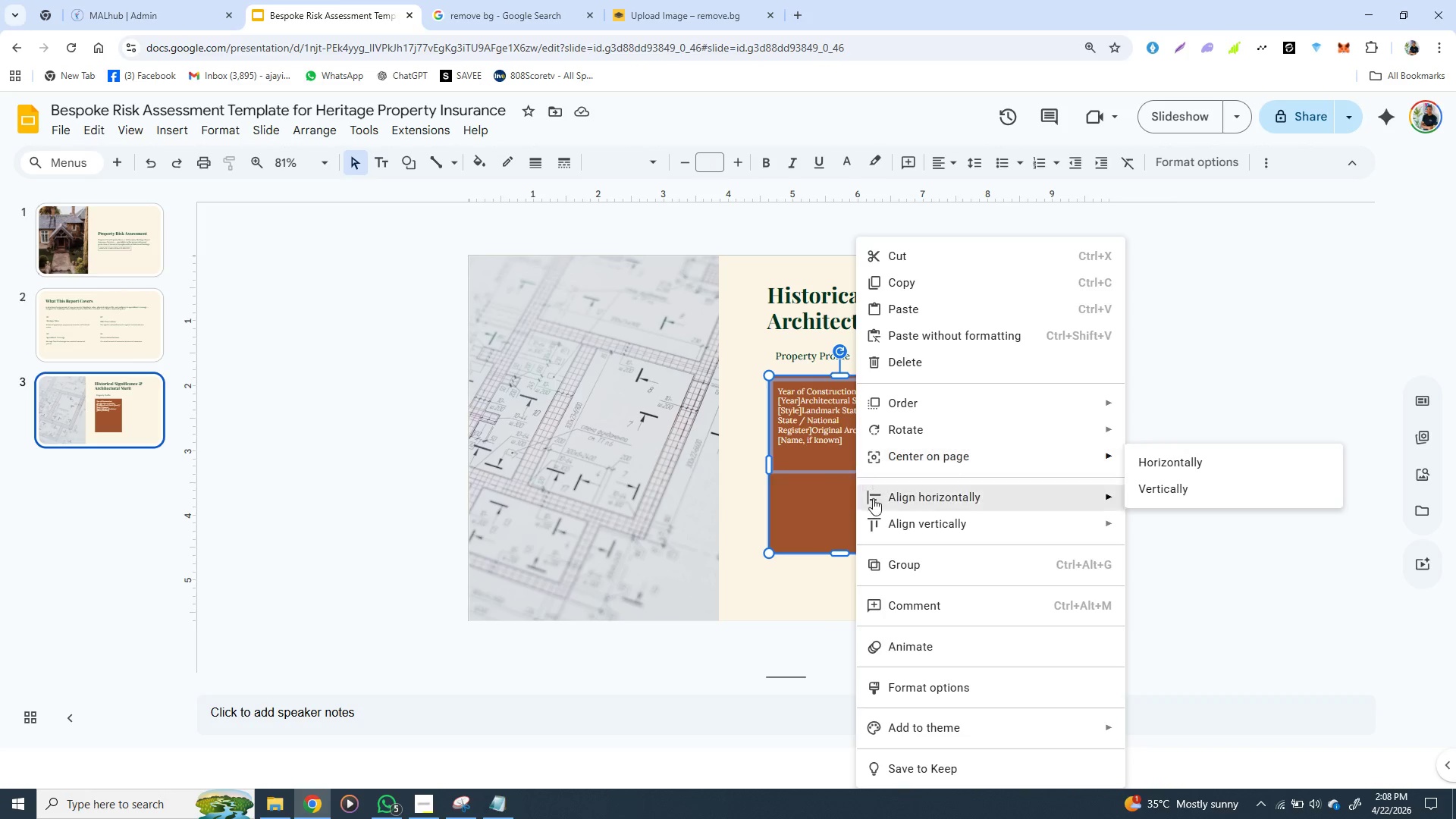 
right_click([856, 456])
 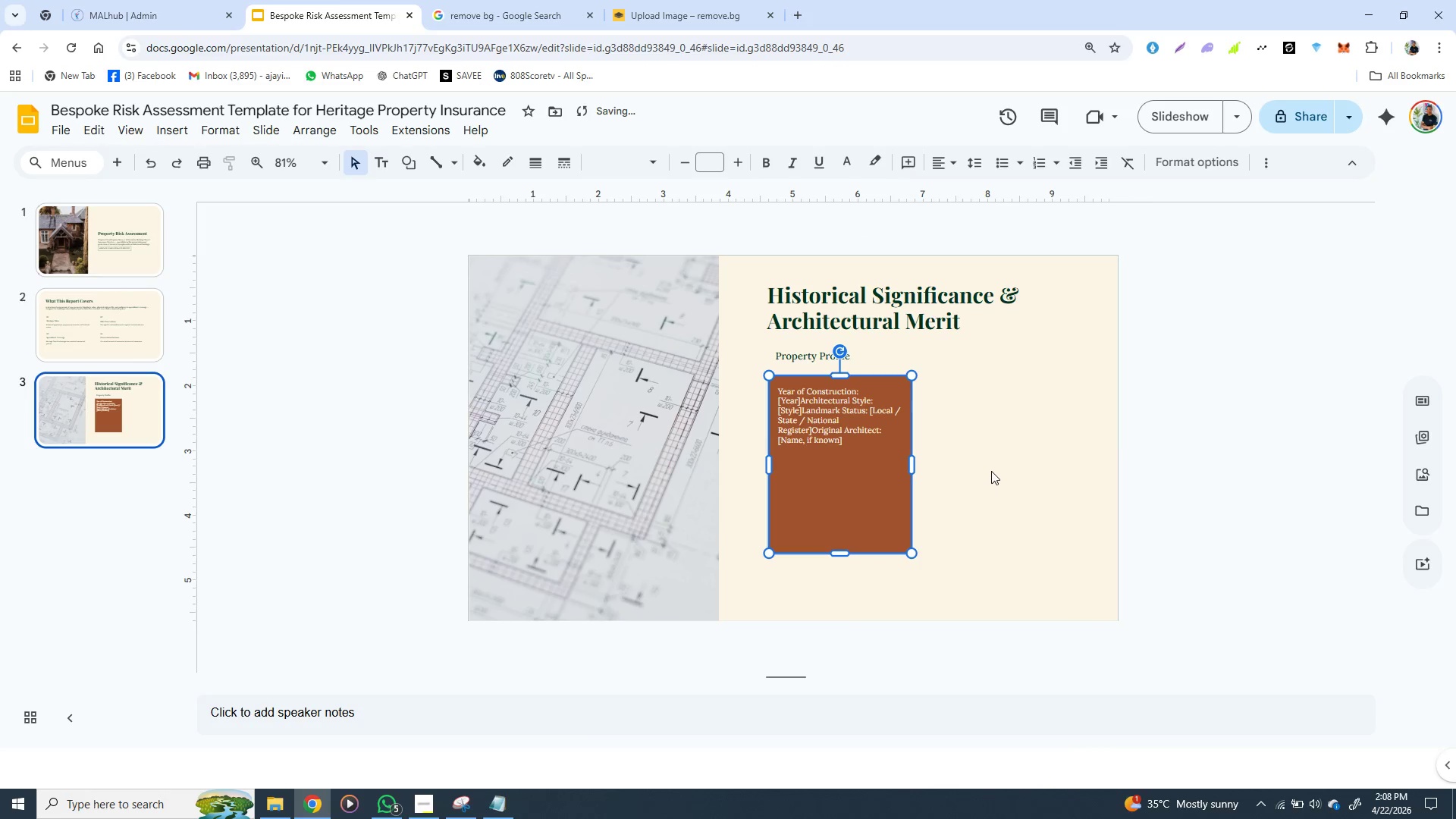 
left_click([897, 565])
 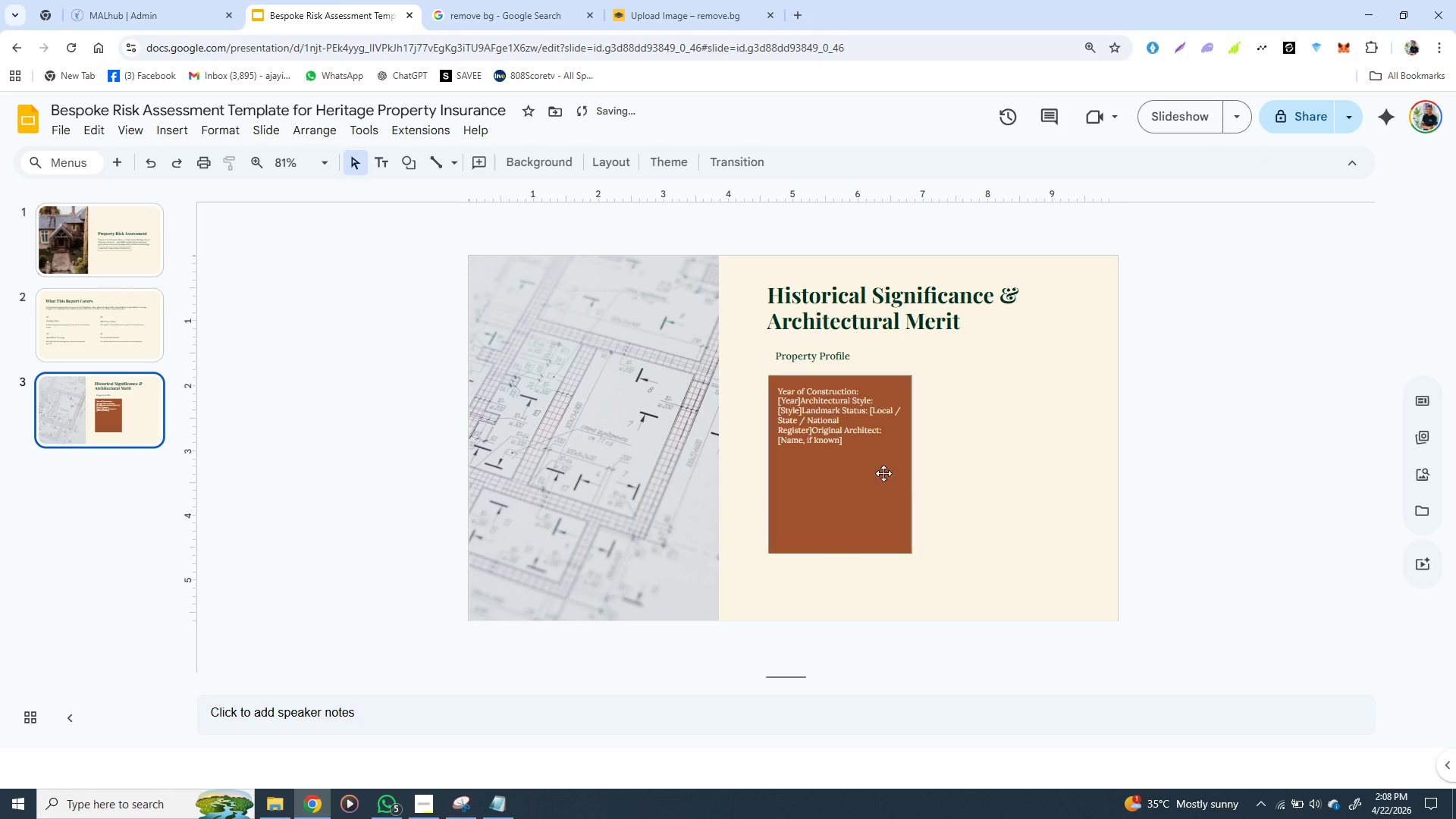 
left_click([992, 469])
 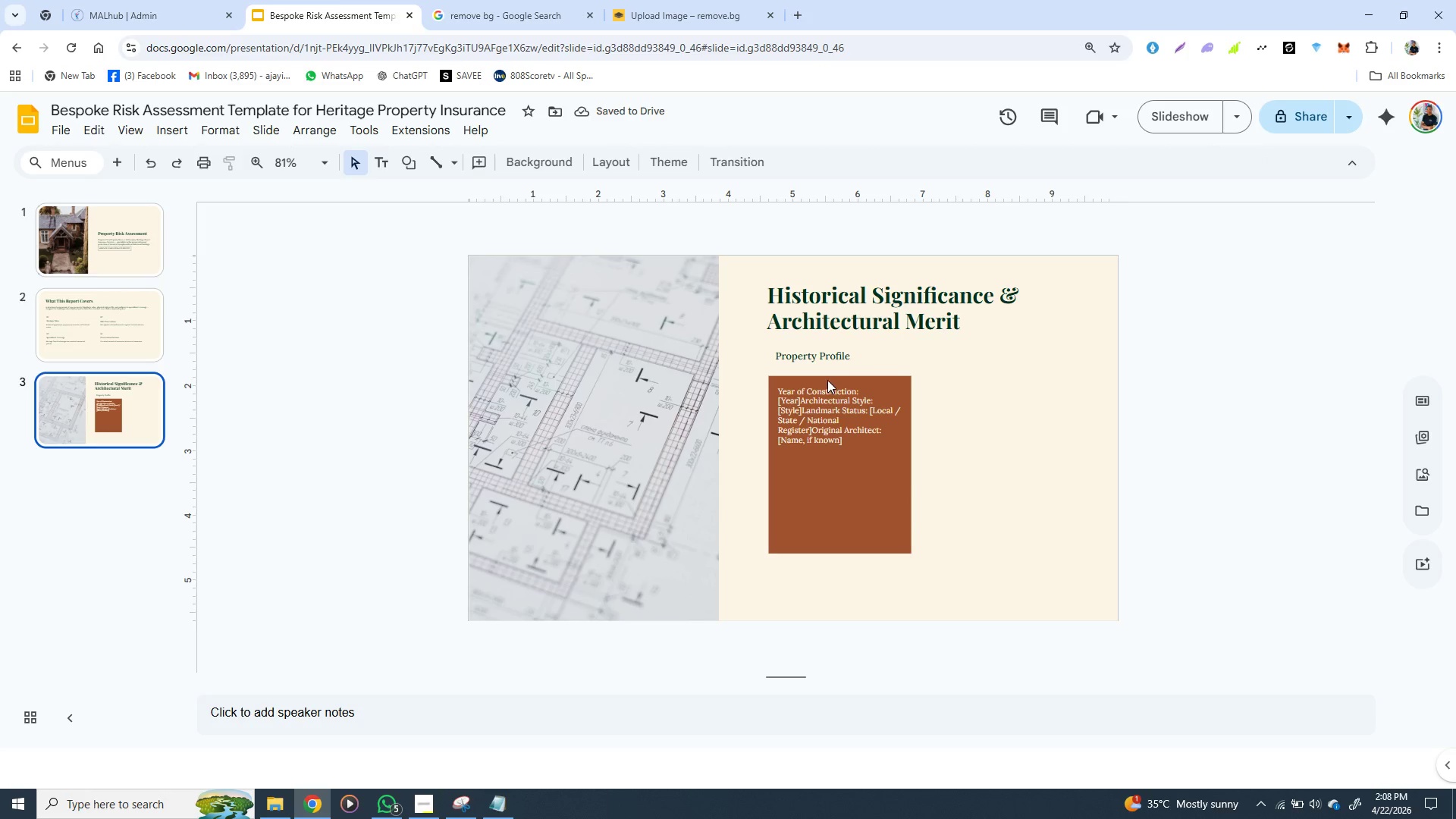 
left_click([839, 369])
 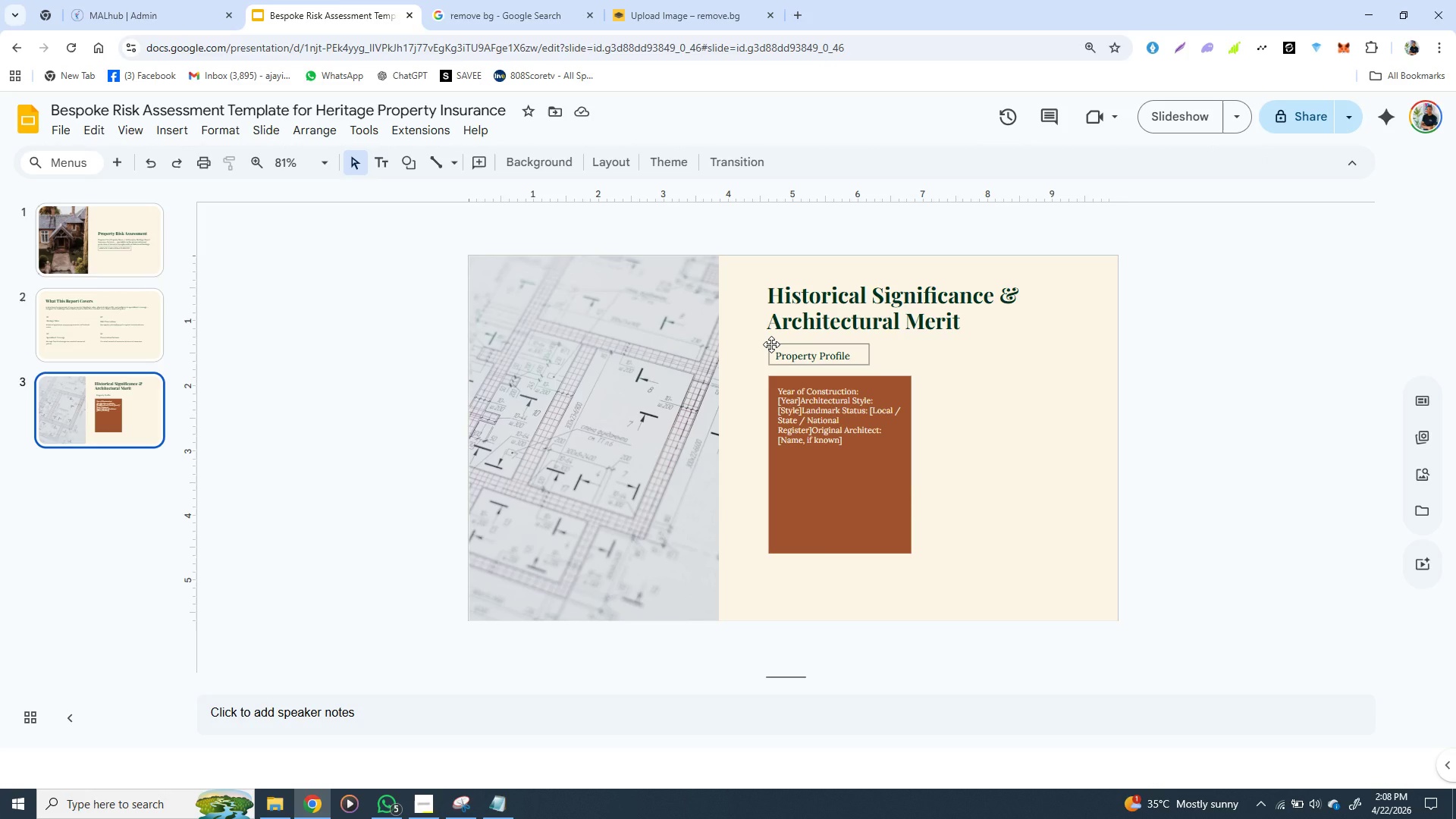 
left_click([771, 344])
 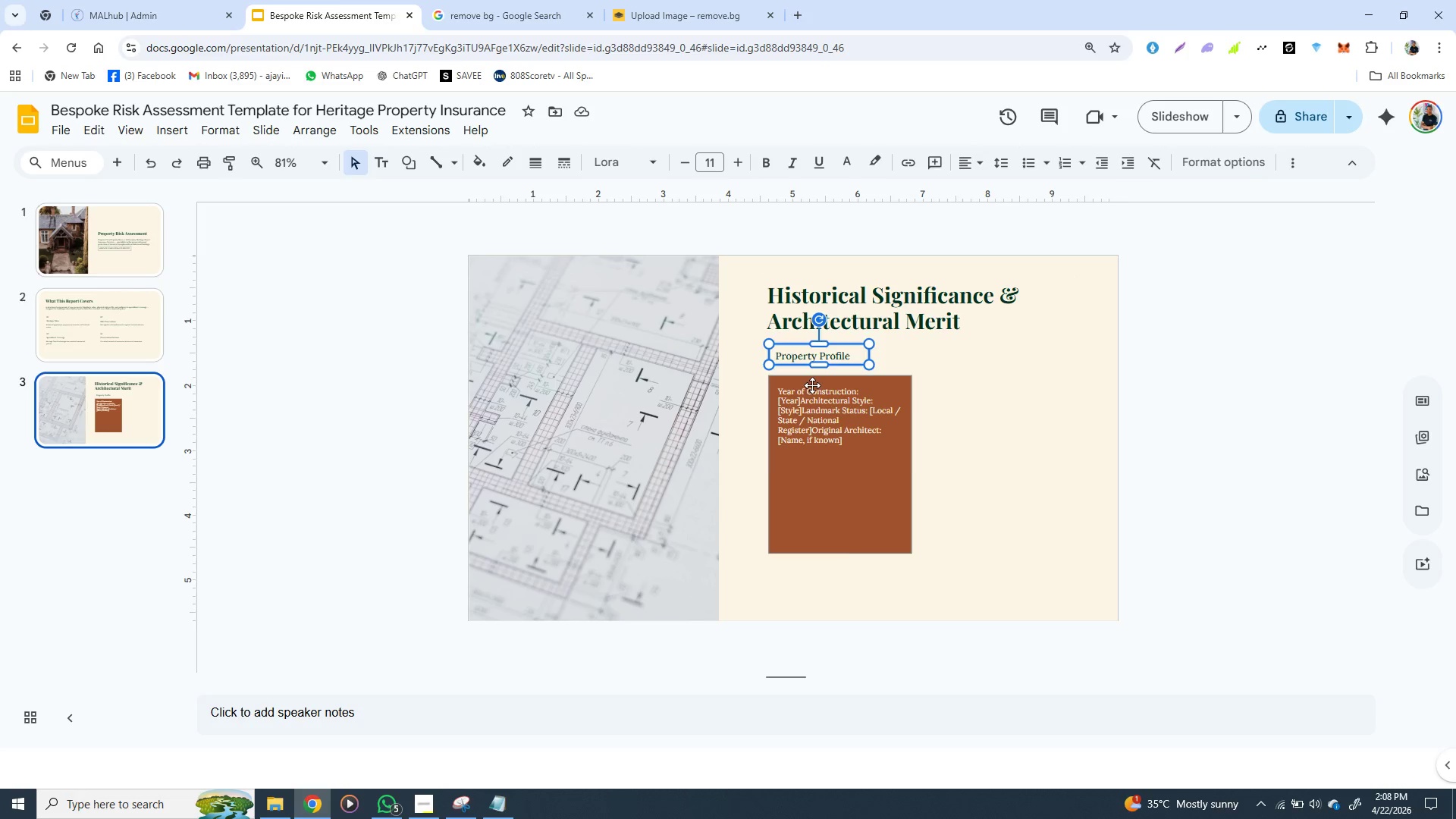 
wait(7.02)
 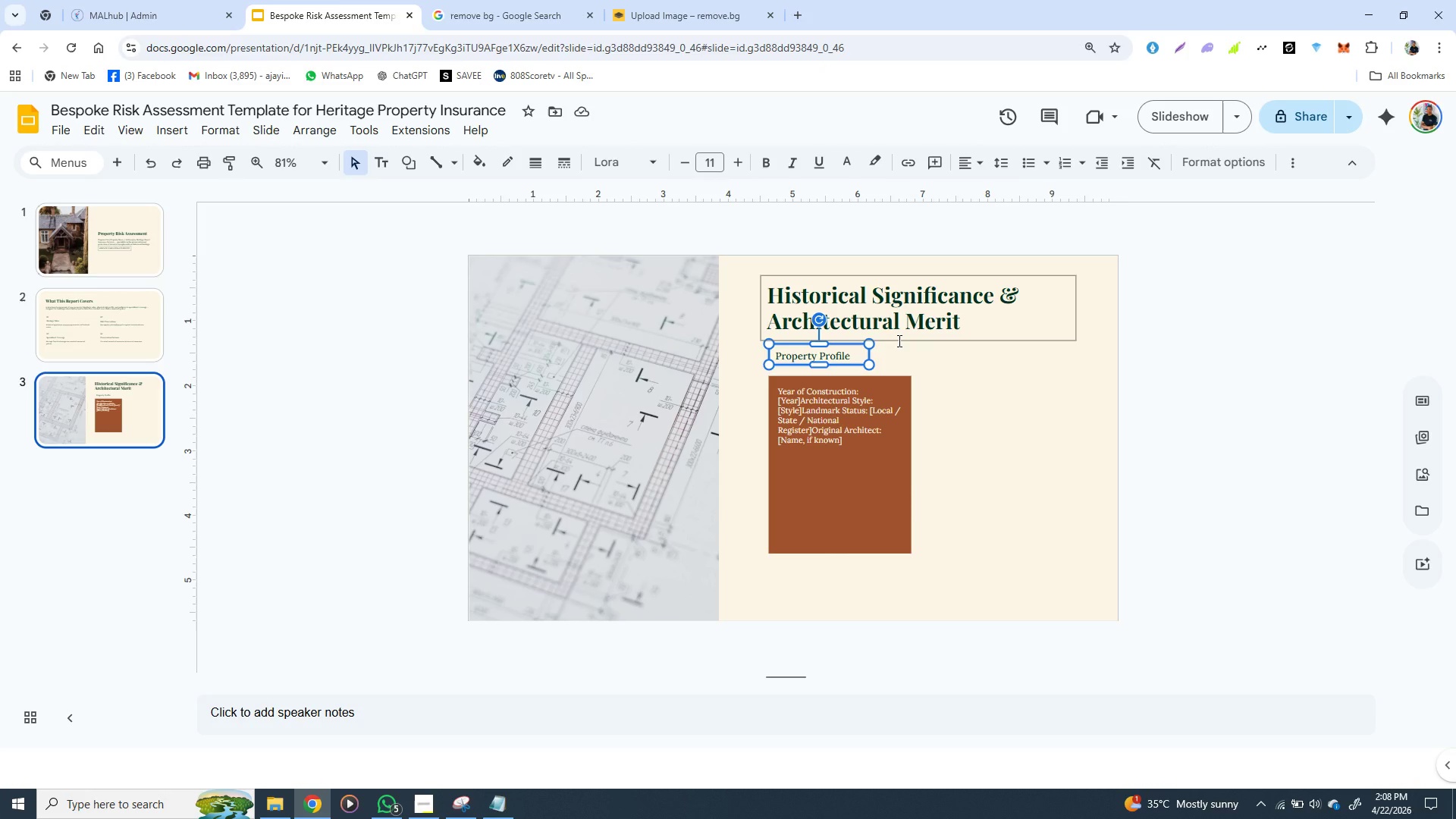 
right_click([820, 406])
 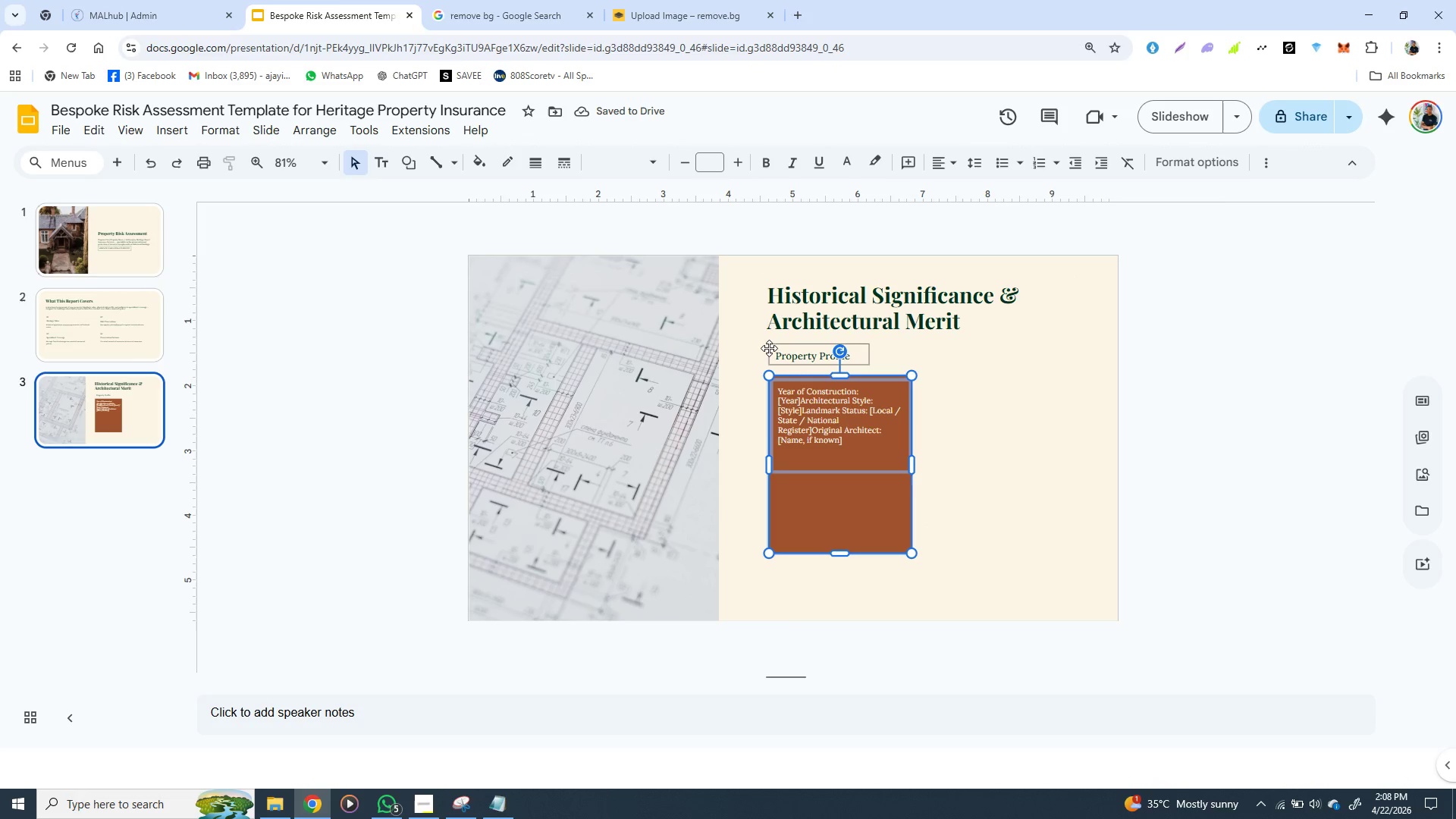 
left_click([767, 347])
 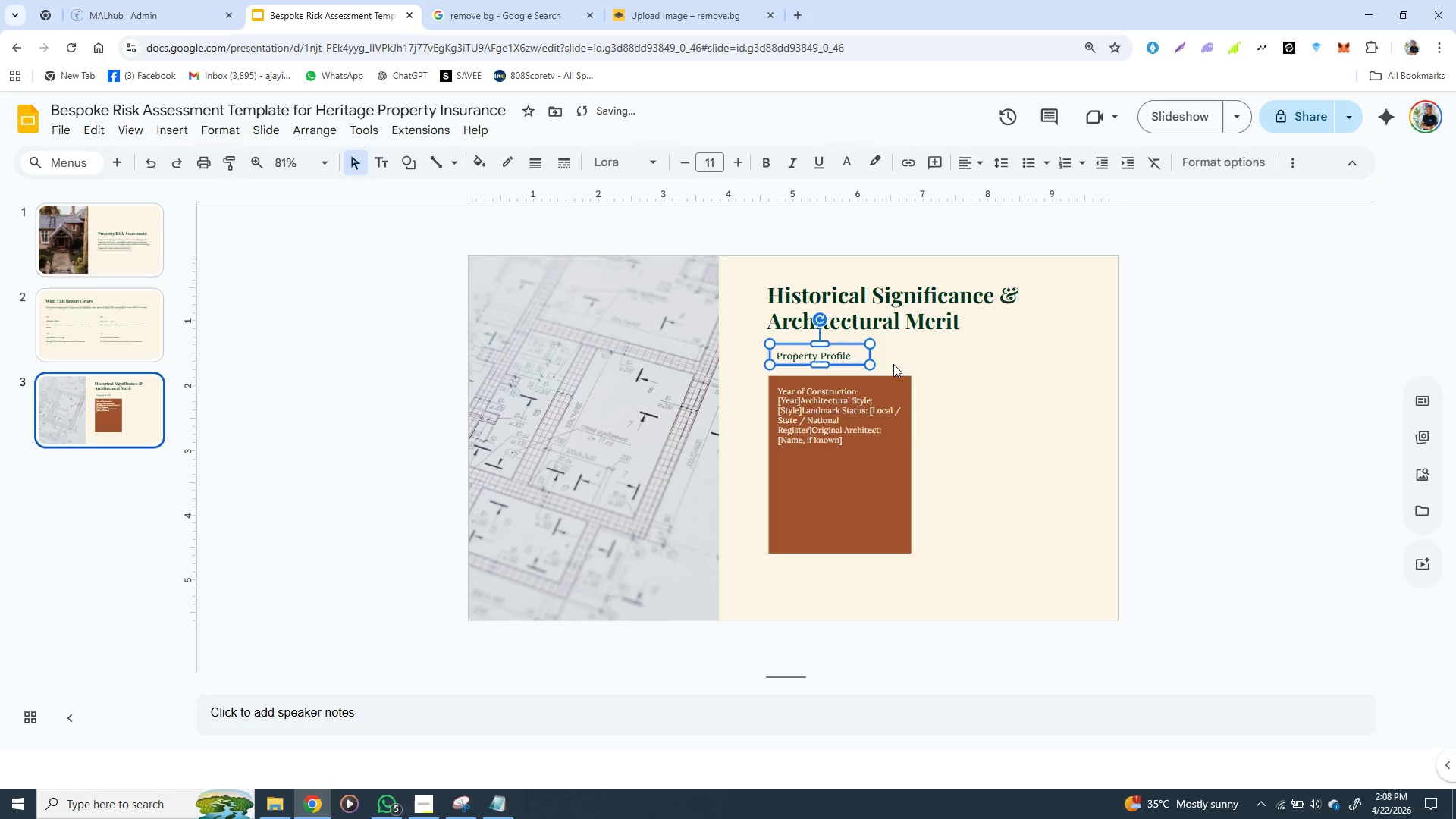 
key(ArrowRight)
 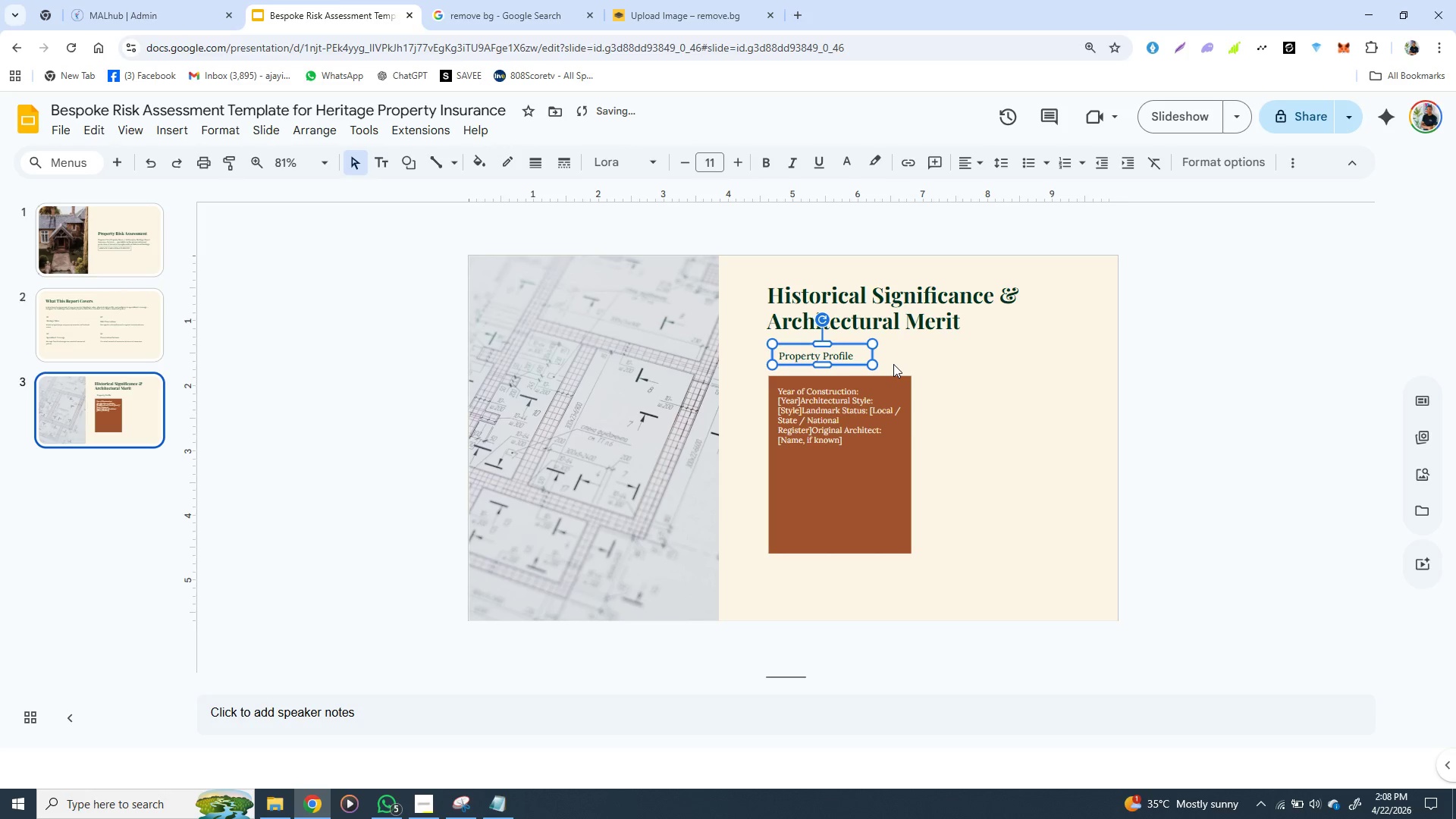 
key(ArrowRight)
 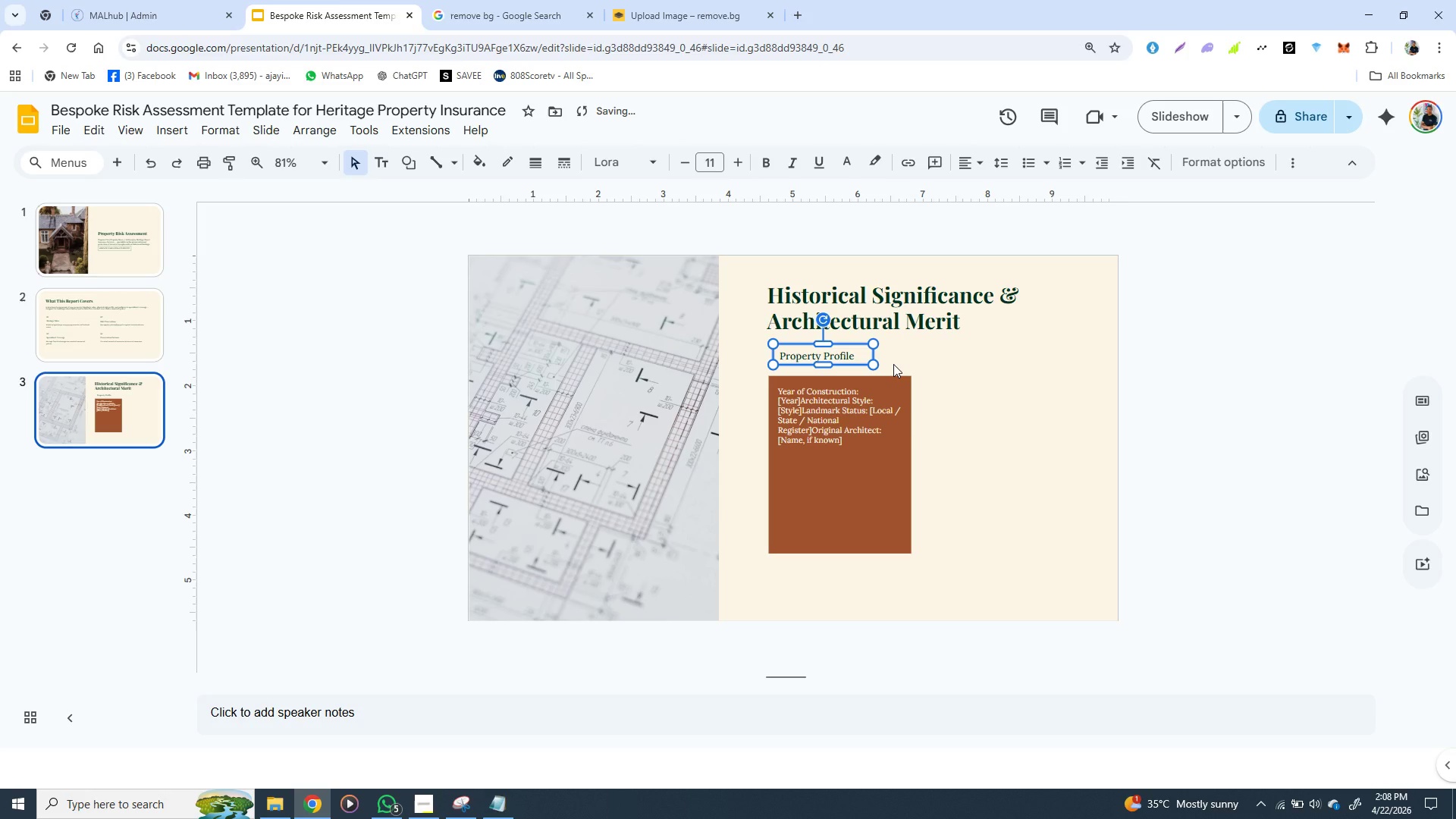 
key(ArrowRight)
 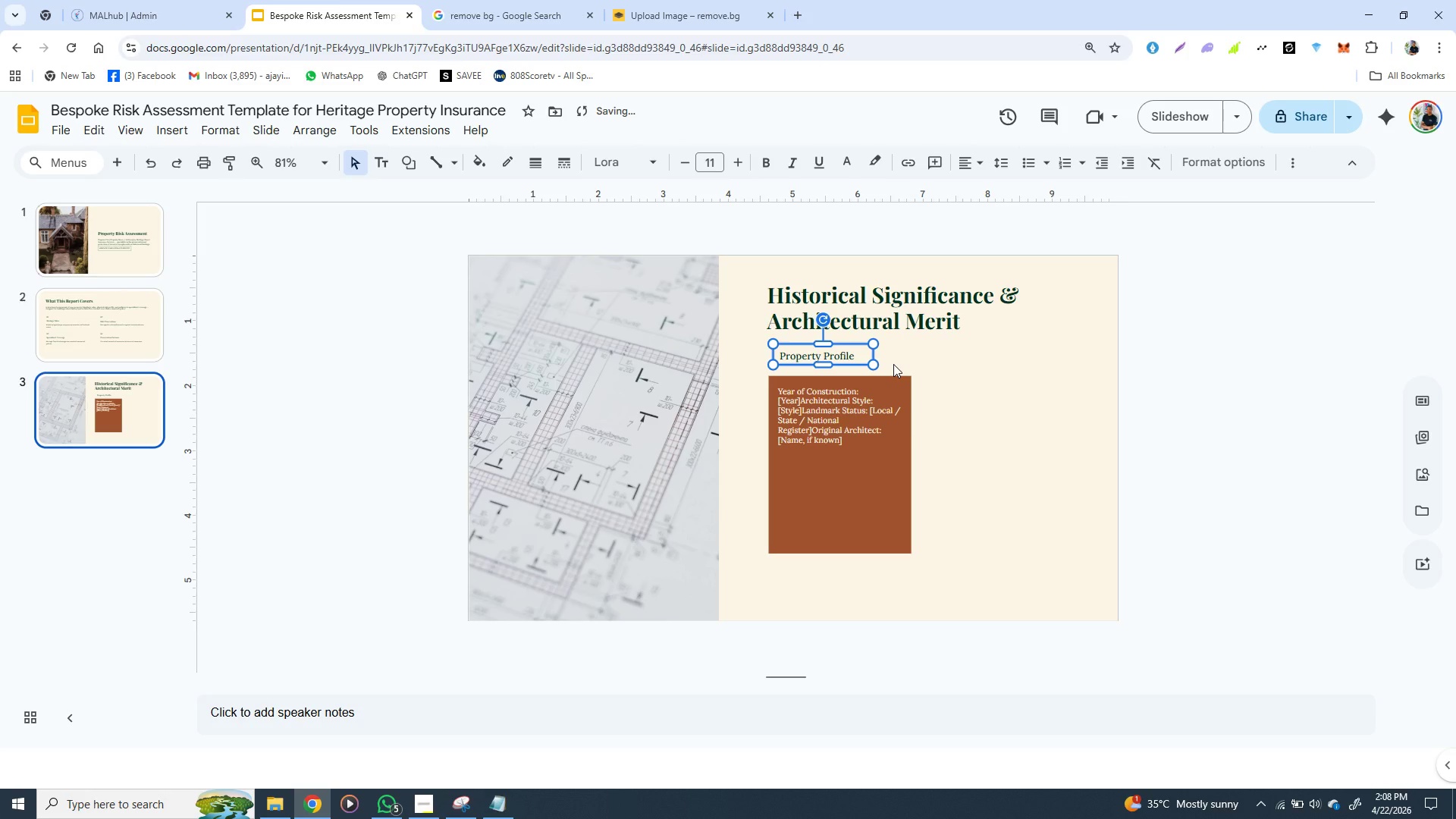 
key(ArrowRight)
 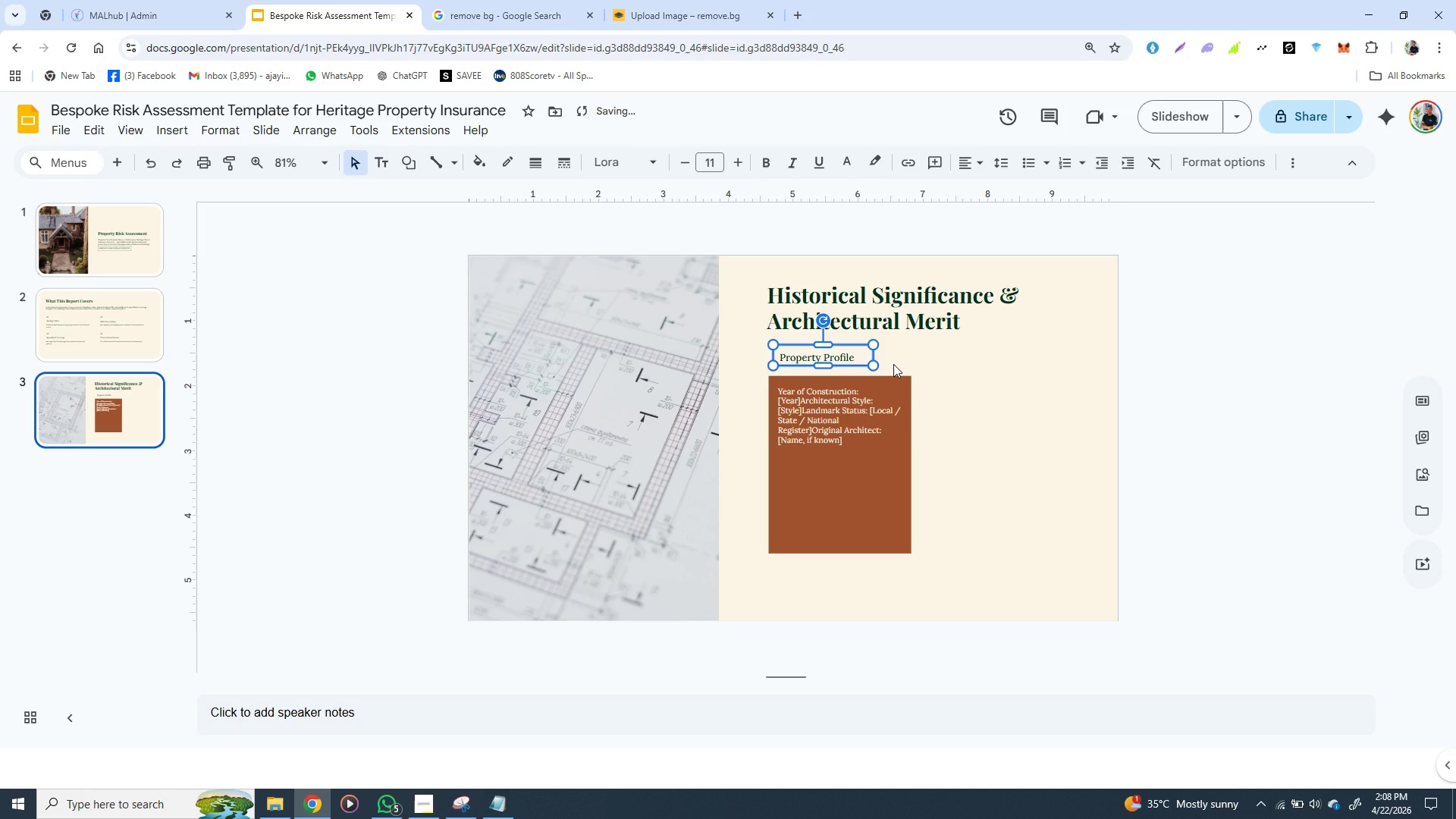 
key(ArrowRight)
 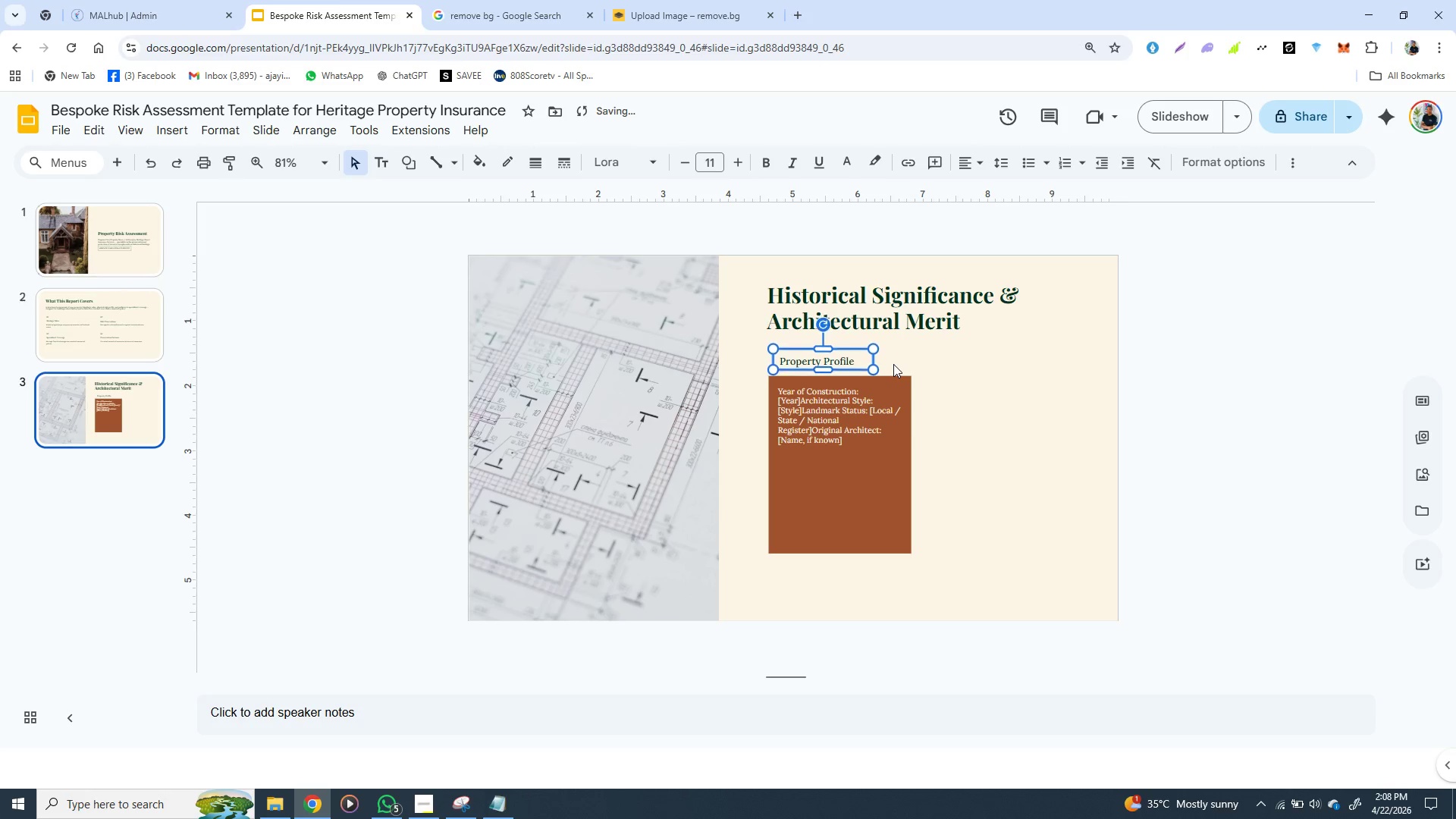 
hold_key(key=ArrowDown, duration=0.72)
 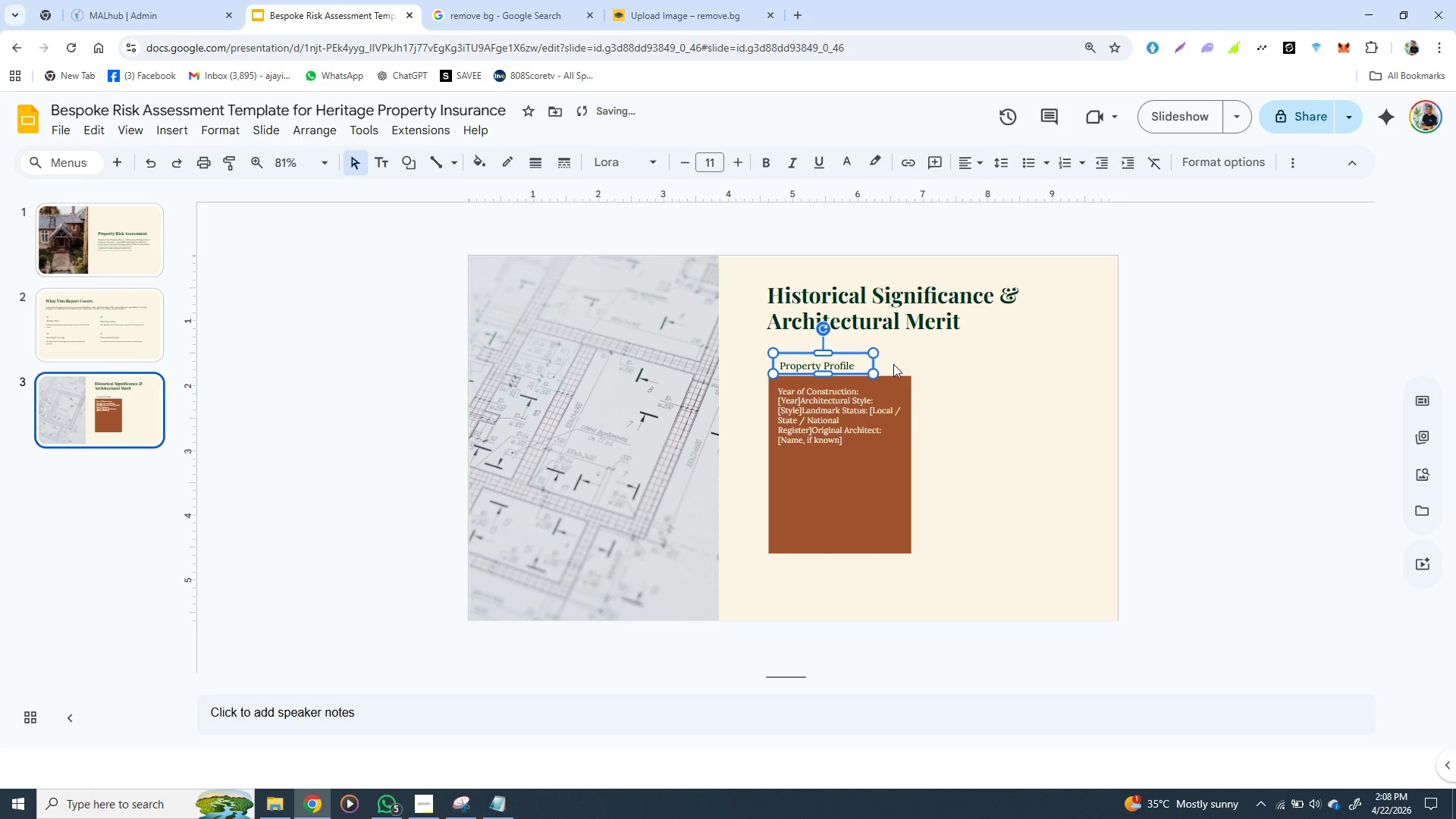 
key(ArrowDown)
 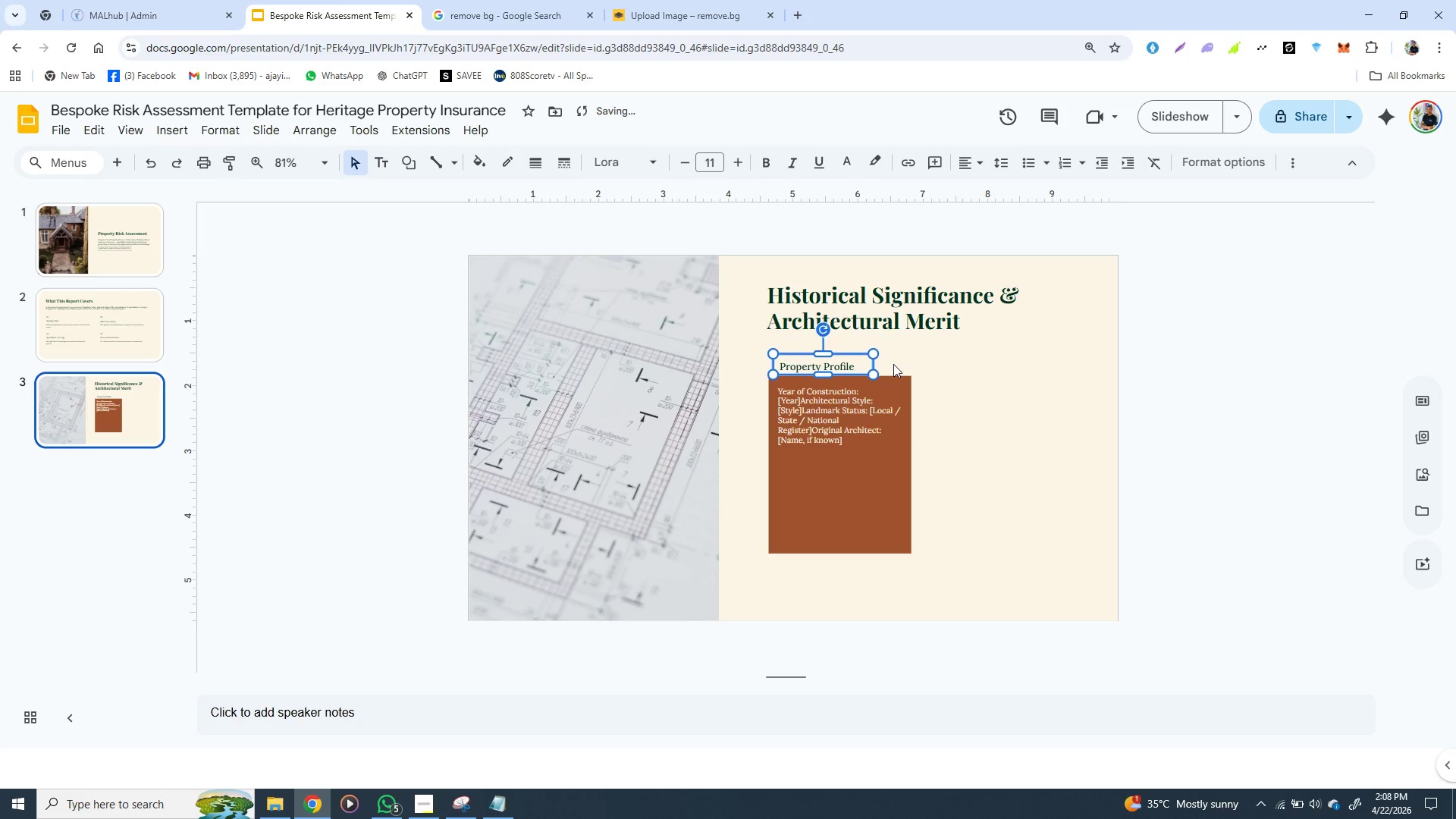 
key(ArrowDown)
 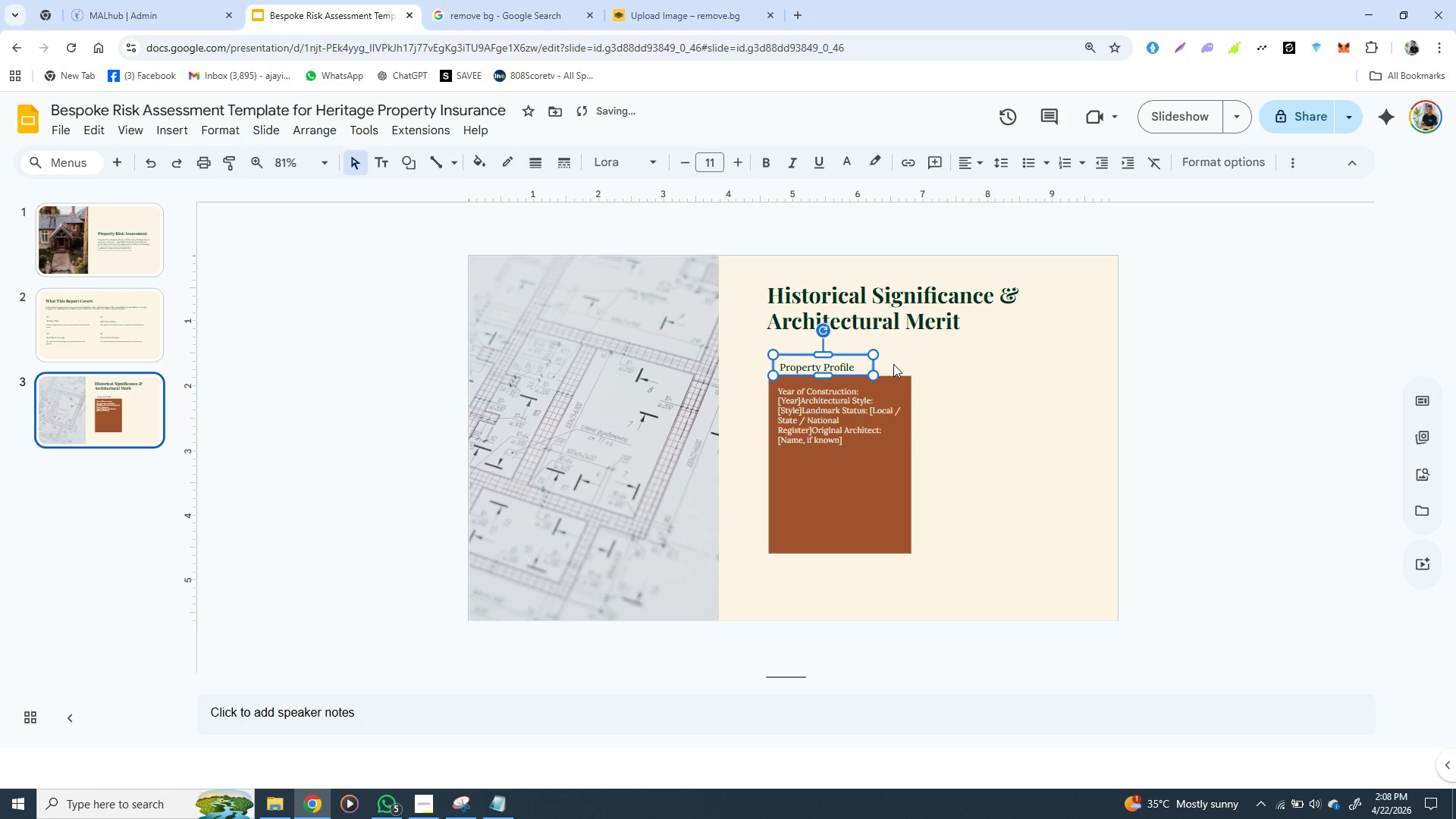 
key(ArrowDown)
 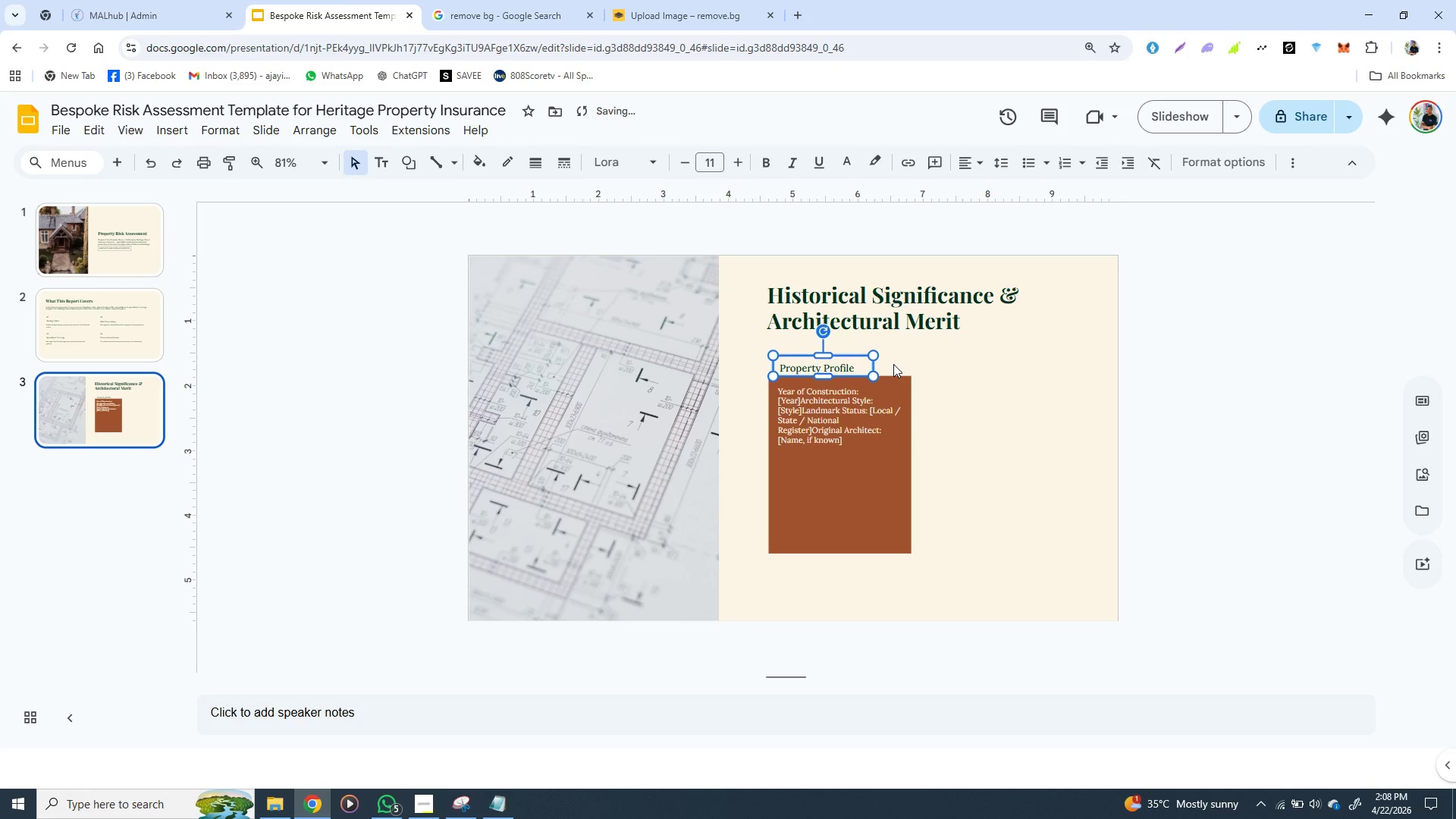 
key(ArrowDown)
 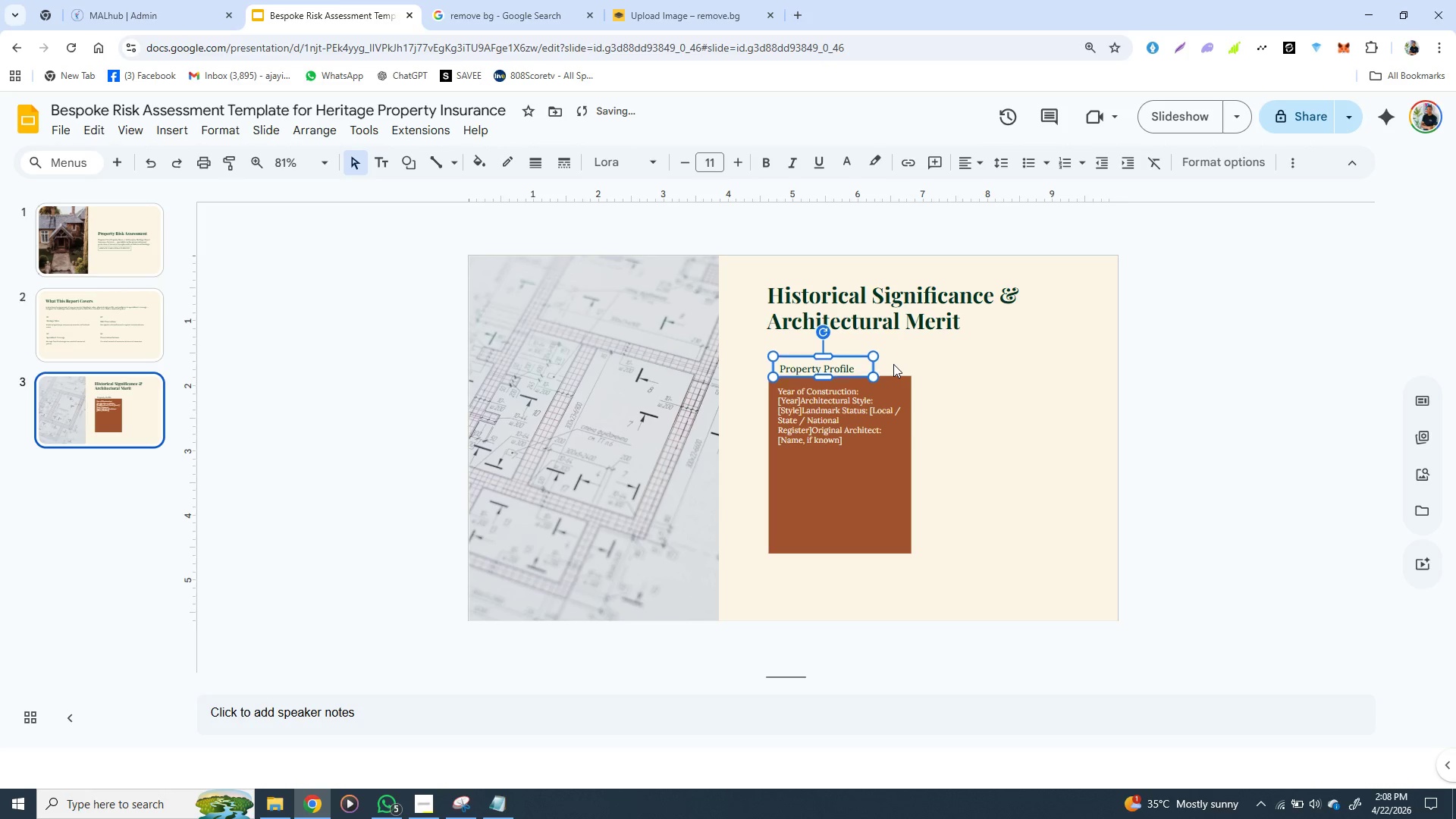 
key(ArrowDown)
 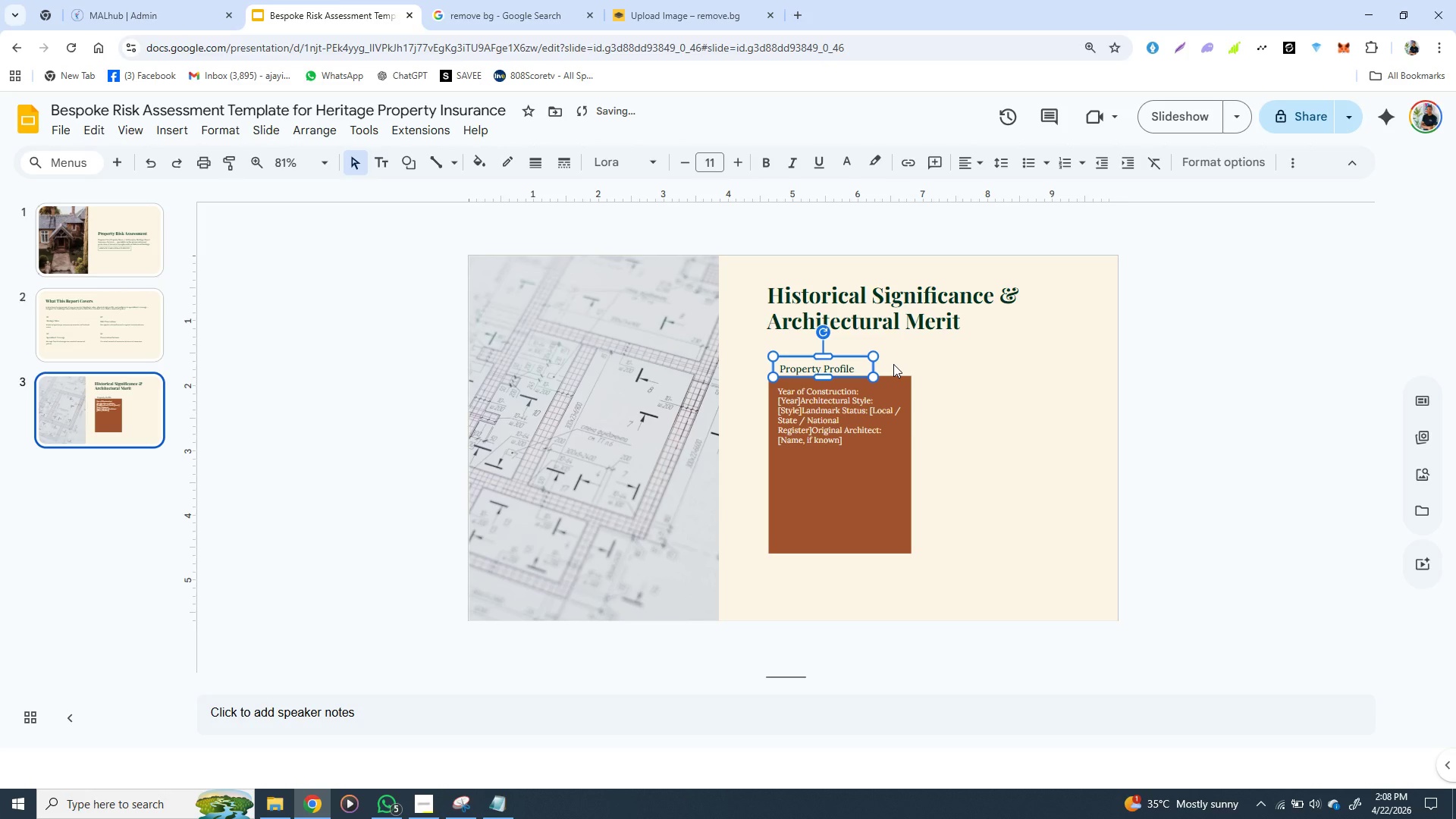 
key(ArrowDown)
 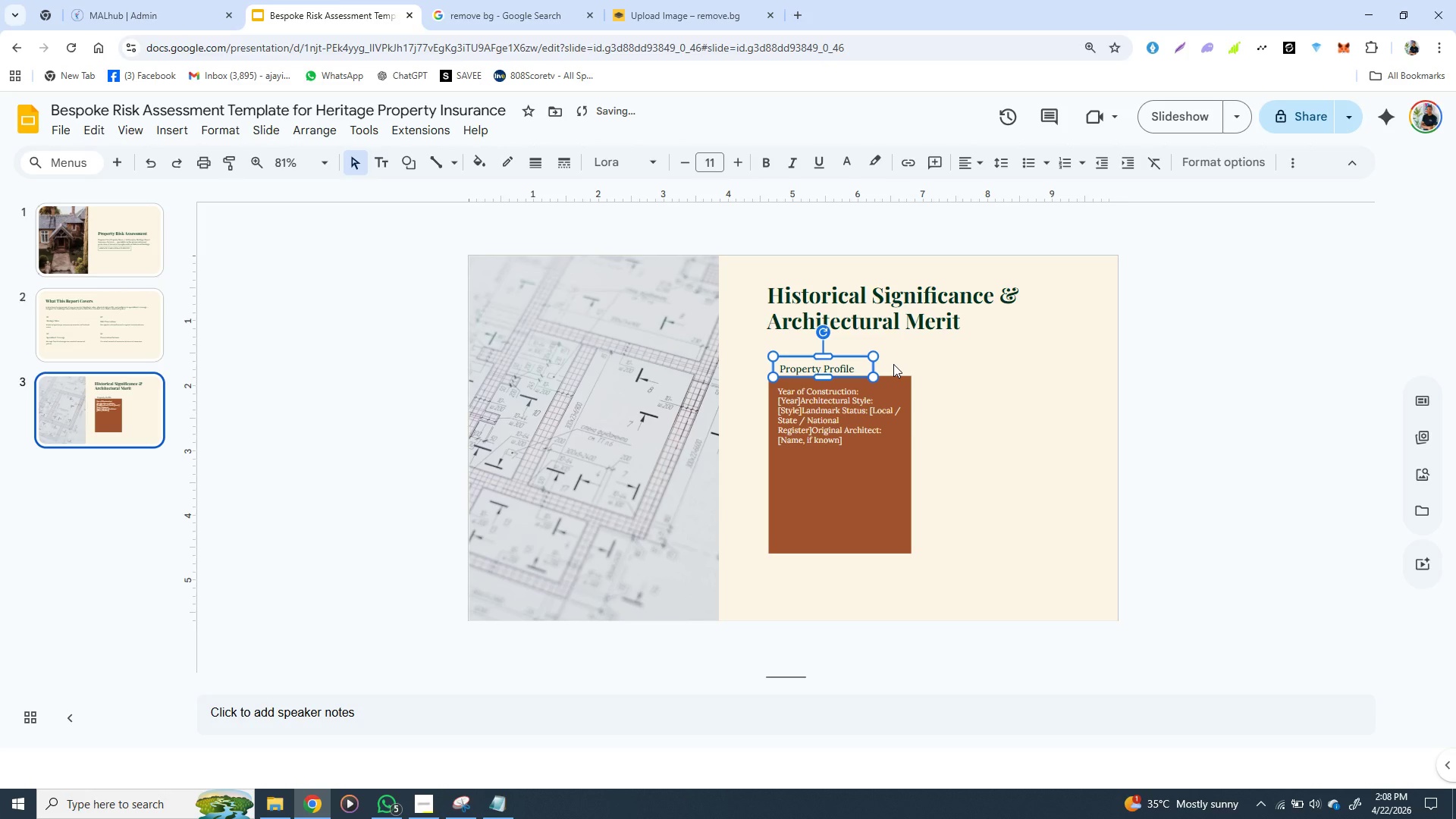 
key(ArrowDown)
 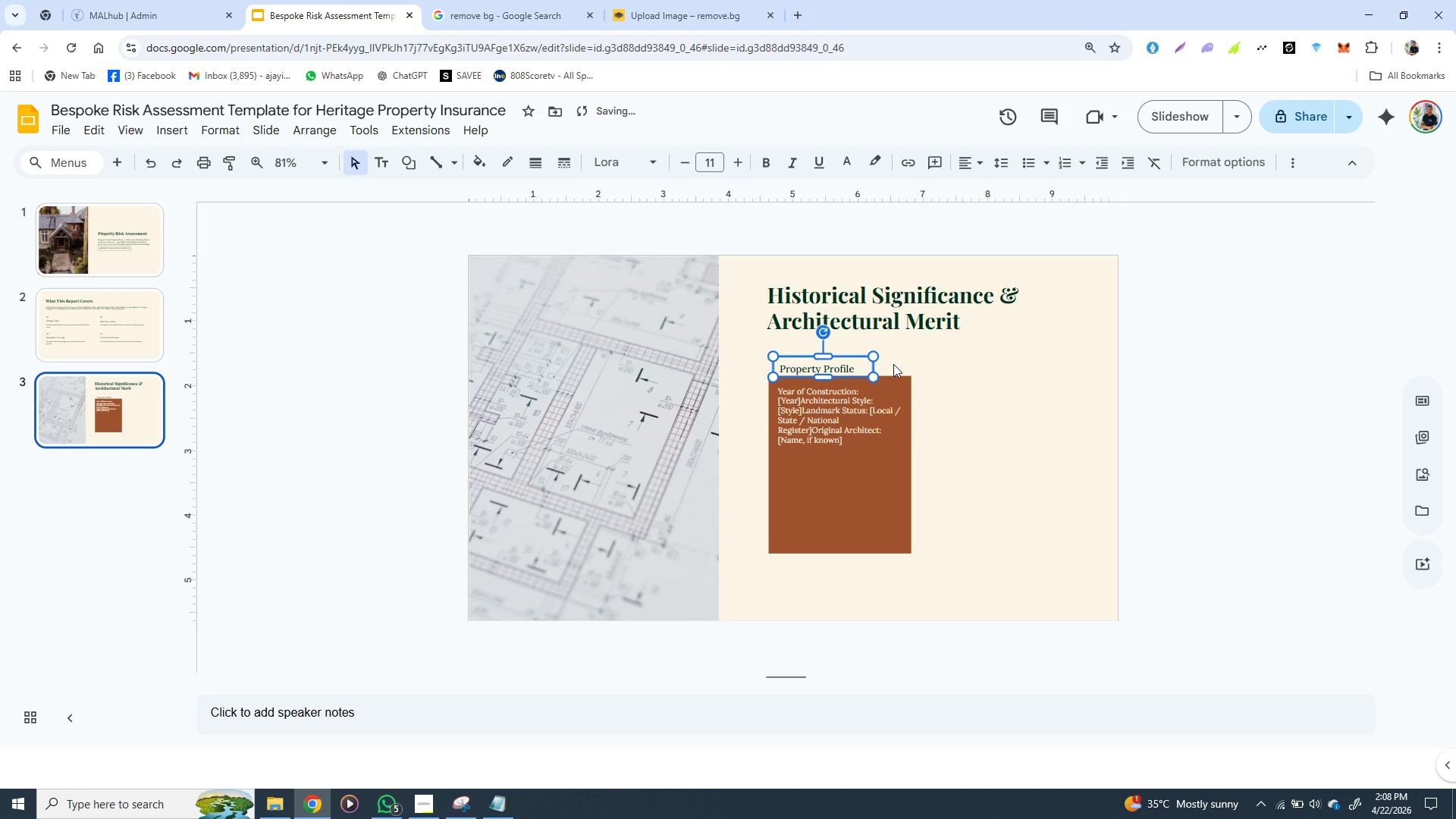 
key(ArrowDown)
 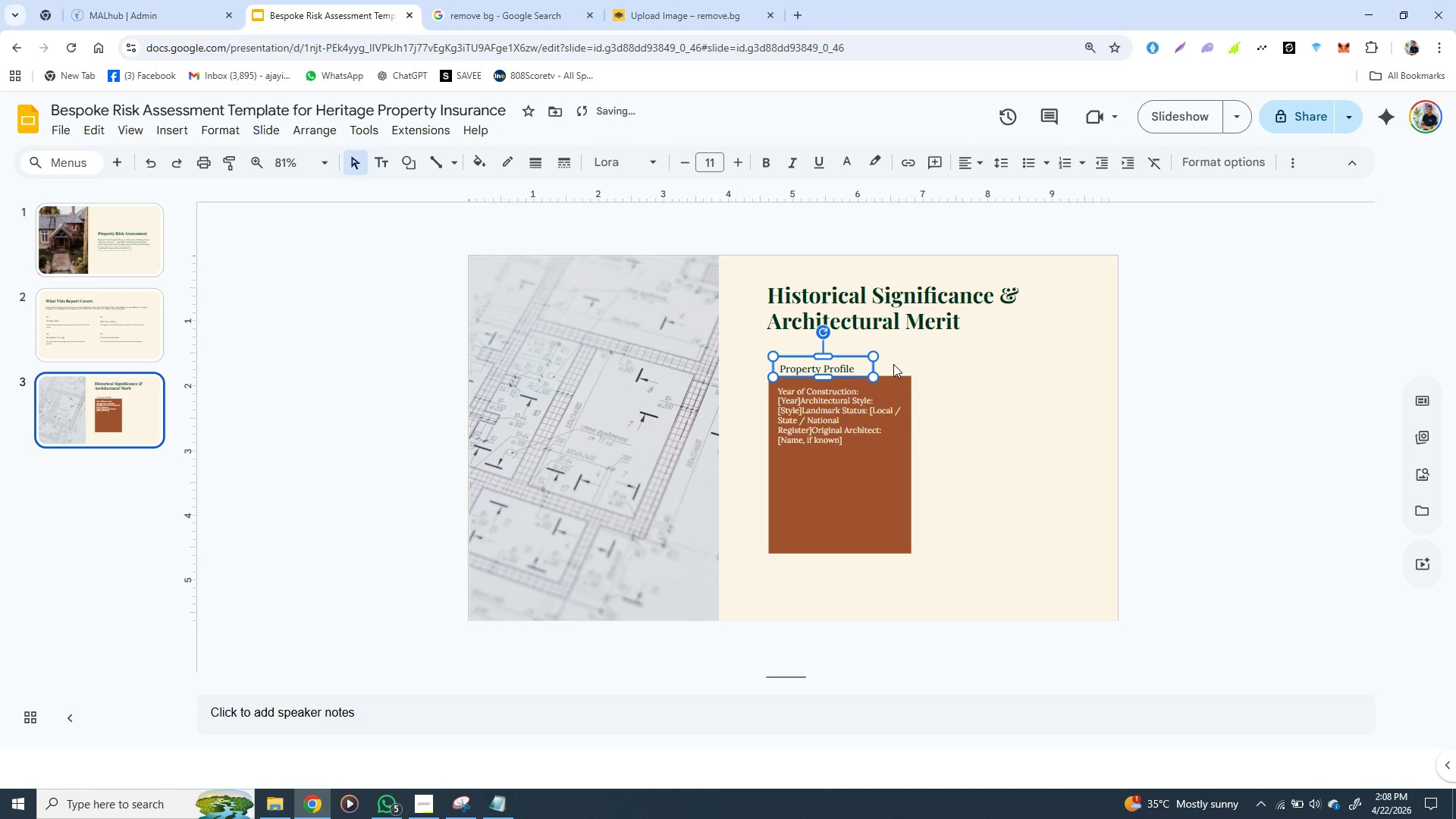 
key(ArrowDown)
 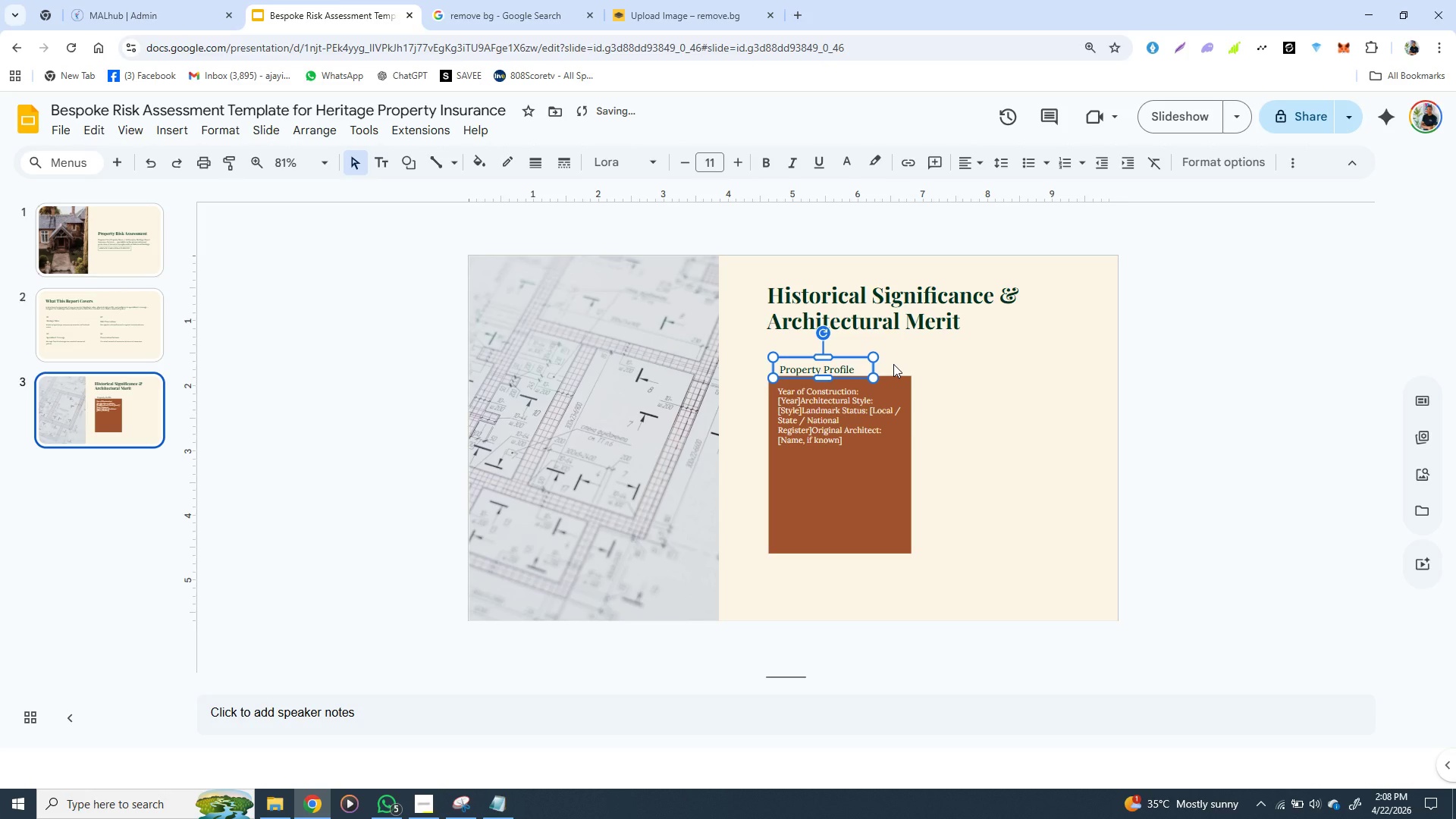 
key(ArrowDown)
 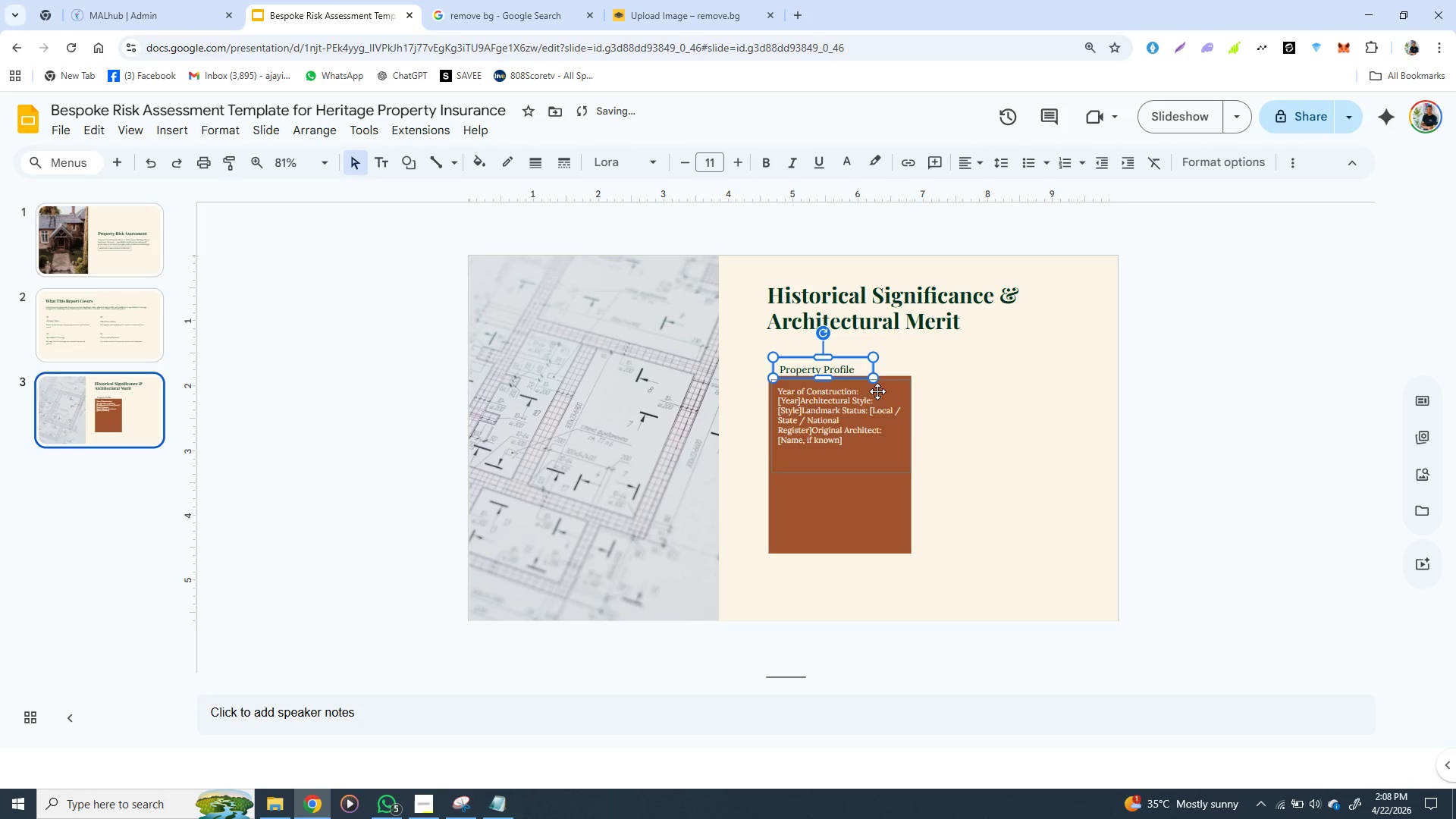 
hold_key(key=ShiftLeft, duration=1.5)
 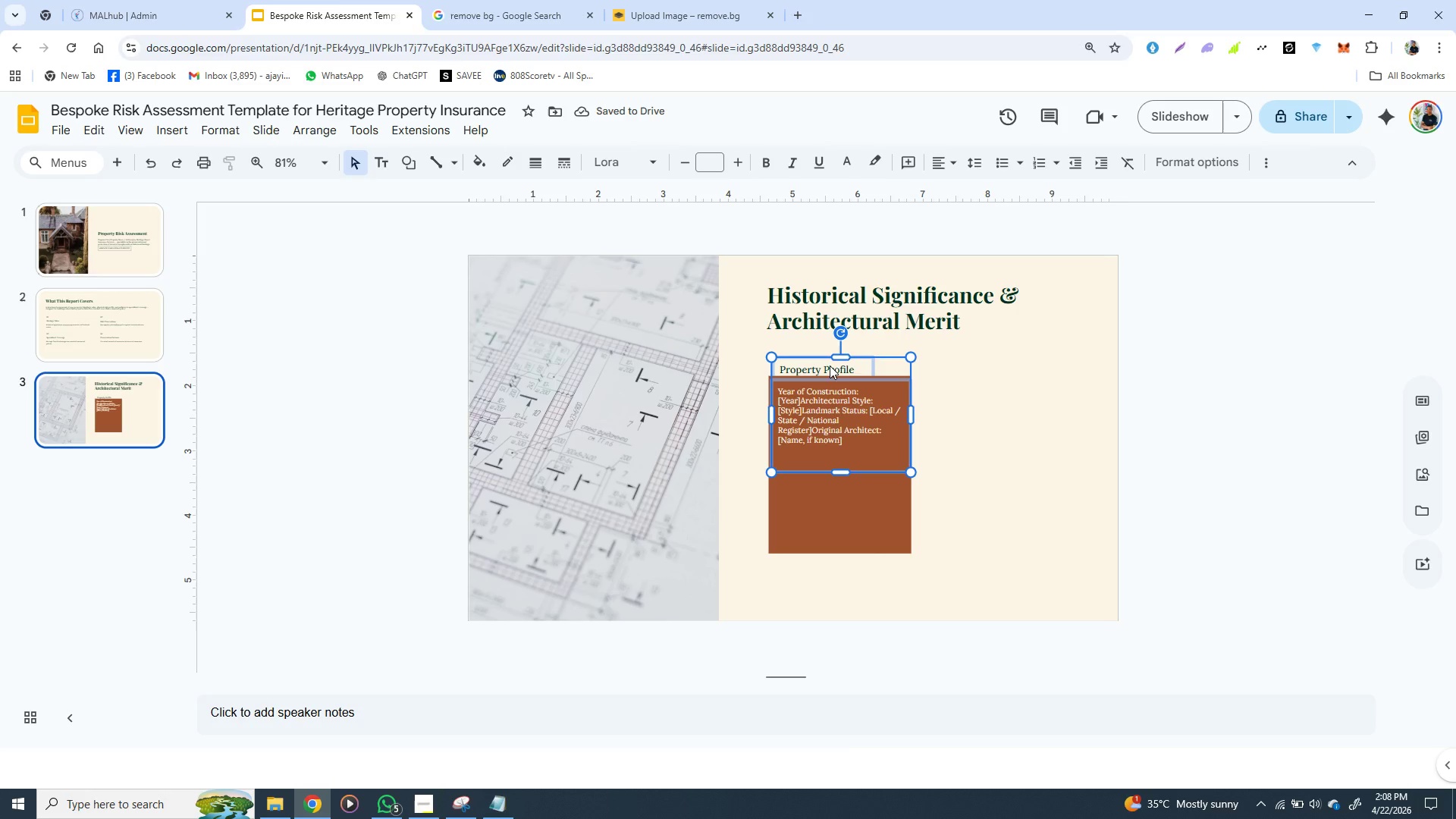 
hold_key(key=ShiftLeft, duration=1.08)
left_click([784, 401])
 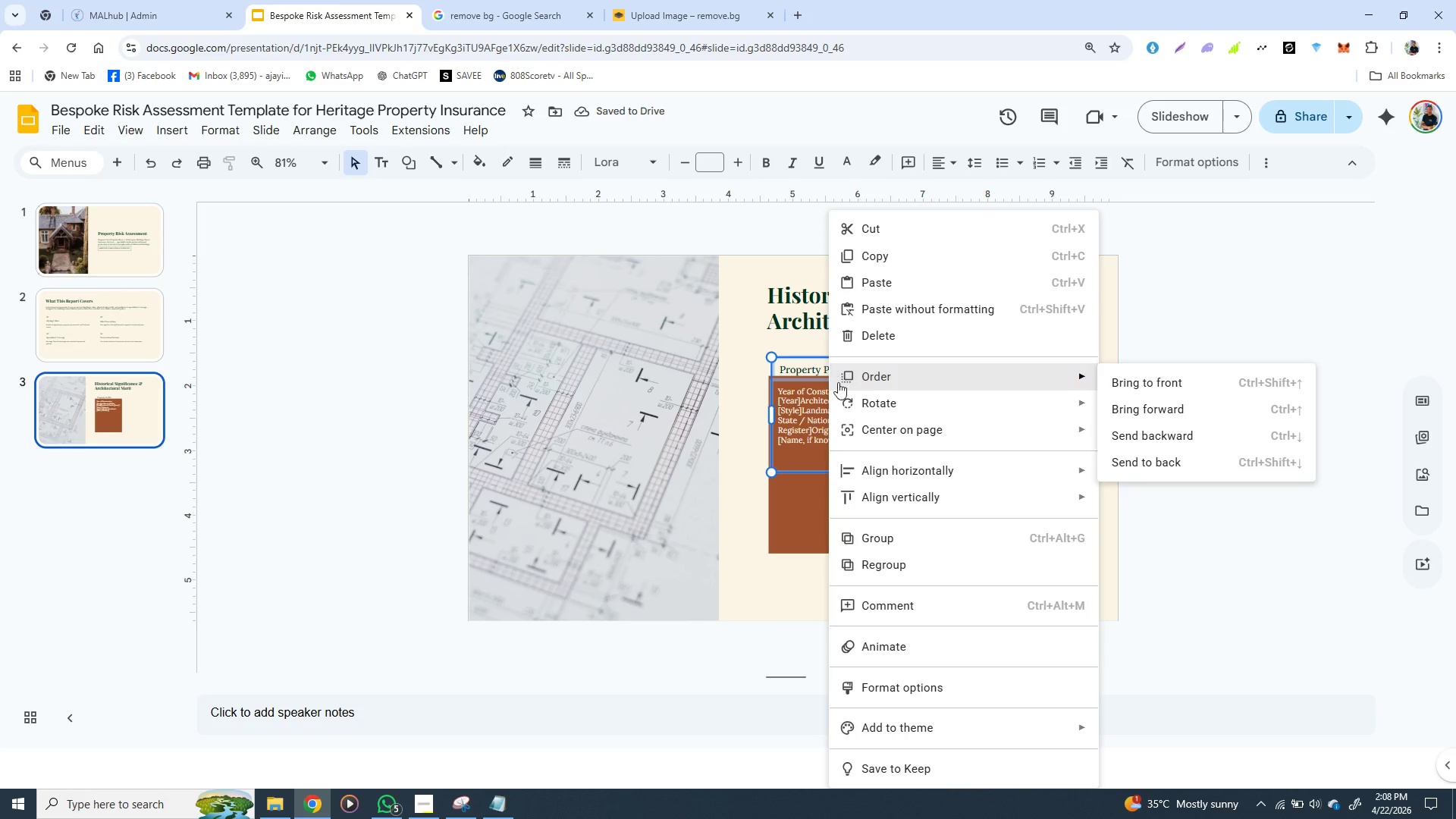 
right_click([830, 366])
 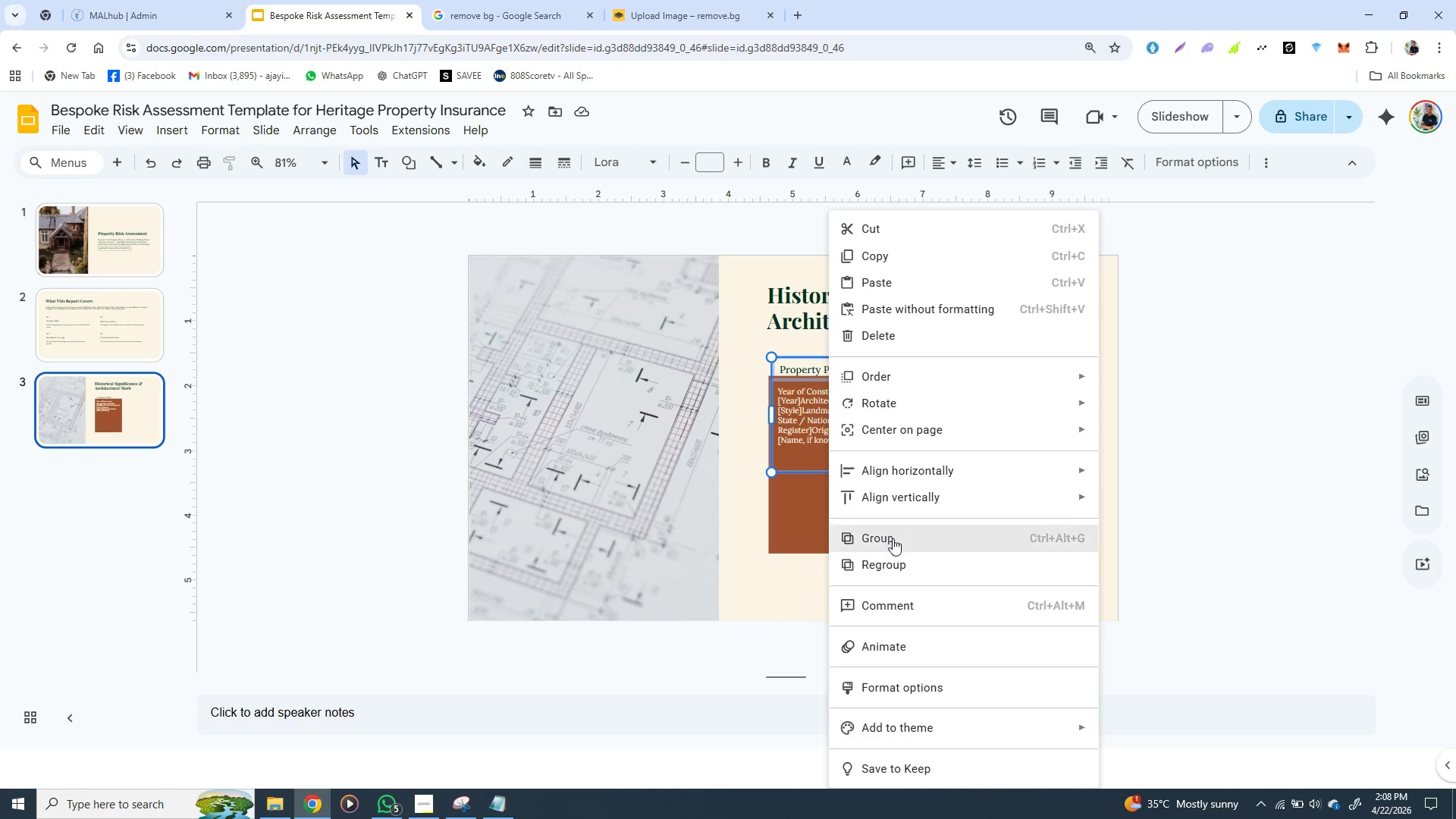 
left_click([893, 538])
 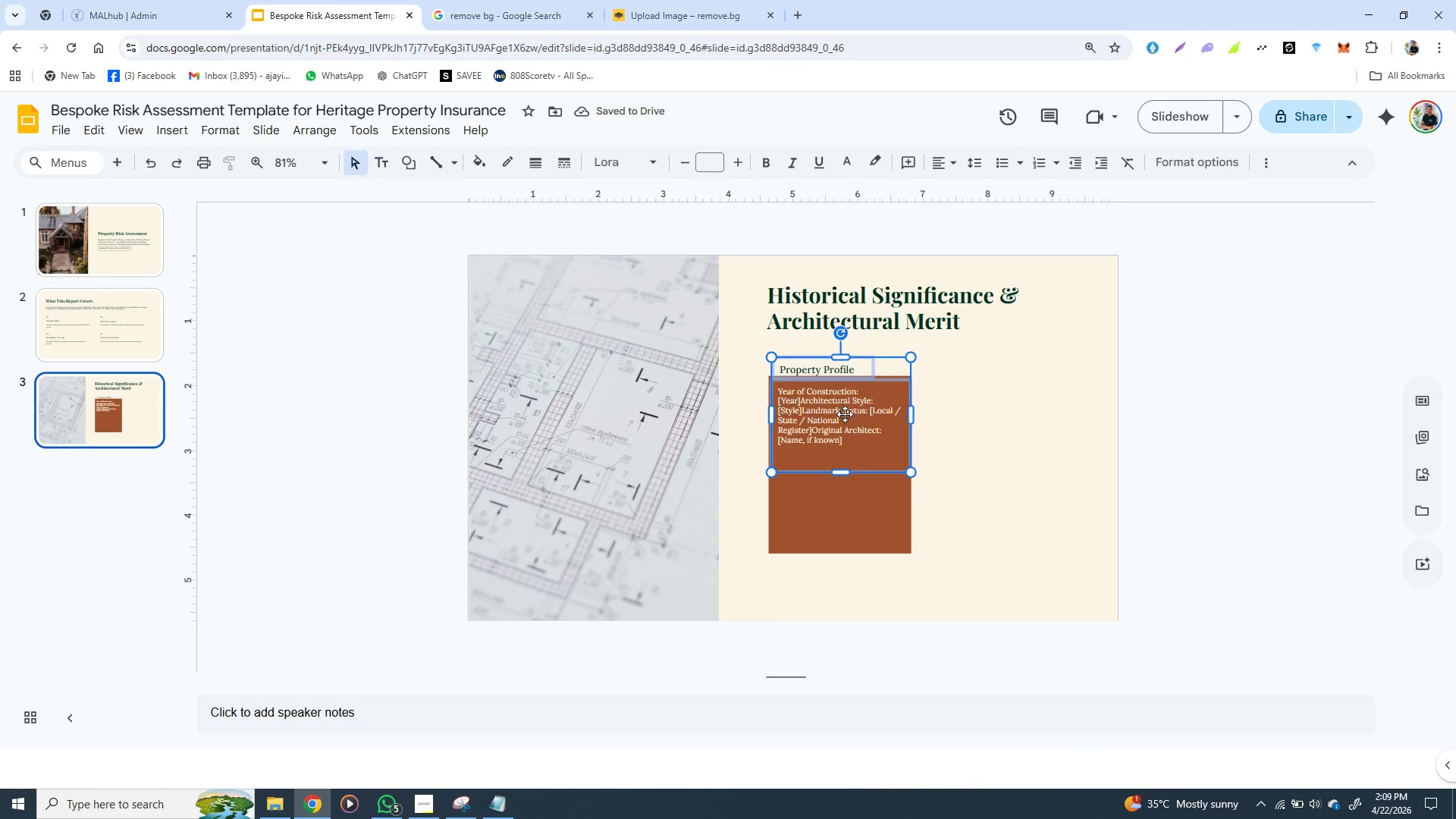 
left_click_drag(start_coordinate=[844, 413], to_coordinate=[846, 436])
 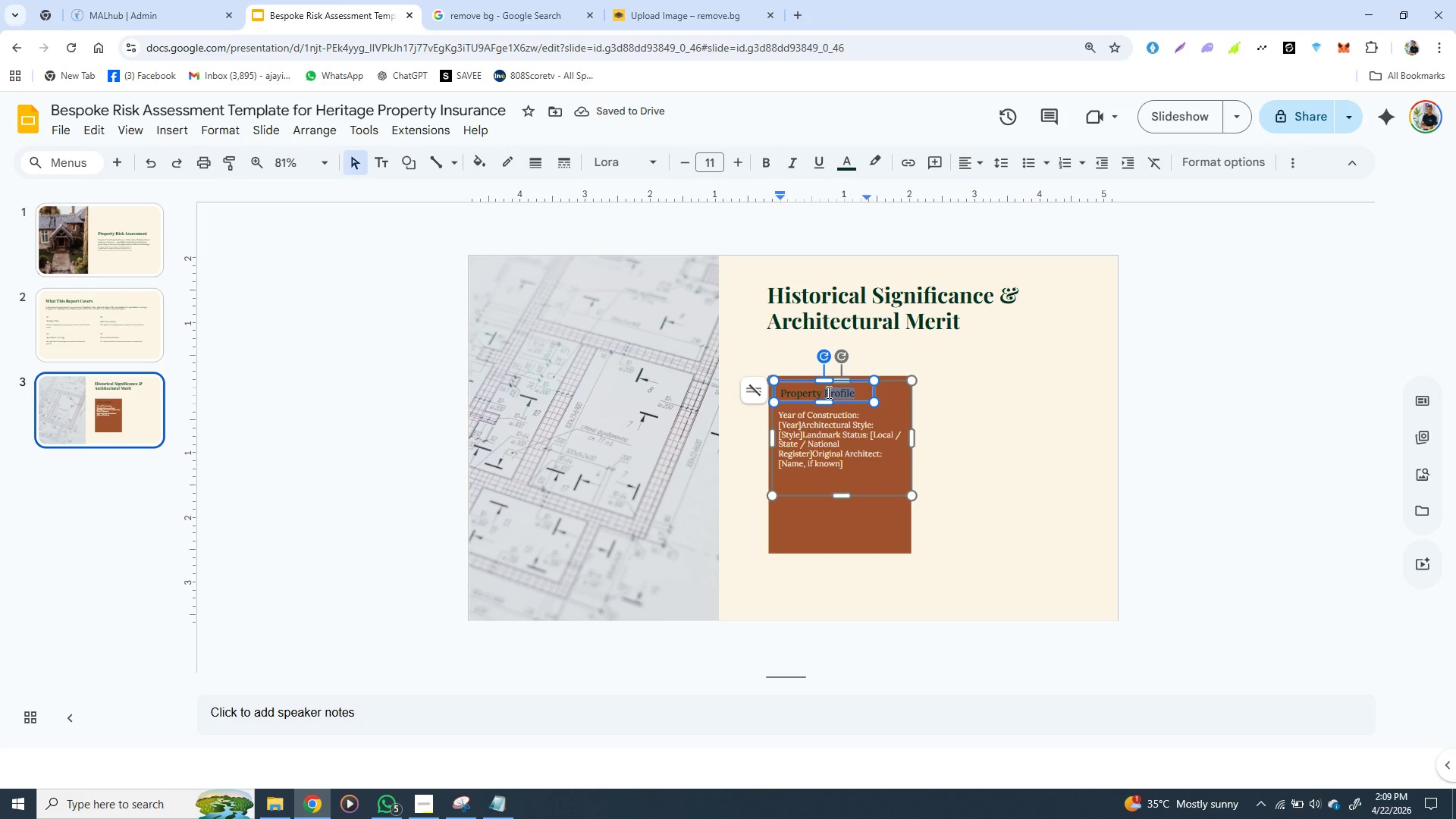 
double_click([827, 392])
 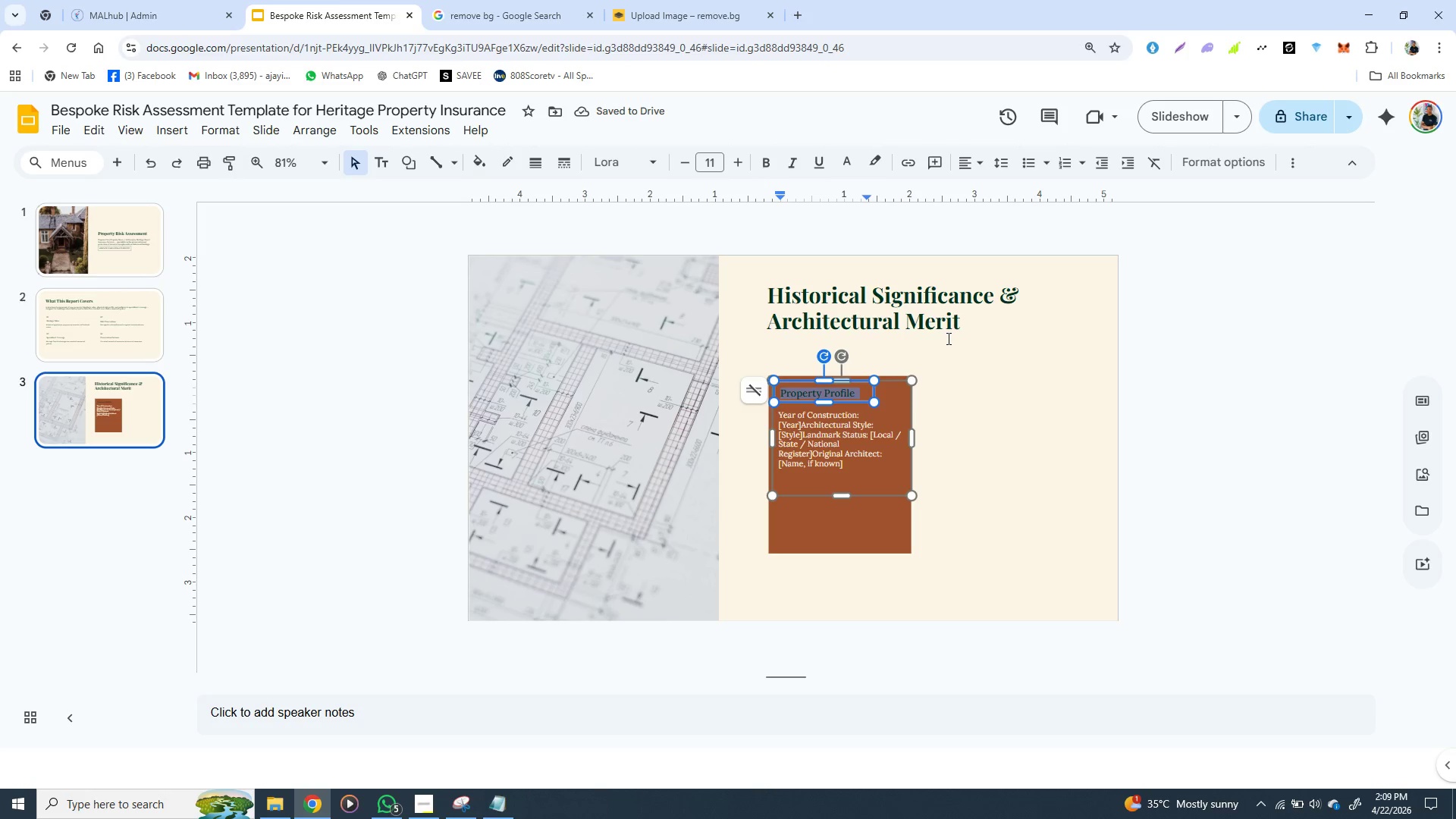 
triple_click([827, 392])
 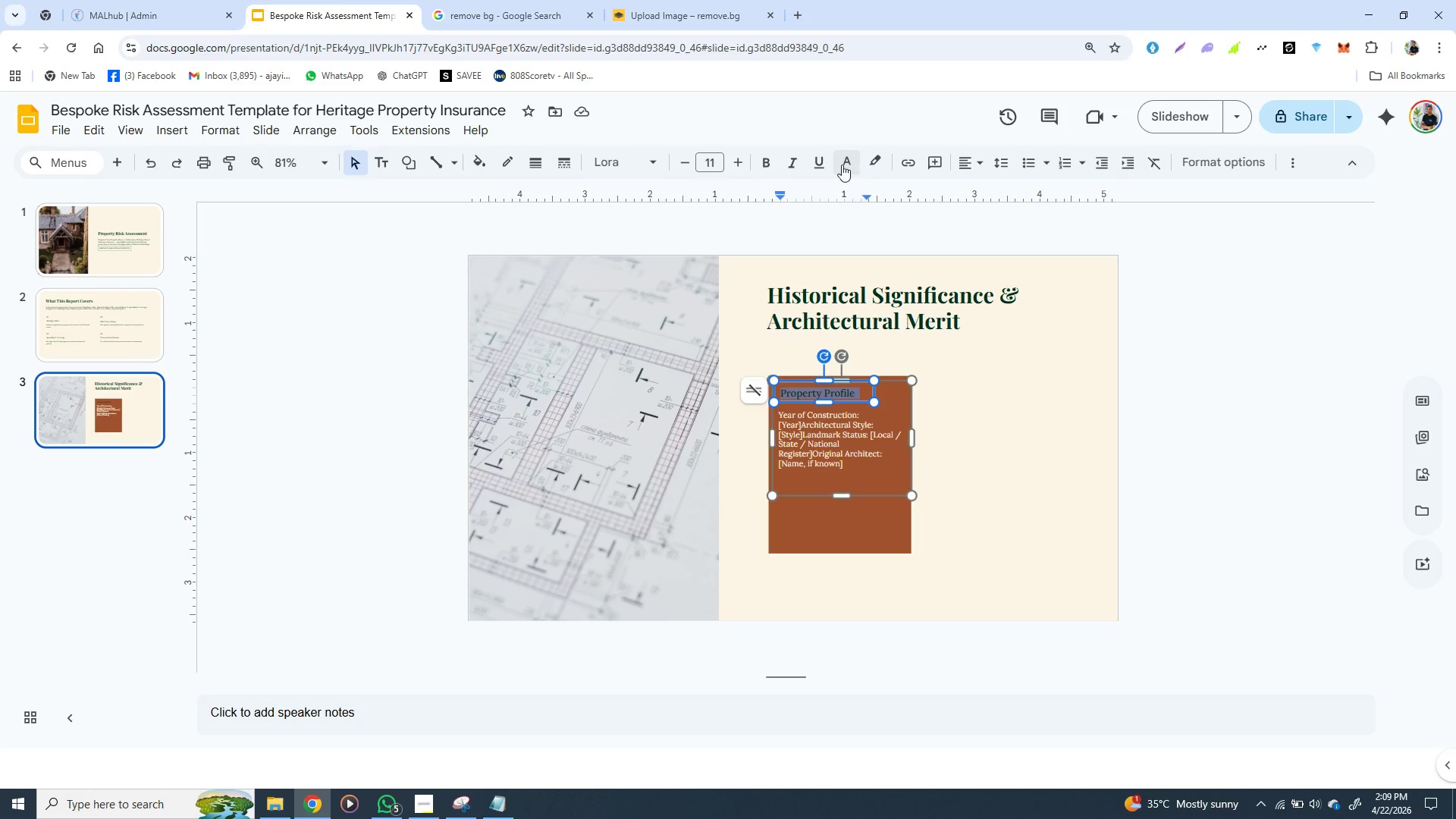 
left_click([846, 161])
 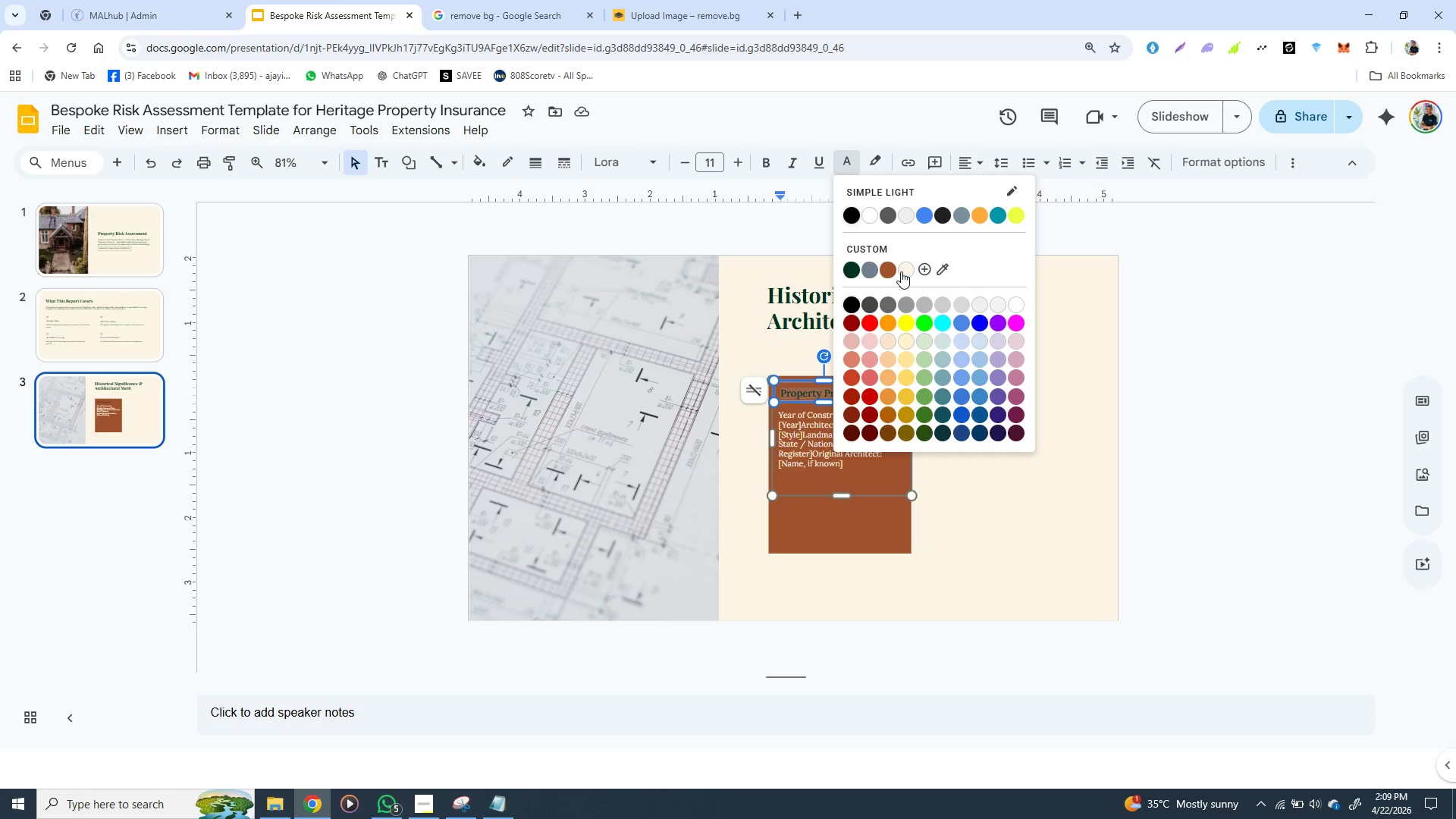 
left_click([901, 271])
 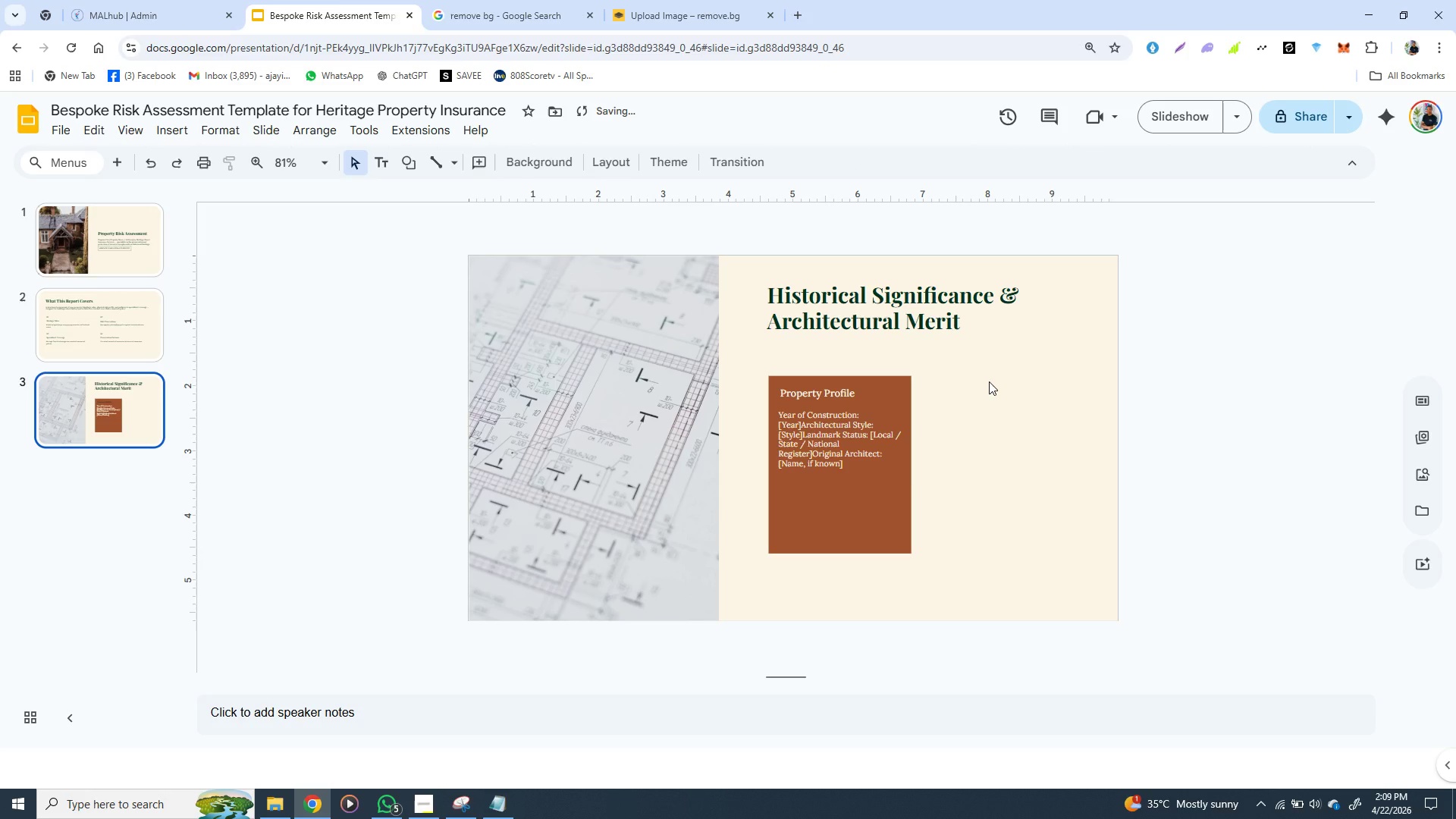 
left_click([988, 377])
 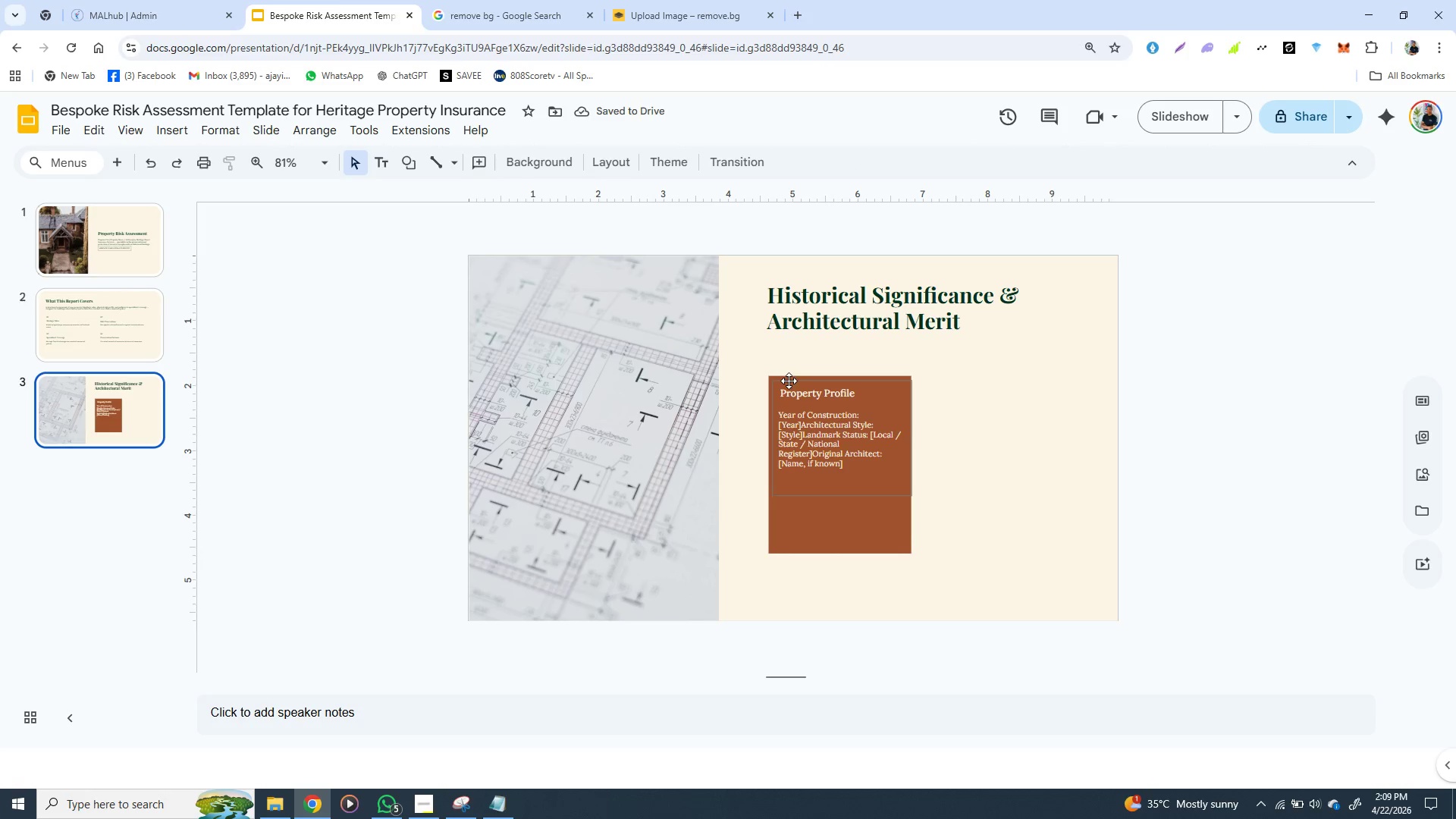 
left_click([789, 380])
 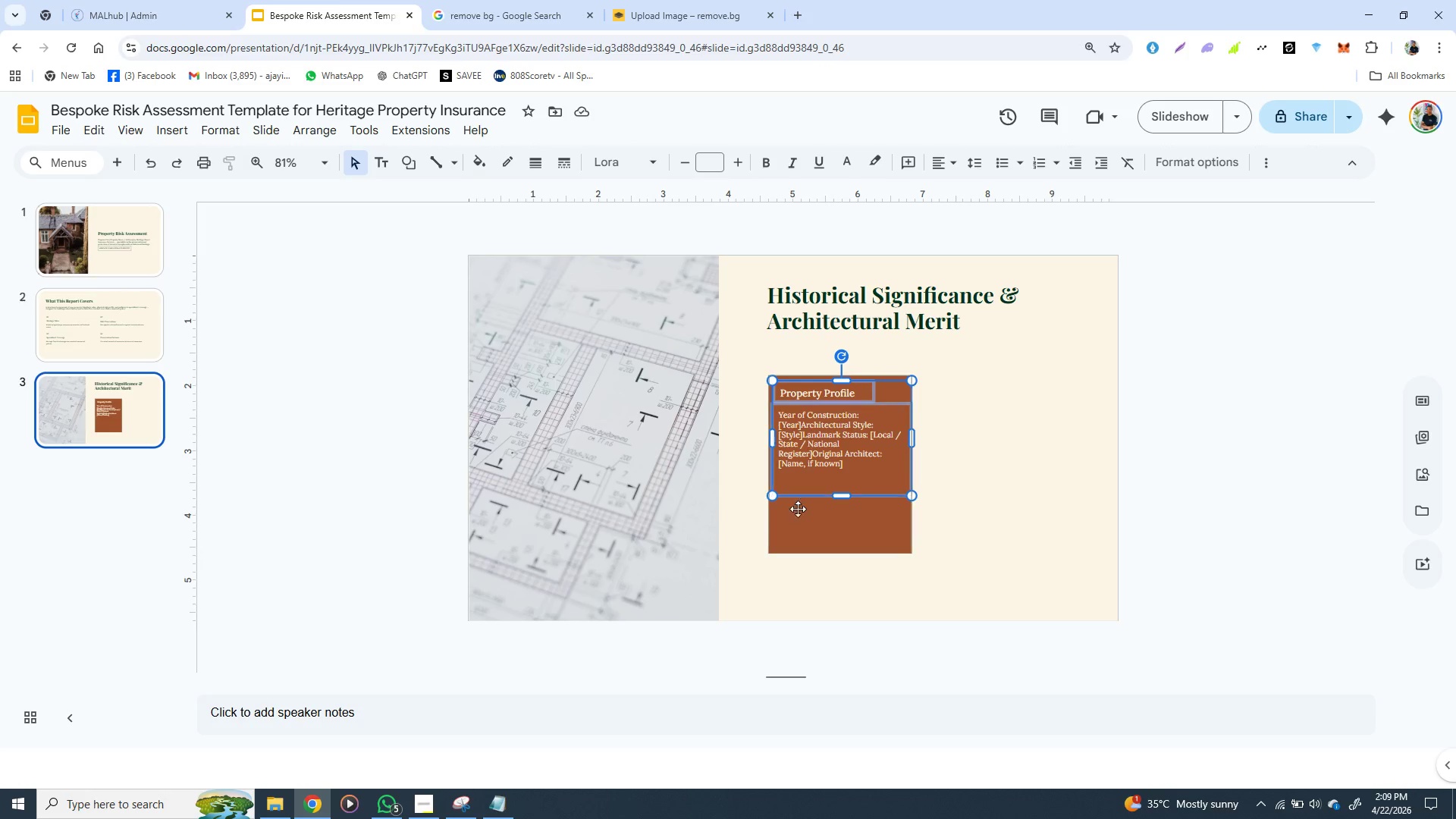 
hold_key(key=ShiftLeft, duration=1.41)
 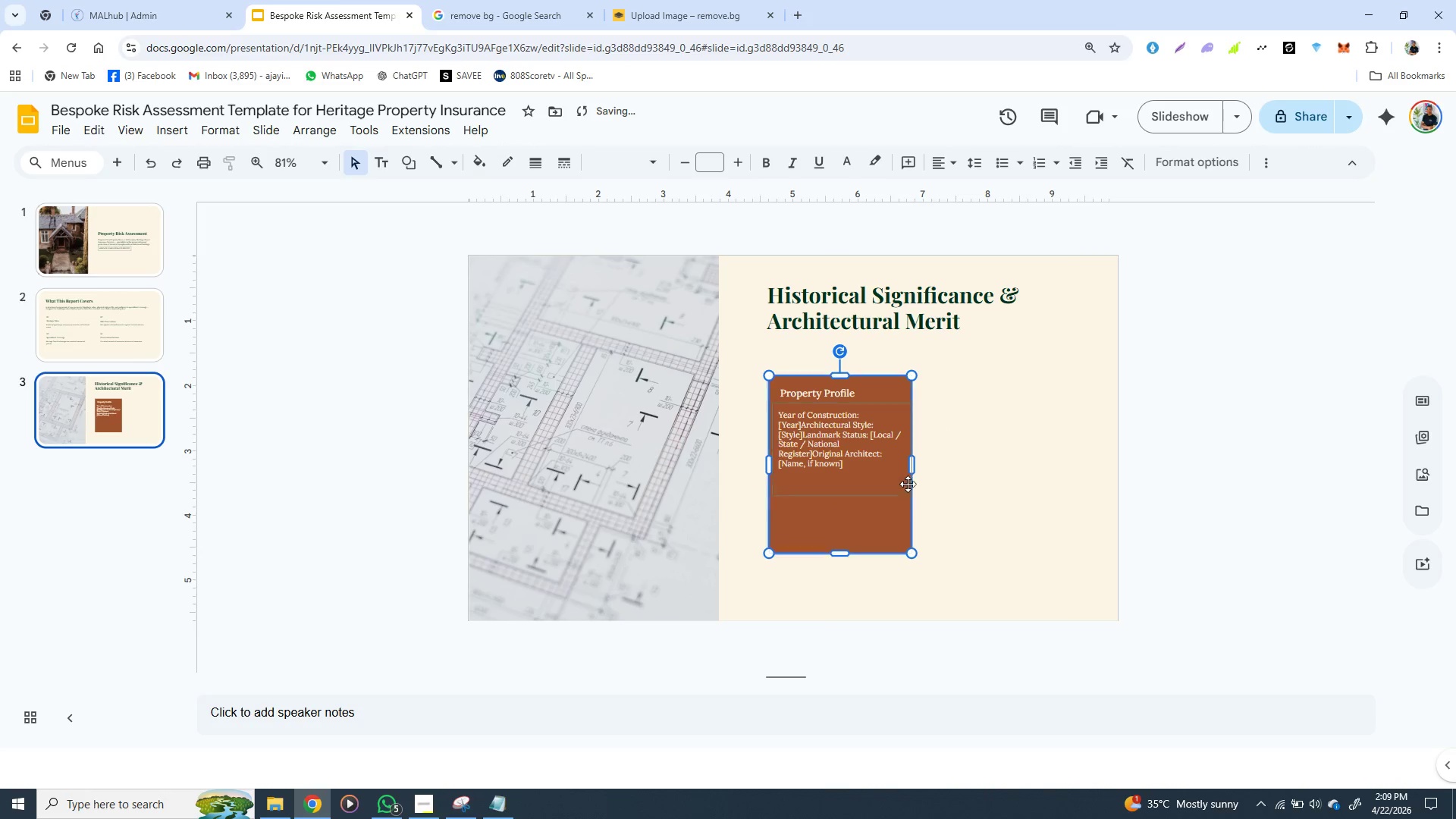 
left_click([893, 560])
 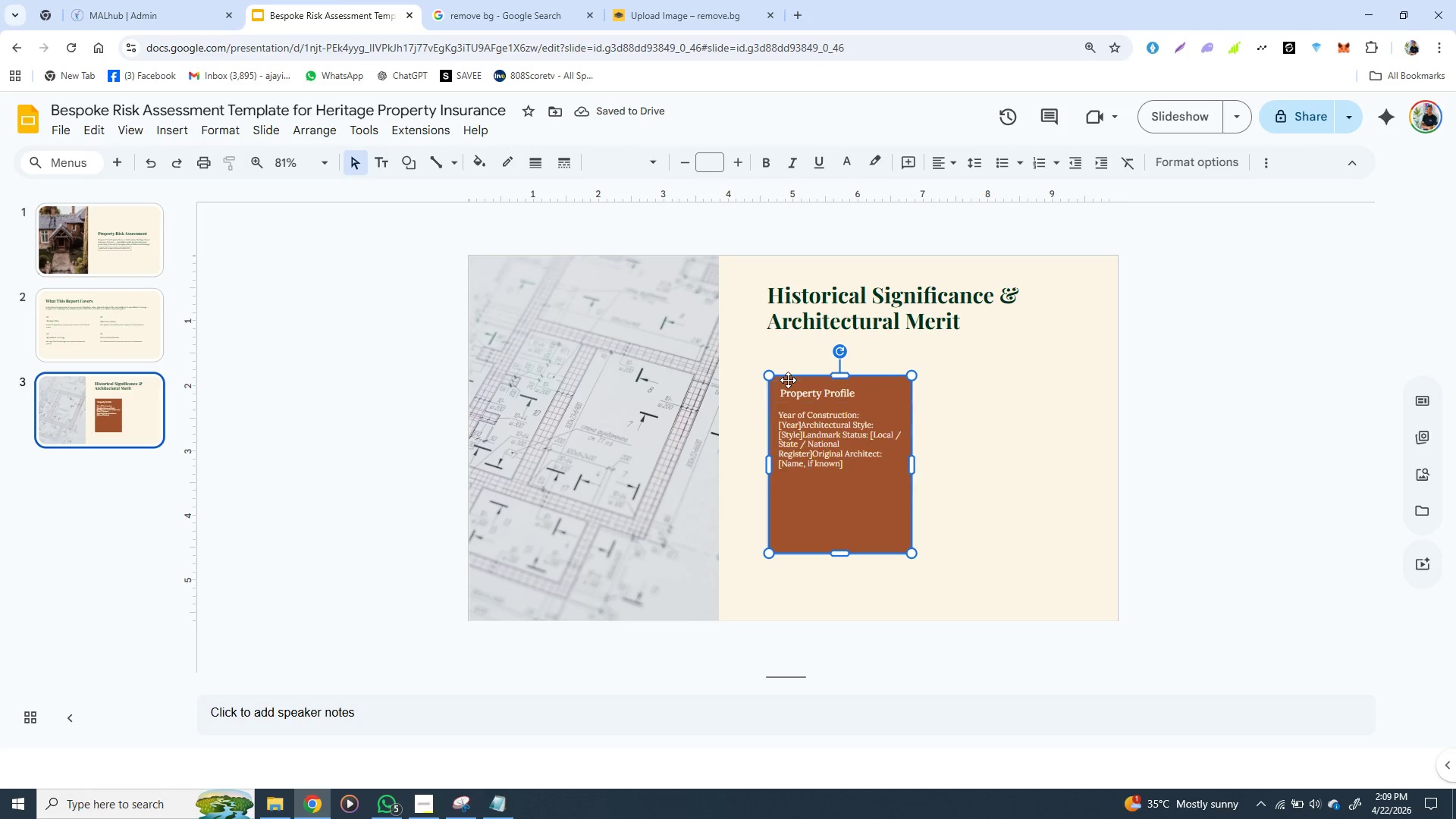 
left_click_drag(start_coordinate=[788, 380], to_coordinate=[781, 356])
 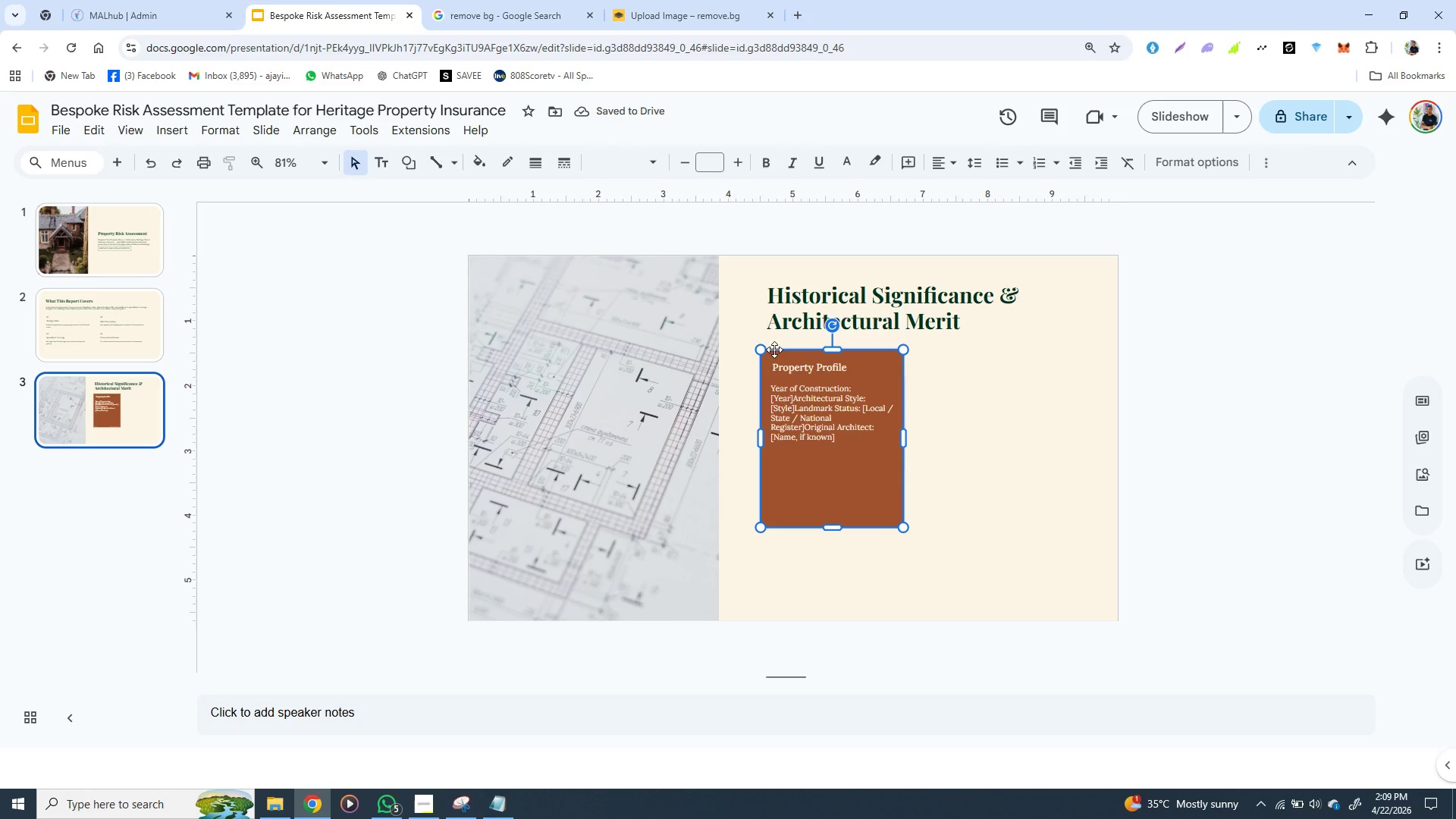 
left_click([765, 351])
 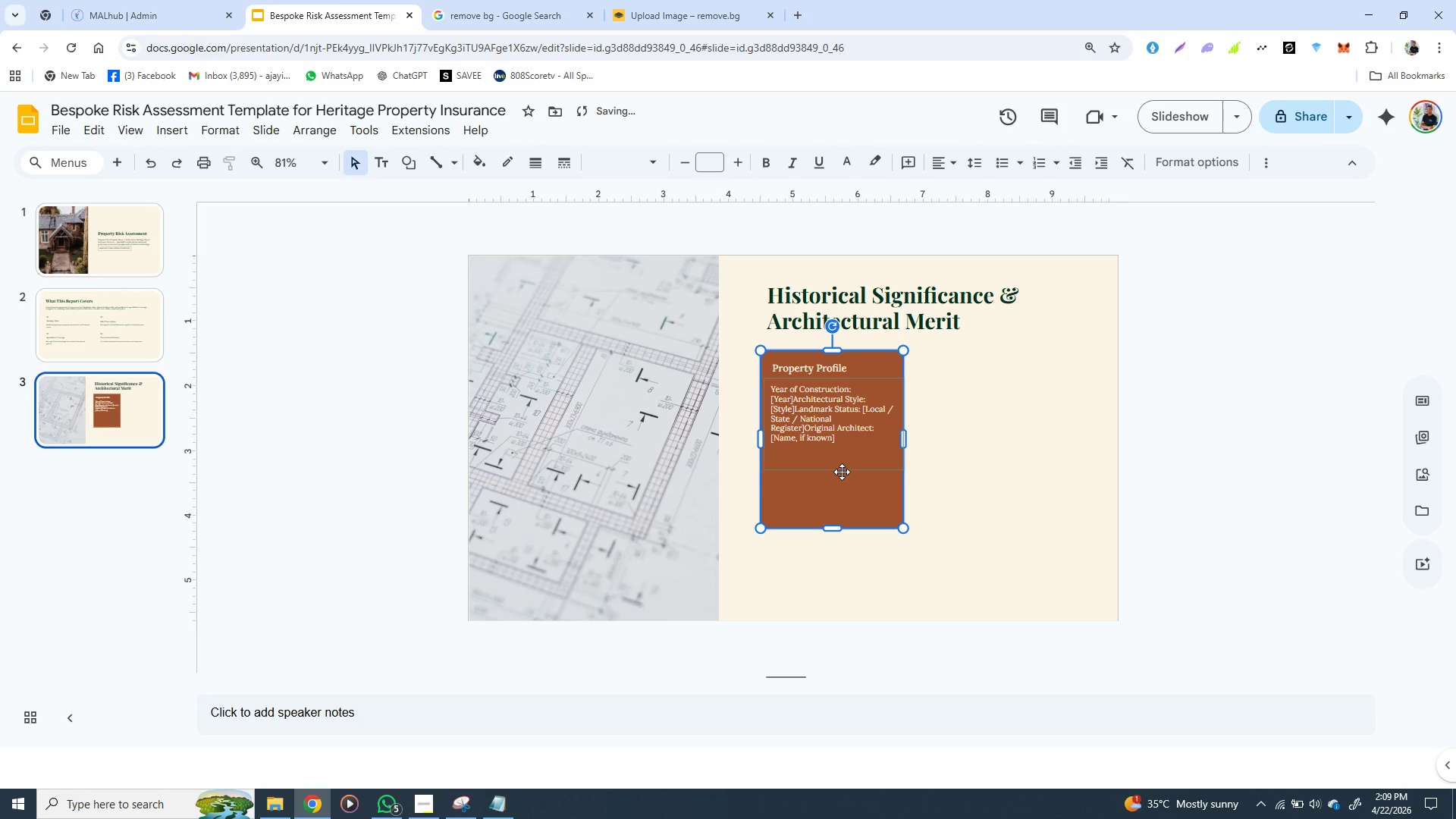 
key(ArrowDown)
 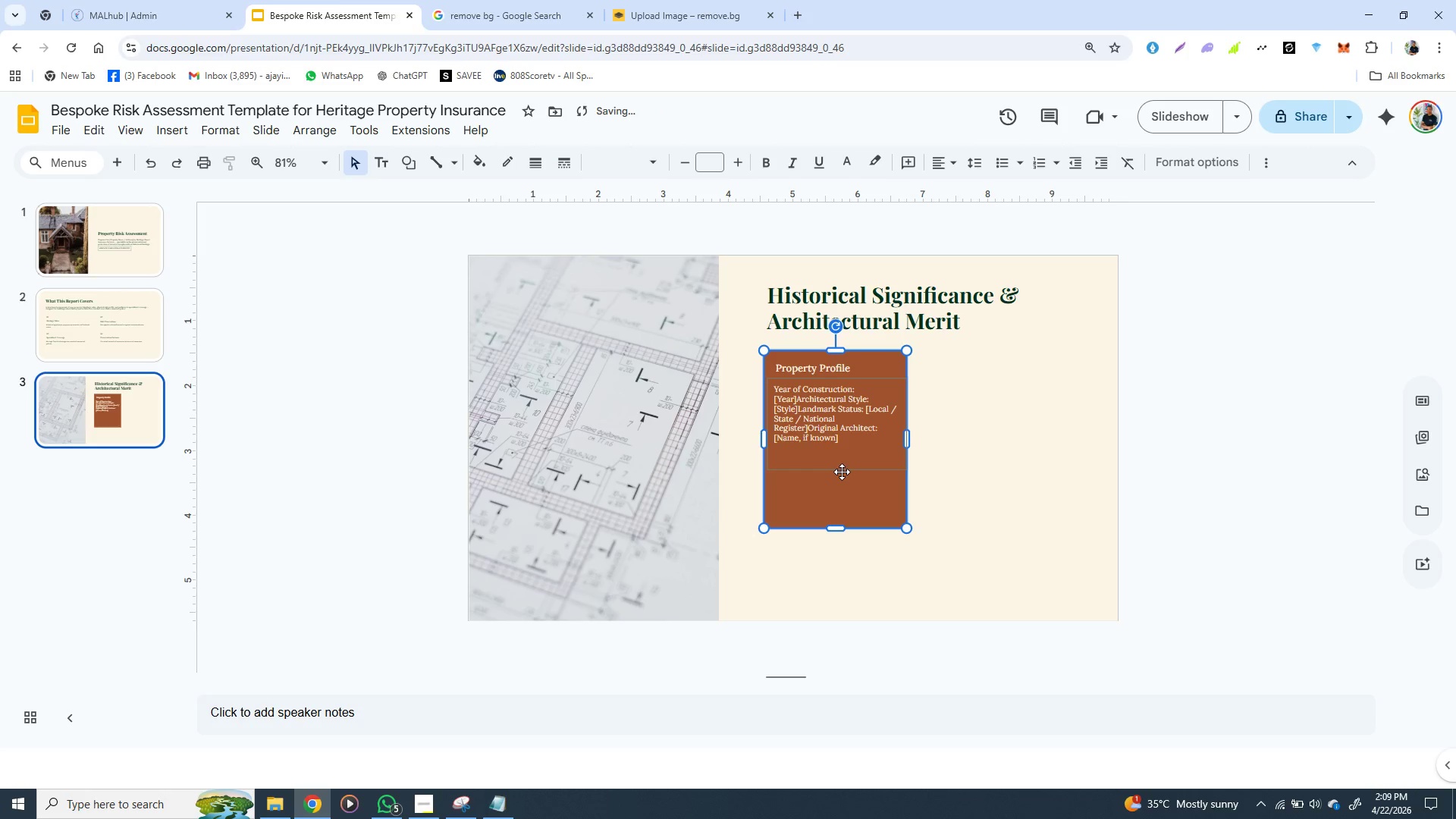 
key(ArrowRight)
 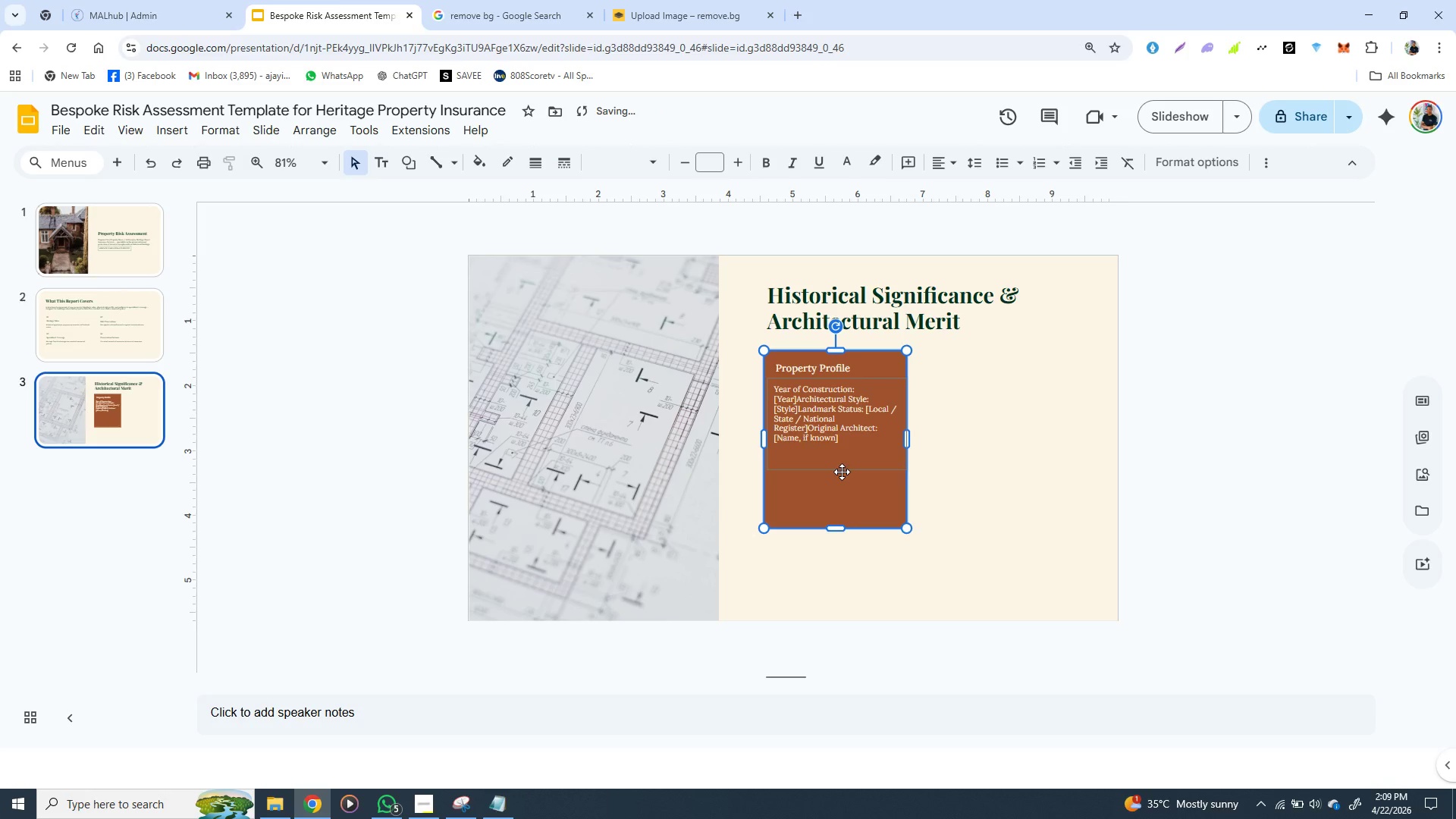 
key(ArrowRight)
 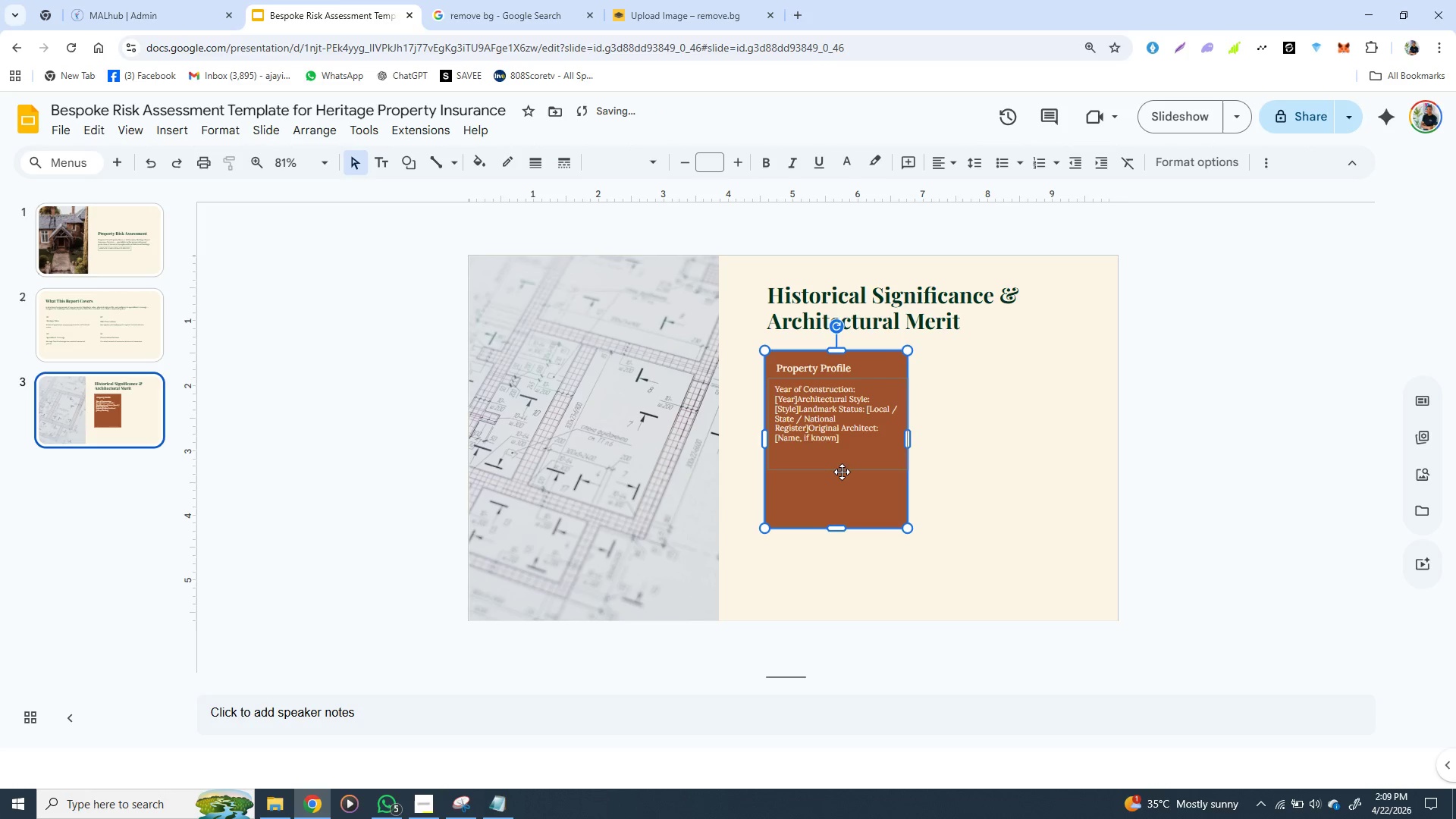 
key(ArrowRight)
 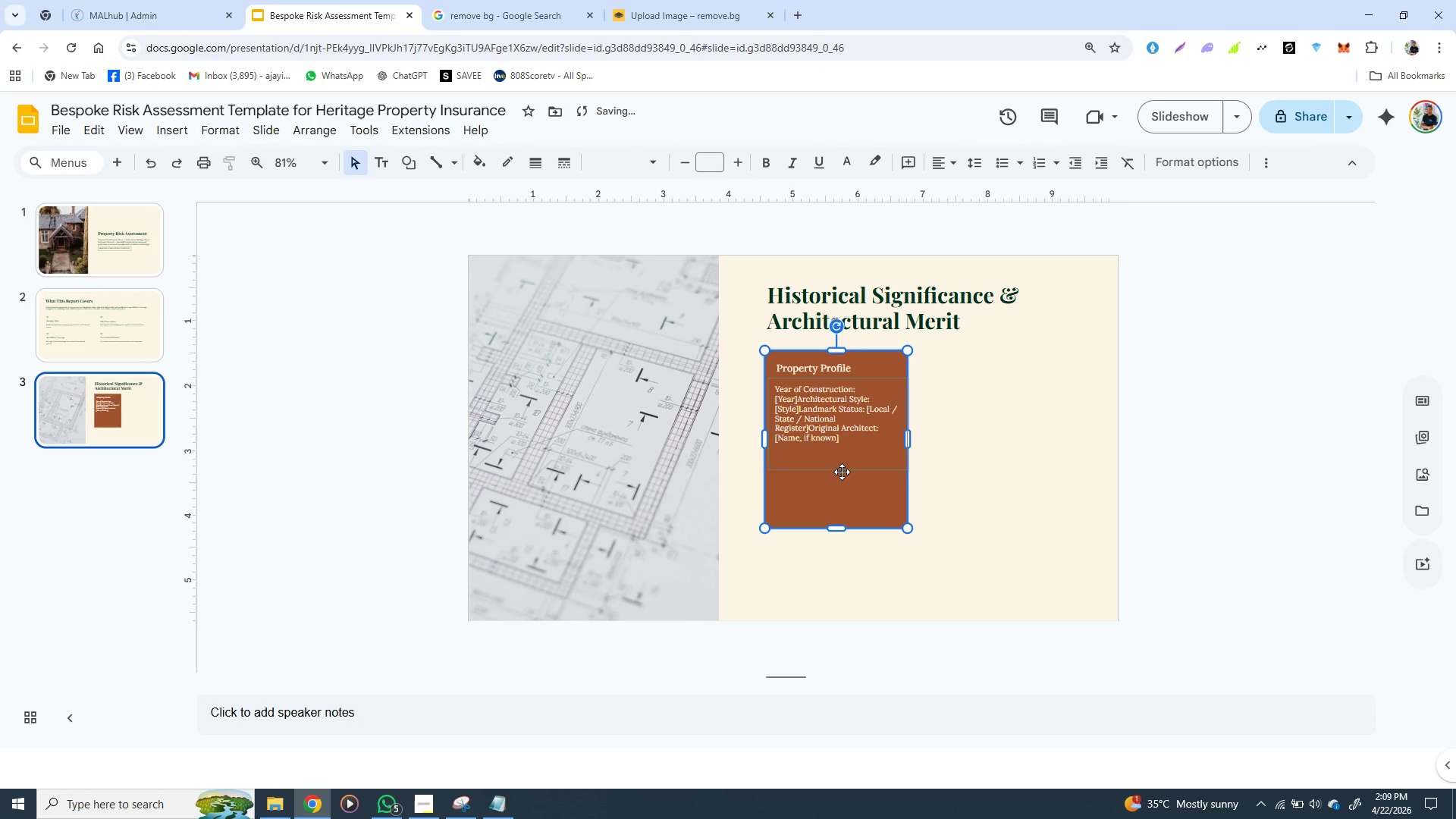 
key(ArrowRight)
 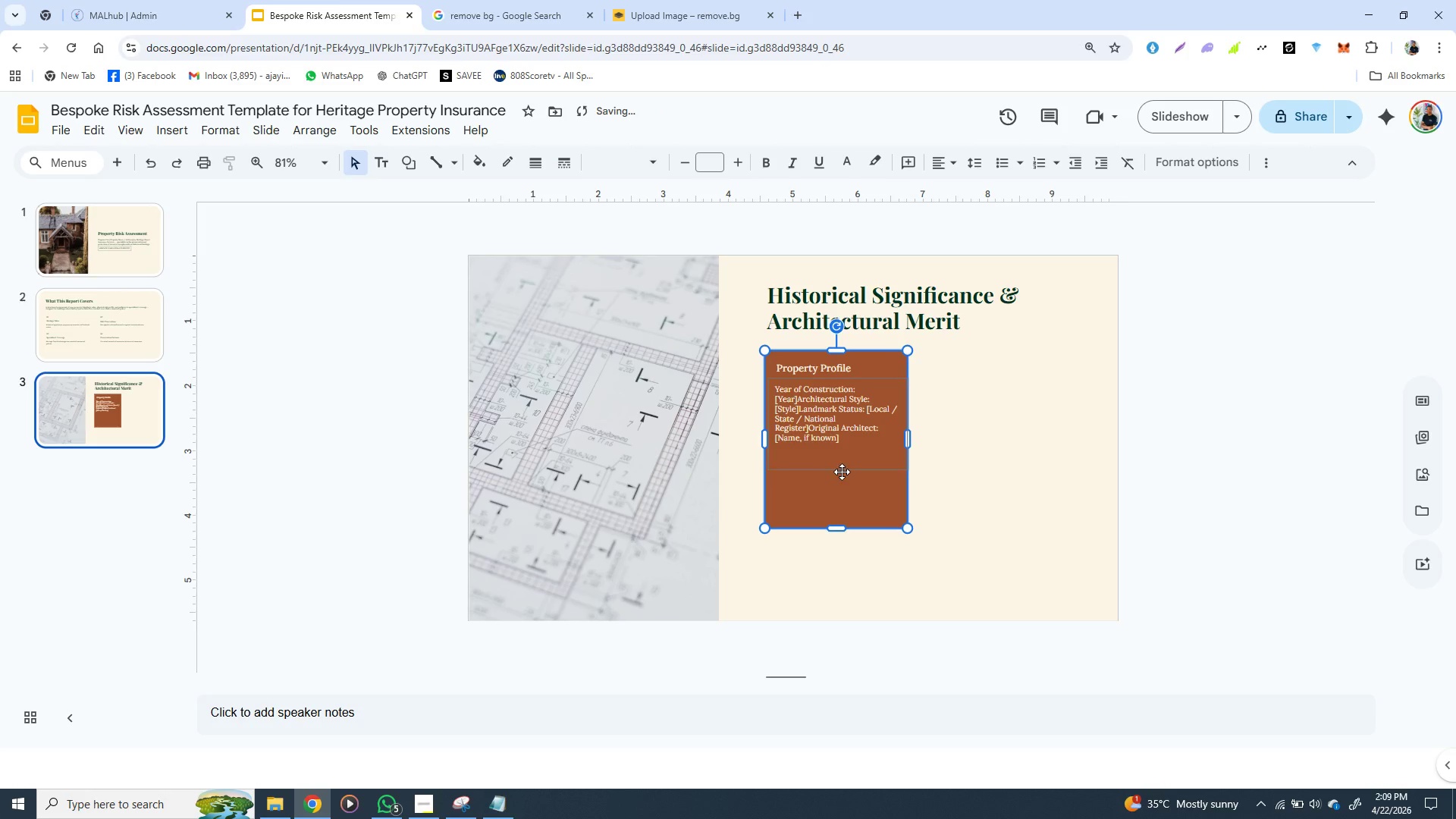 
key(ArrowRight)
 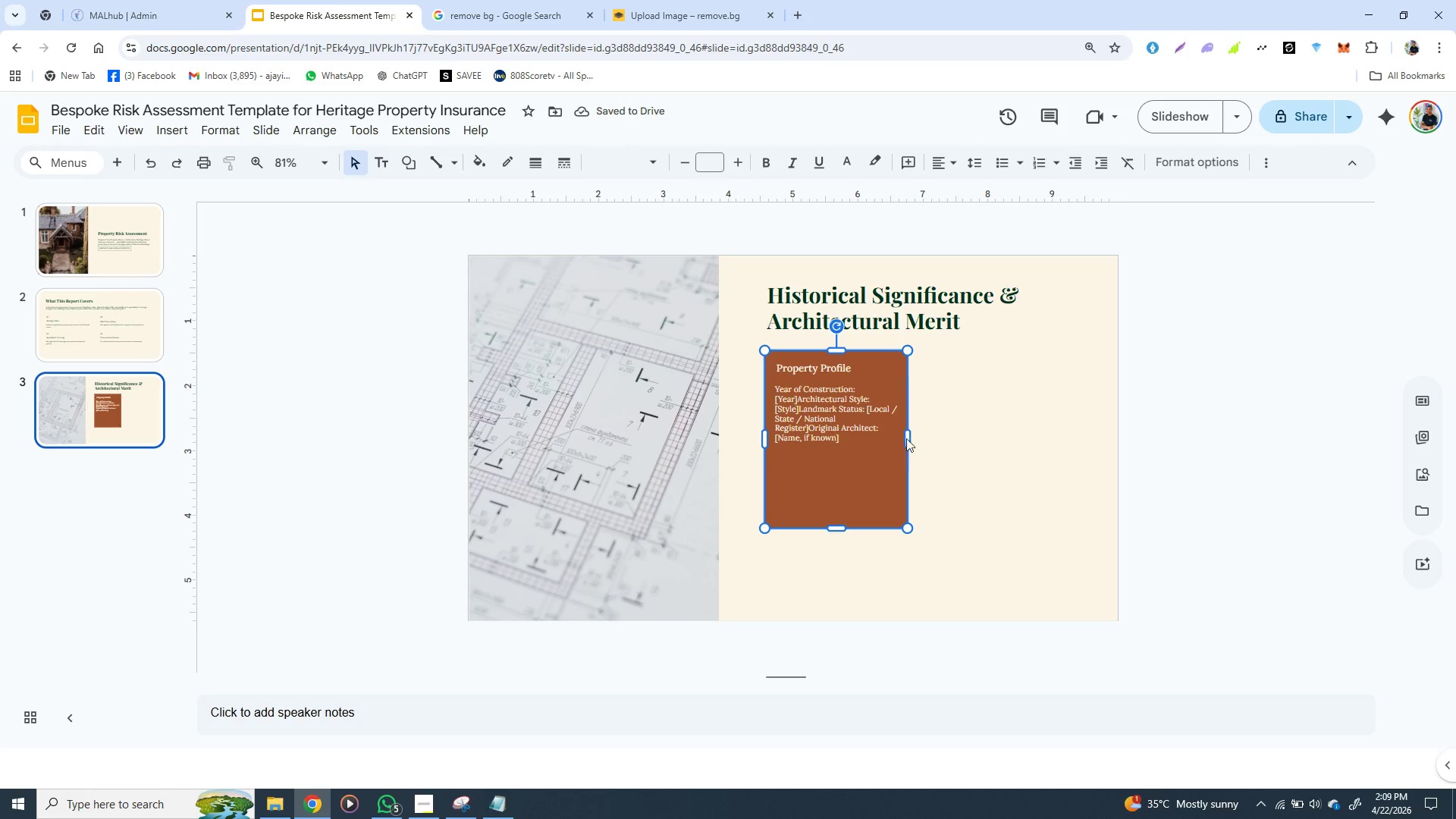 
left_click([861, 450])
 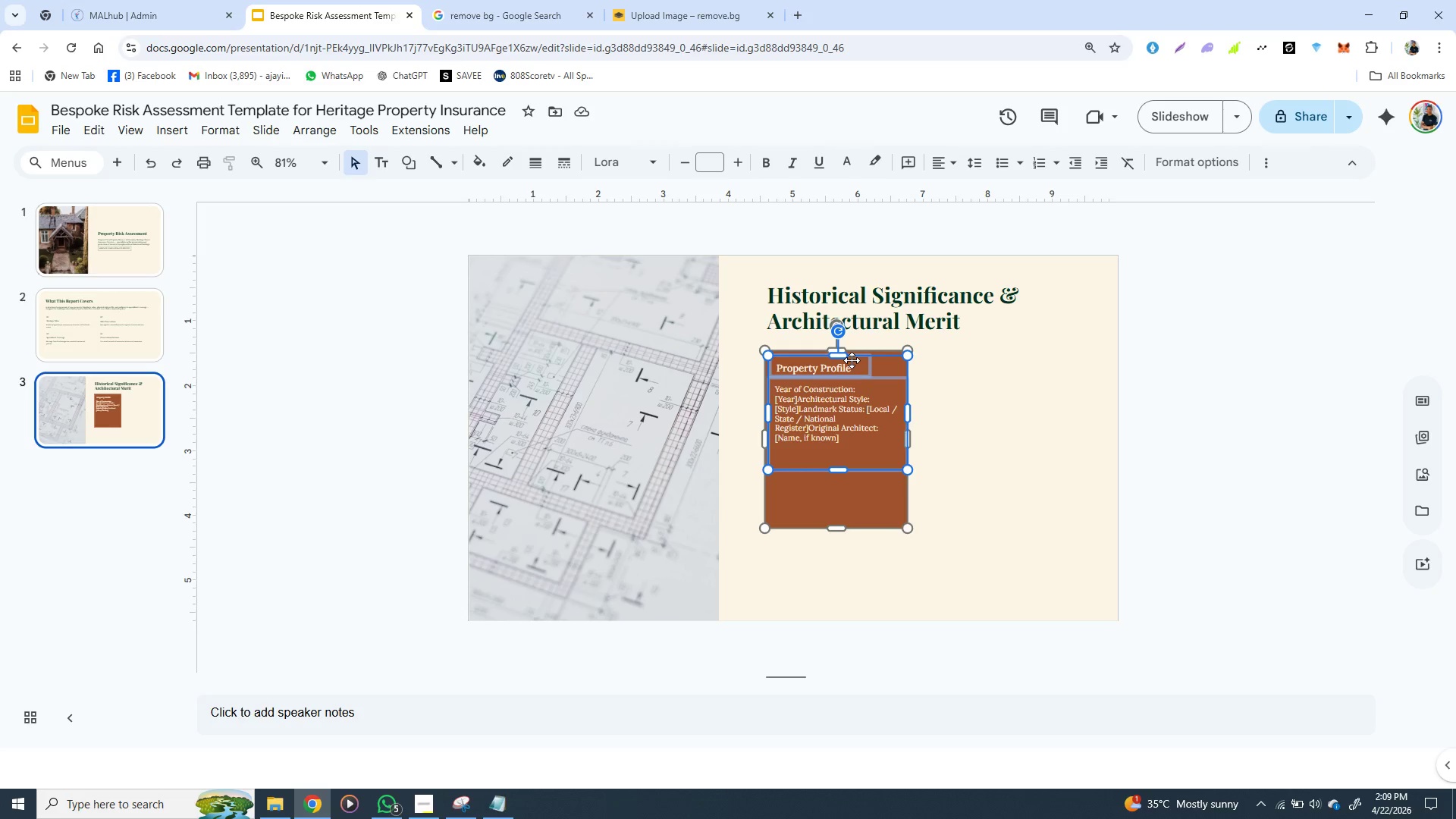 
hold_key(key=ShiftLeft, duration=0.91)
left_click([852, 360])
 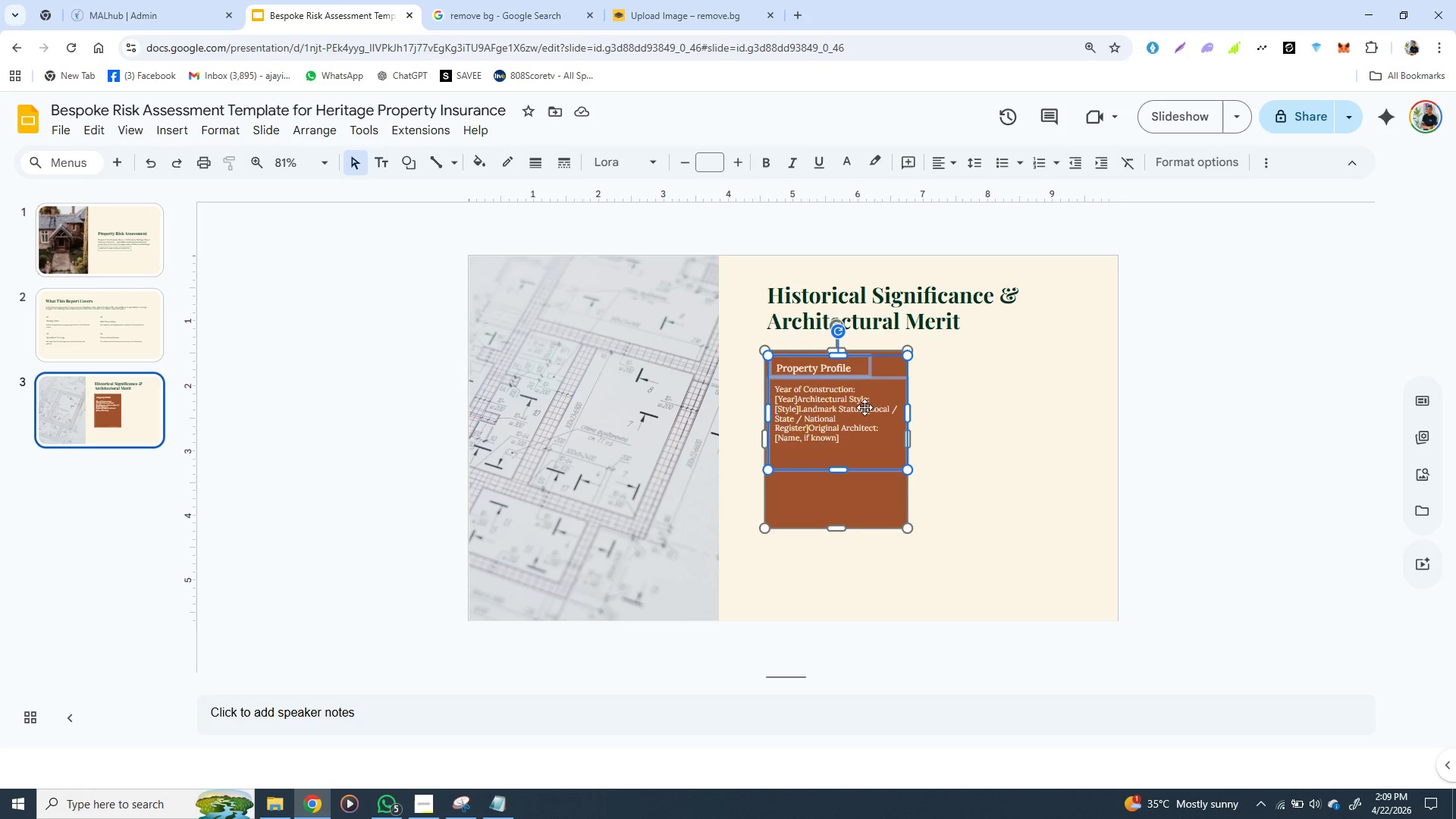 
hold_key(key=ControlLeft, duration=1.5)
 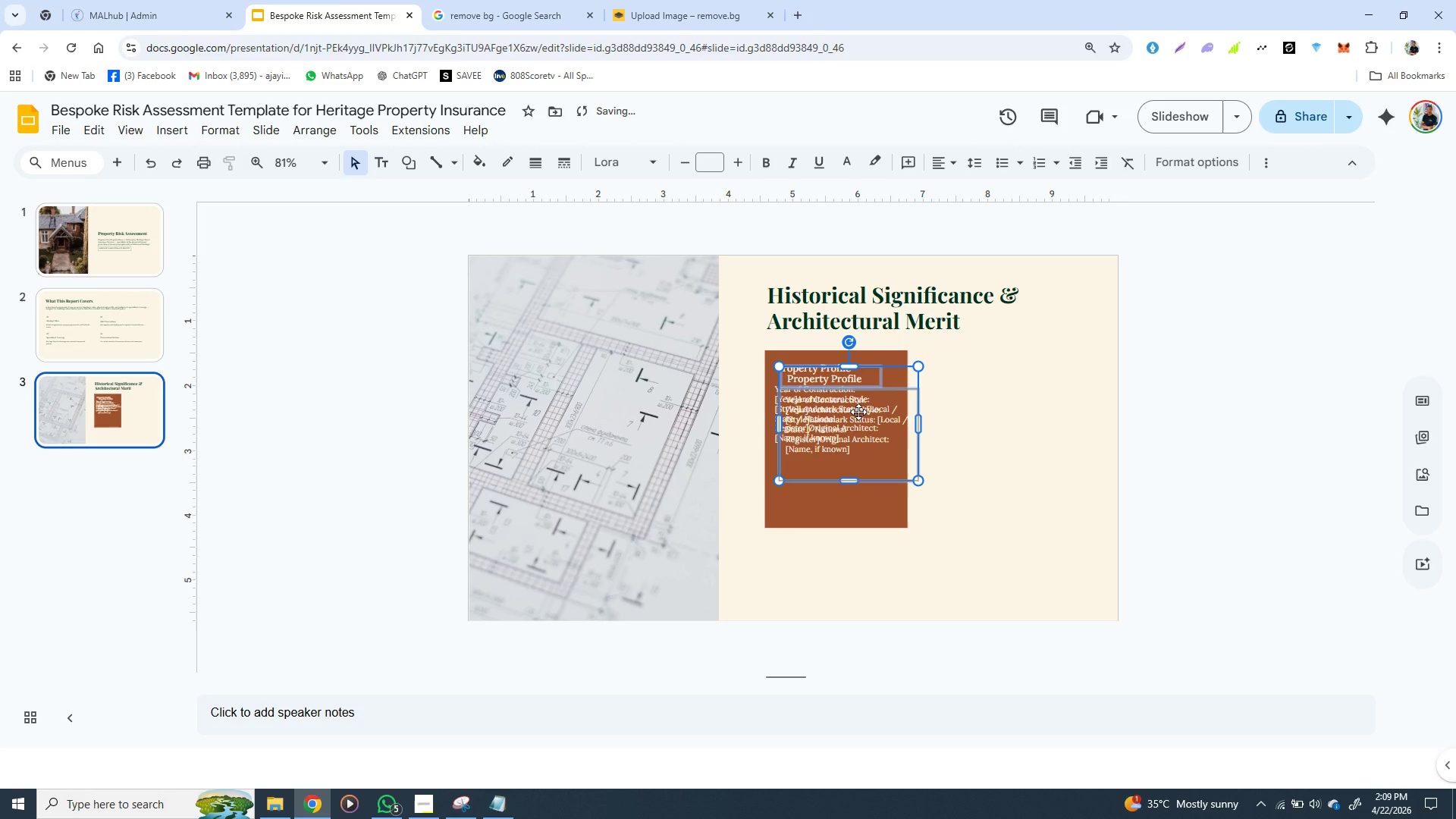 
key(Control+D)
 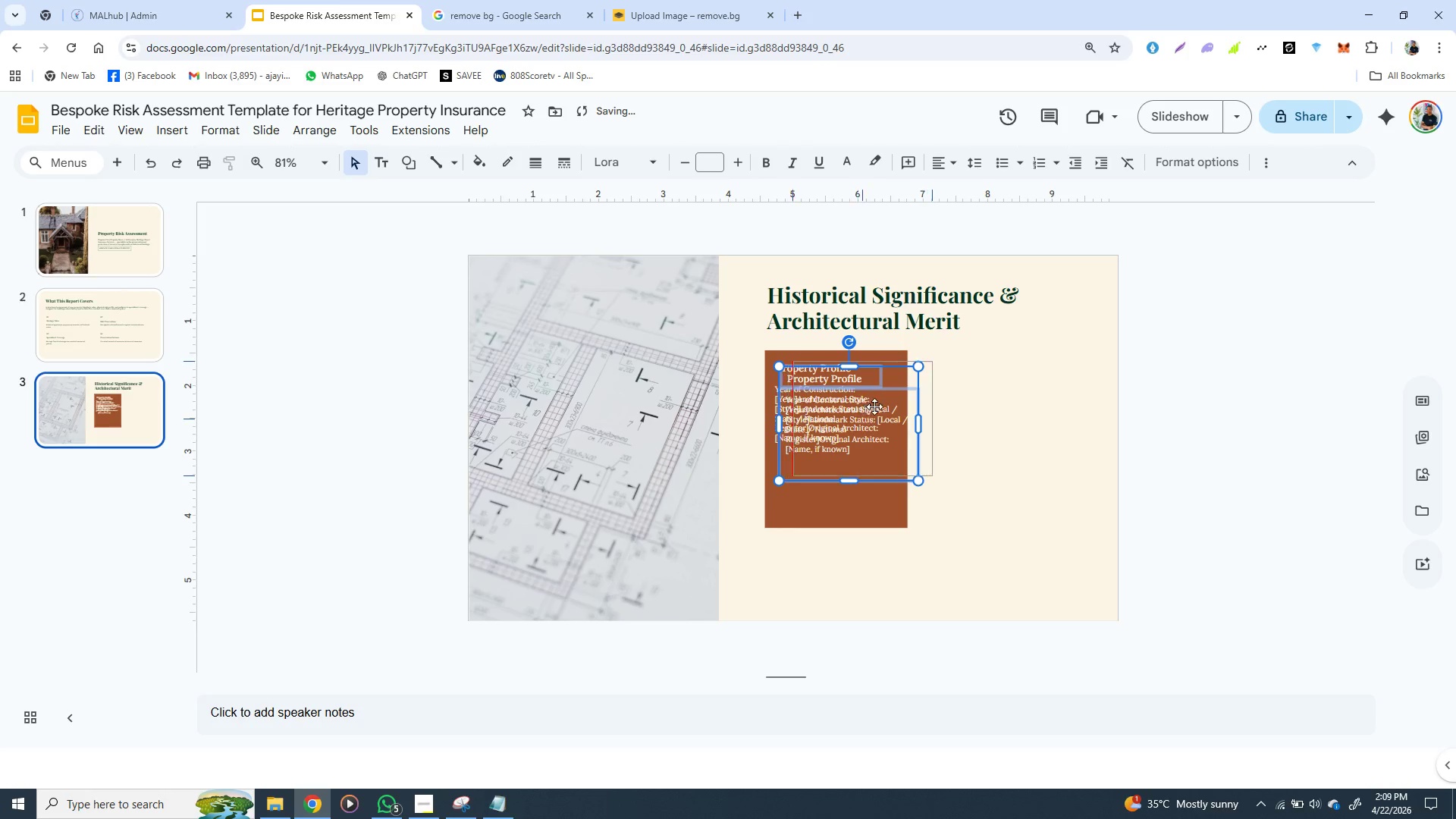 
left_click_drag(start_coordinate=[858, 412], to_coordinate=[1009, 407])
 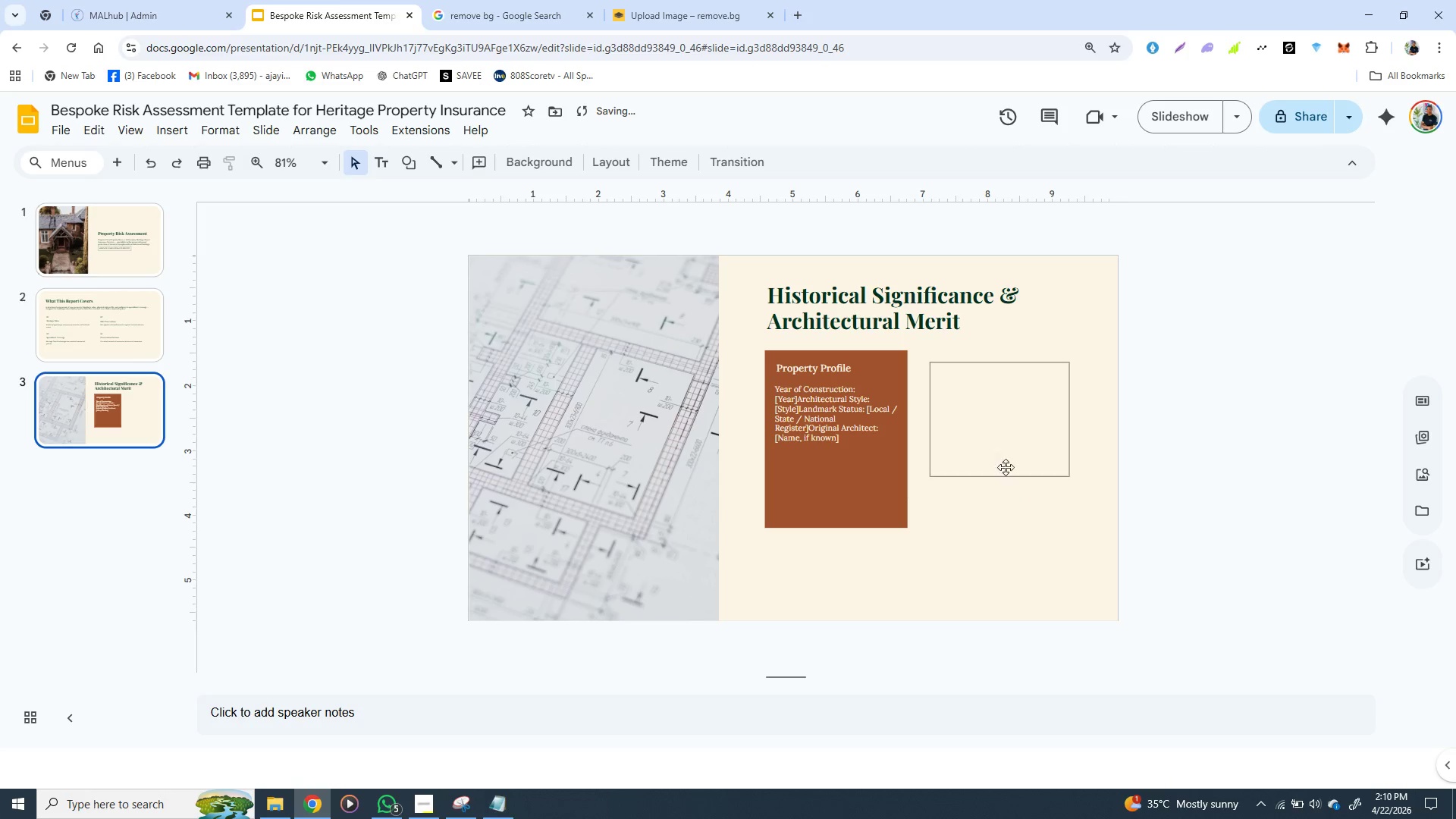 
left_click([1012, 515])
 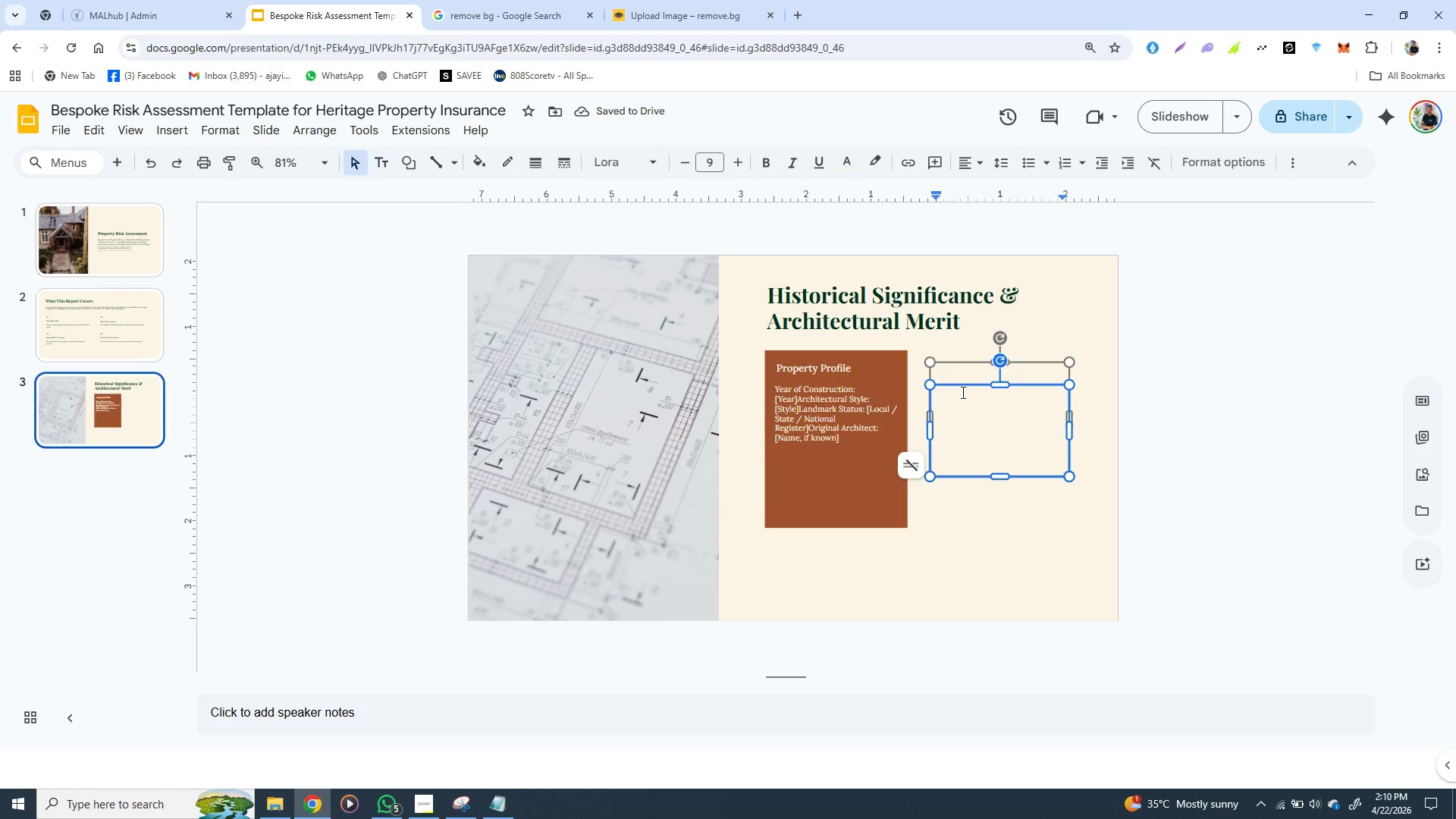 
double_click([962, 392])
 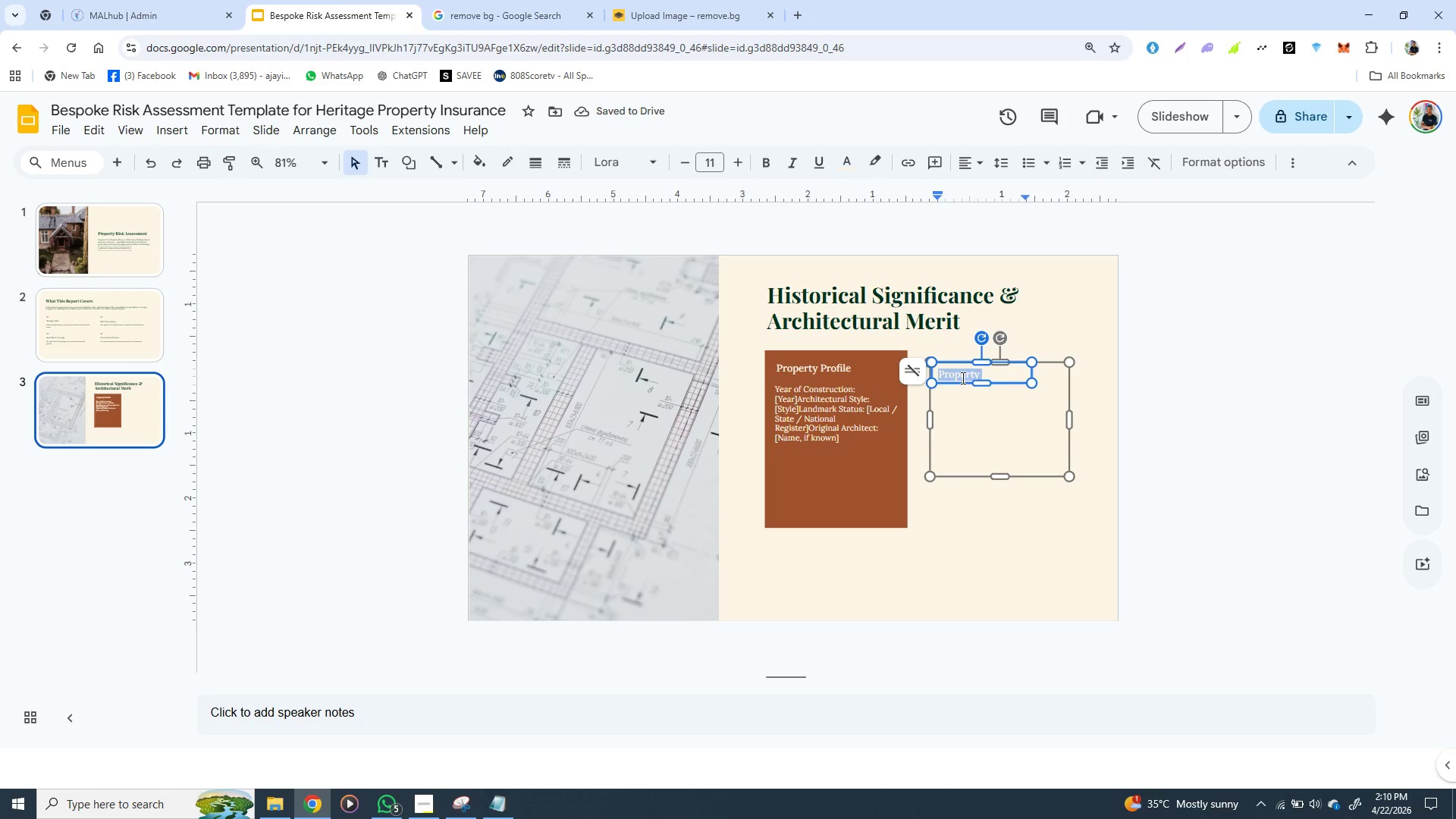 
double_click([962, 378])
 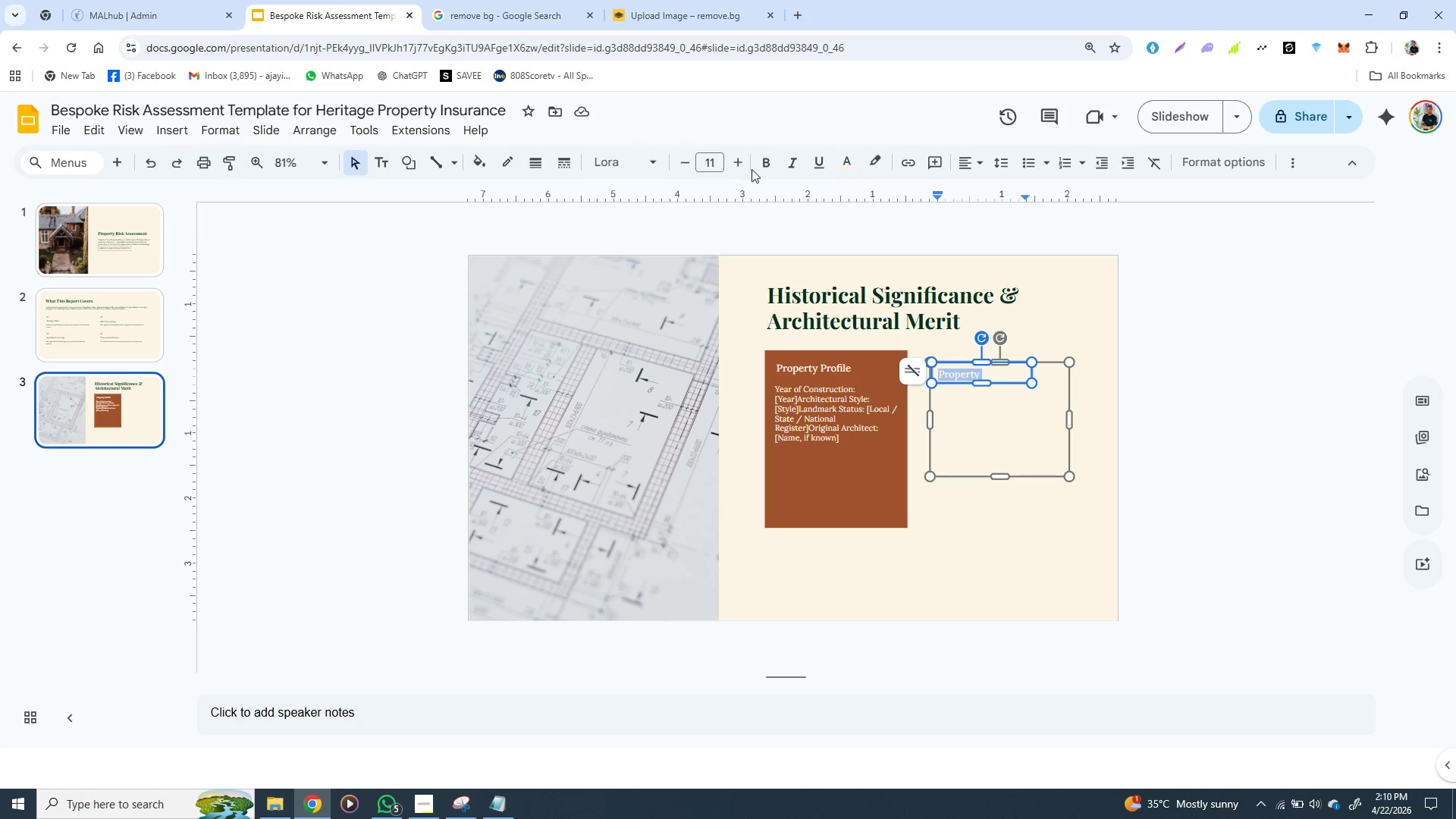 
wait(8.28)
 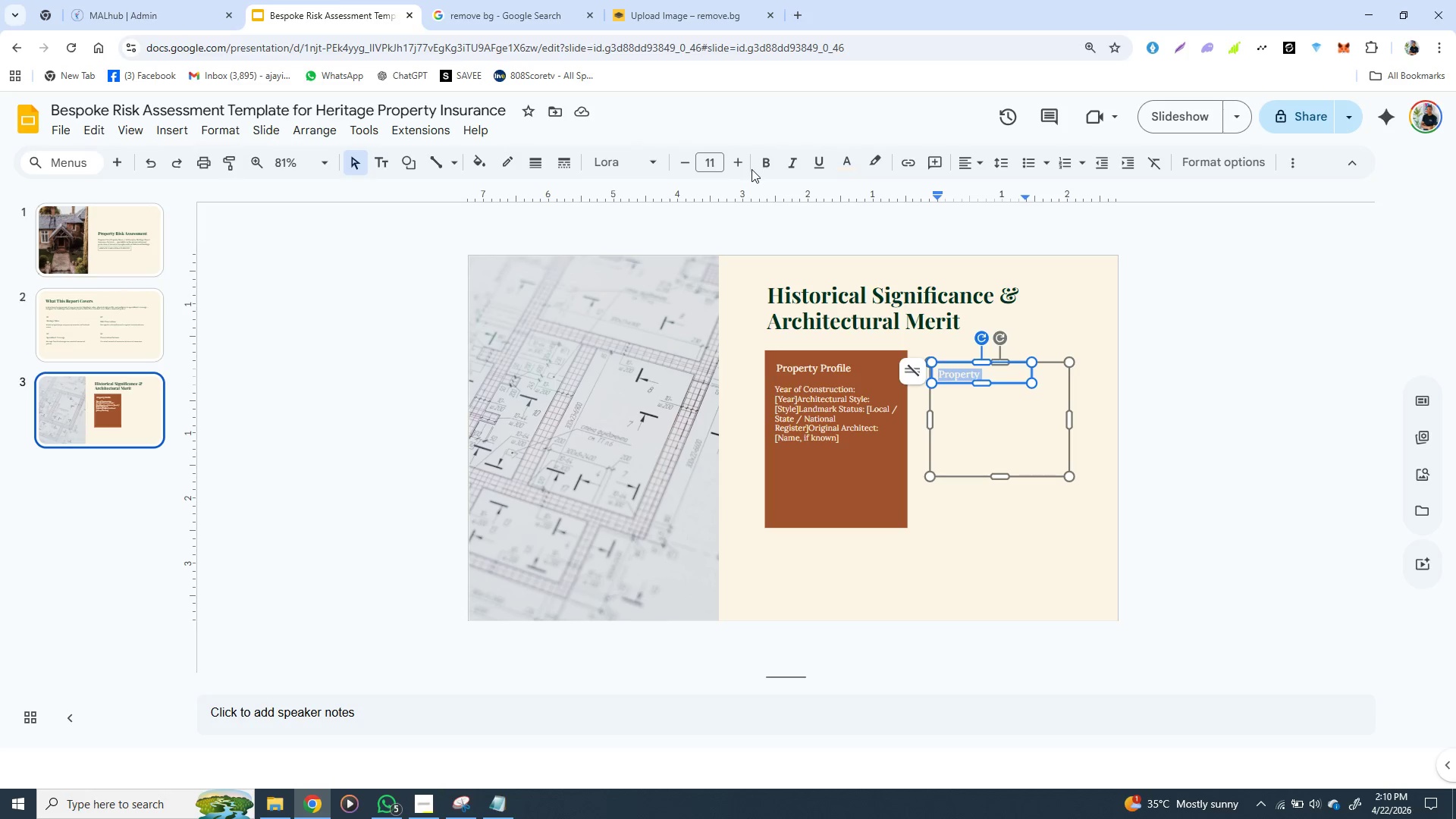 
left_click([854, 267])
 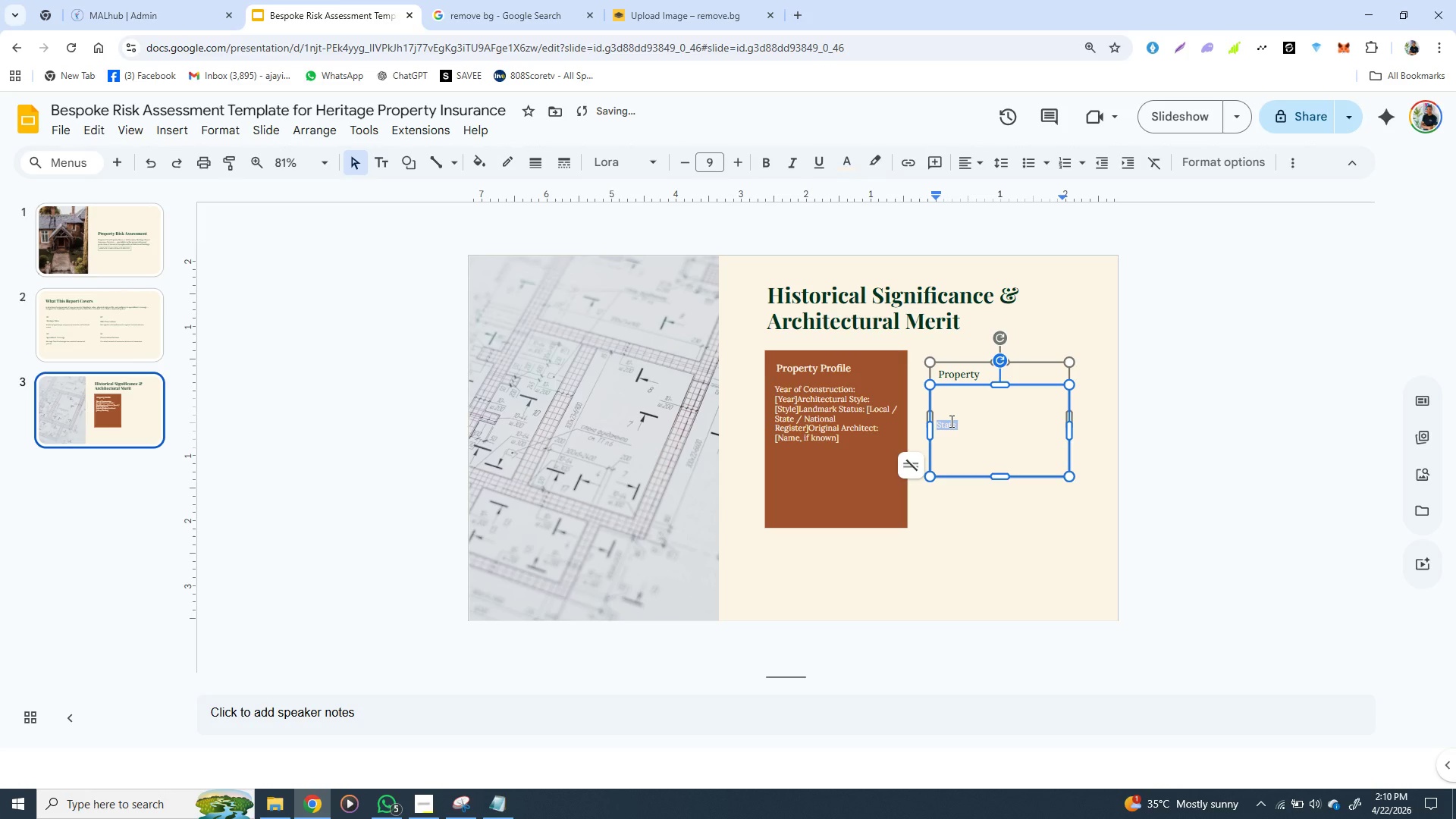 
double_click([950, 422])
 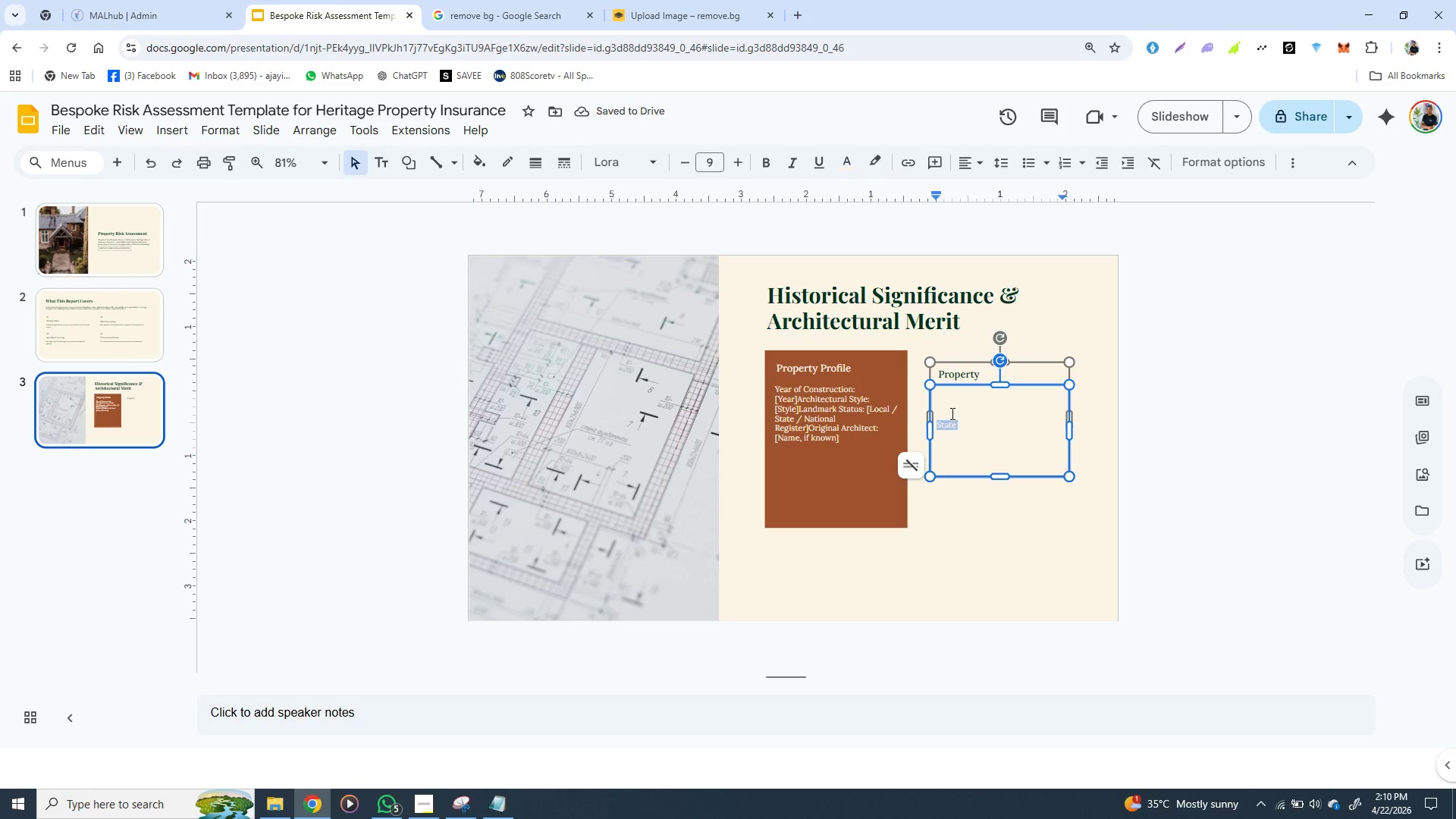 
left_click([950, 421])
 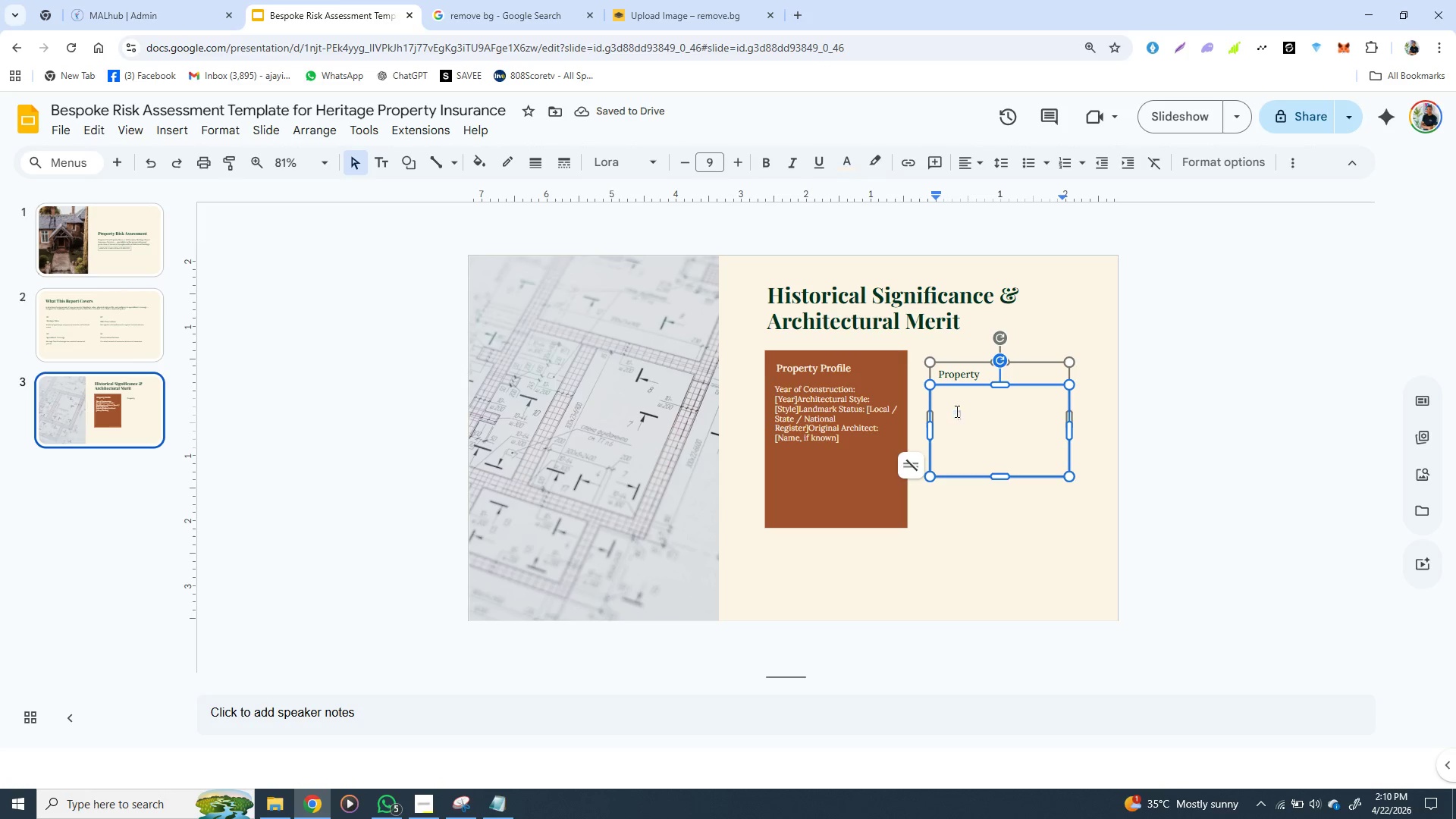 
double_click([950, 421])
 